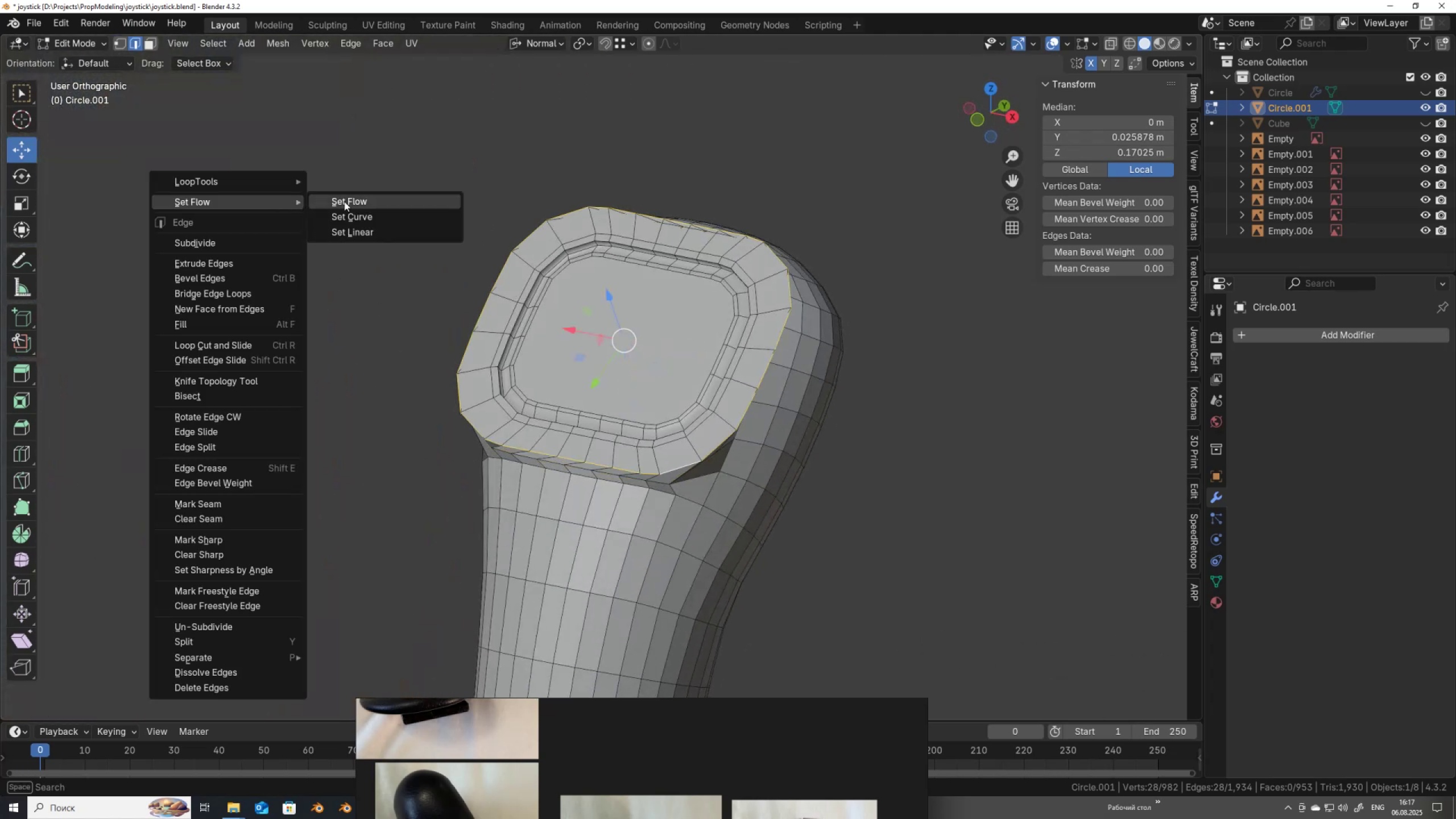 
left_click([347, 201])
 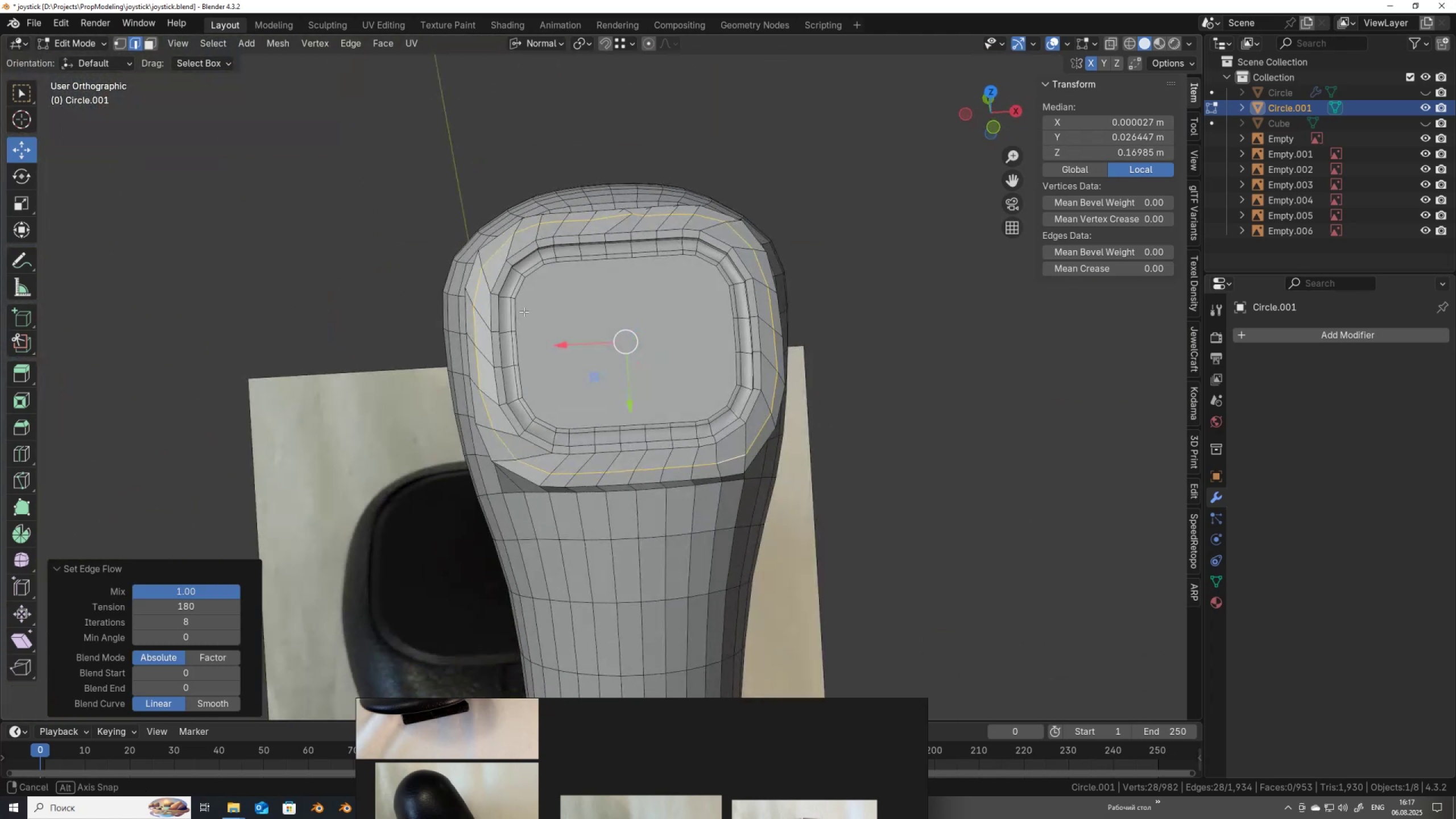 
scroll: coordinate [523, 324], scroll_direction: up, amount: 1.0
 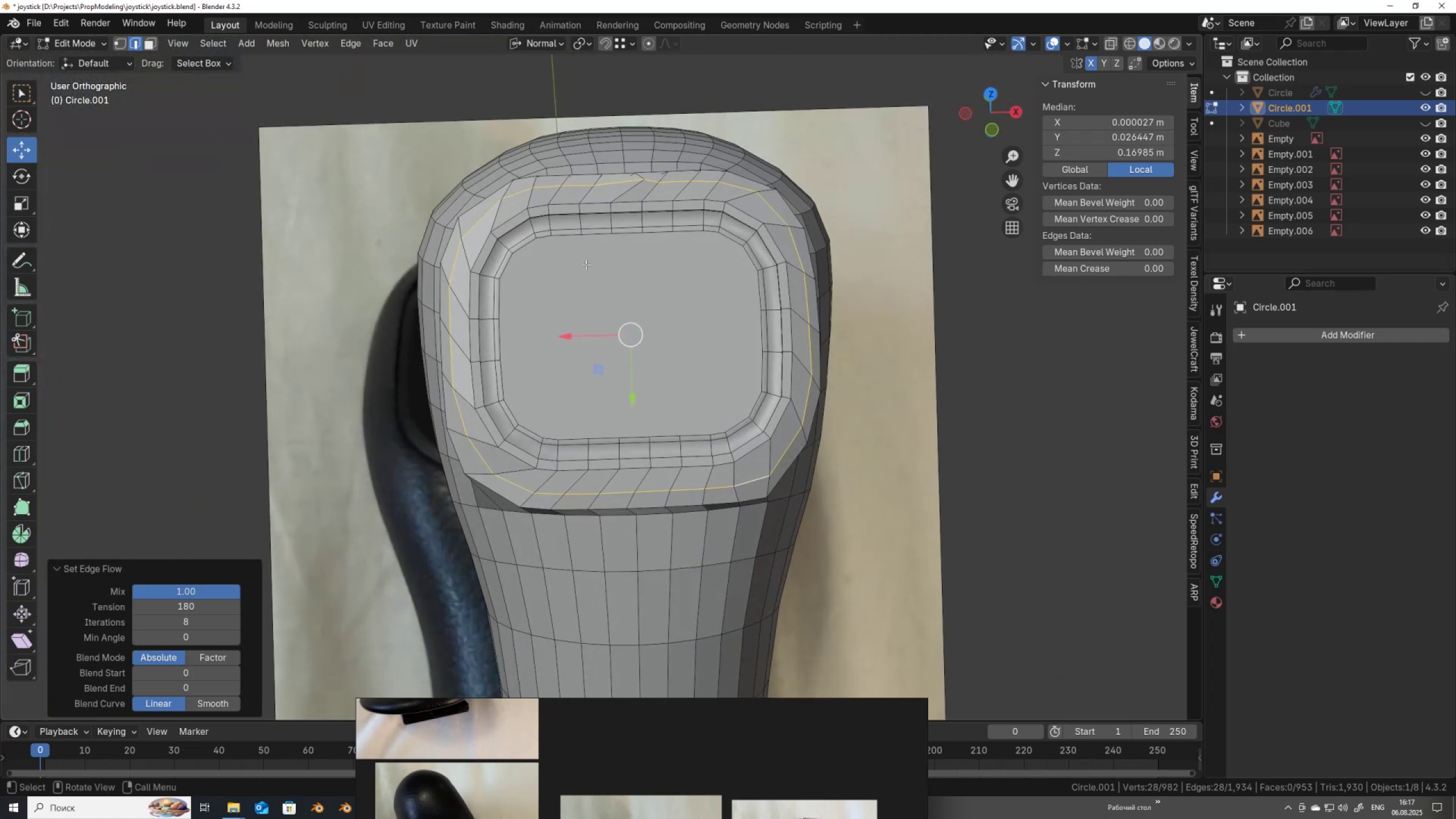 
hold_key(key=ShiftLeft, duration=0.4)
 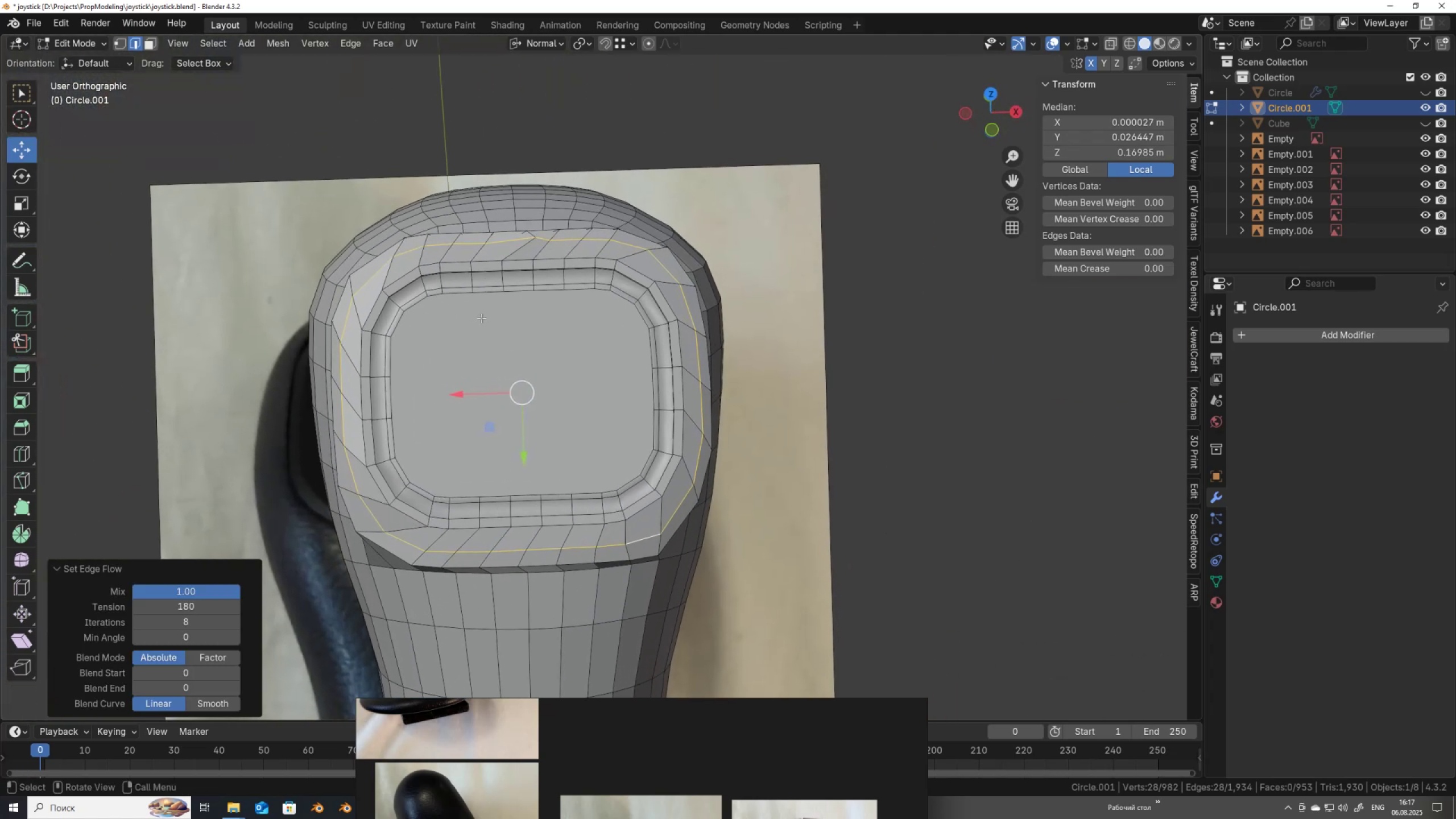 
scroll: coordinate [481, 318], scroll_direction: none, amount: 0.0
 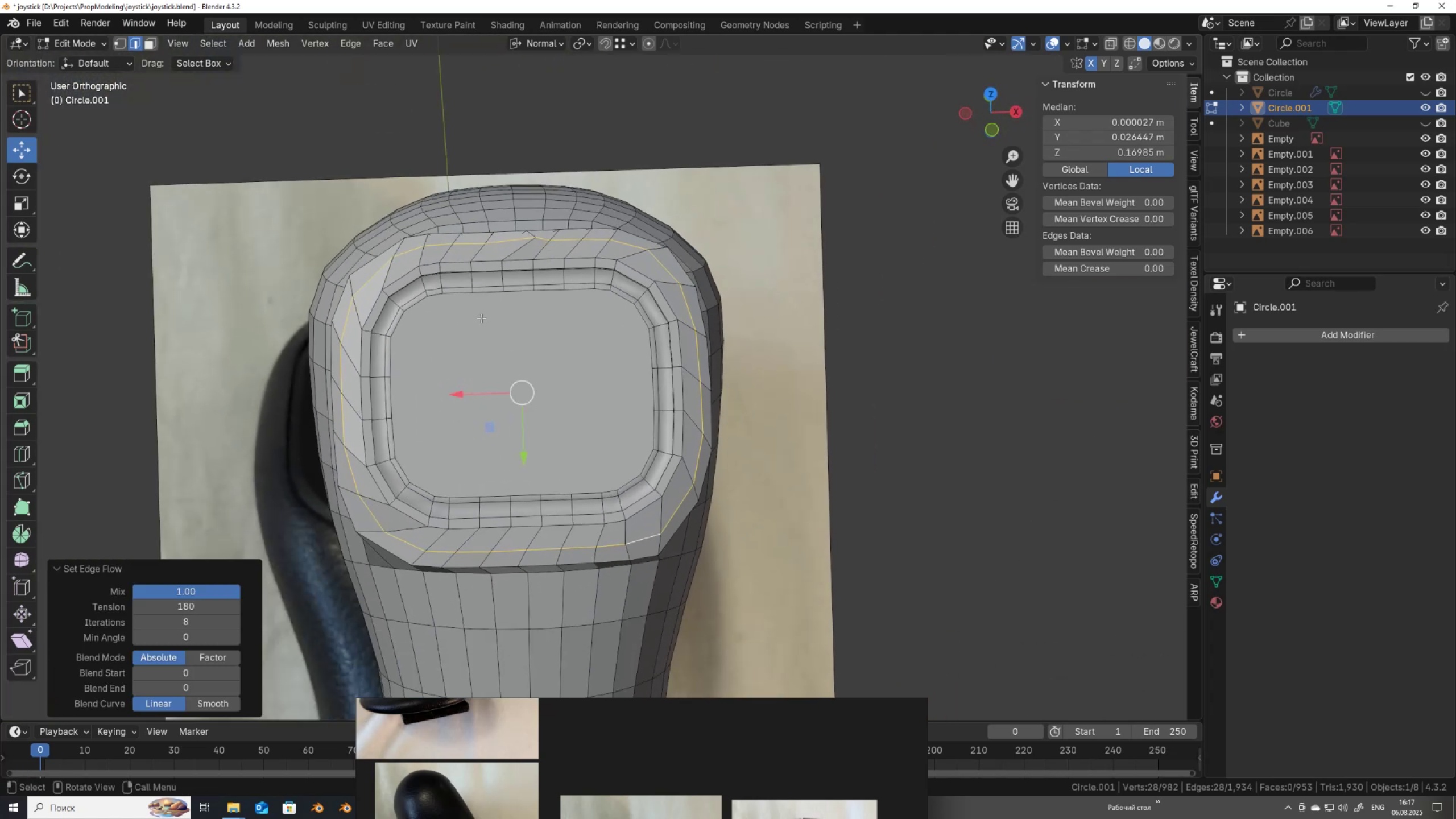 
key(Control+Z)
 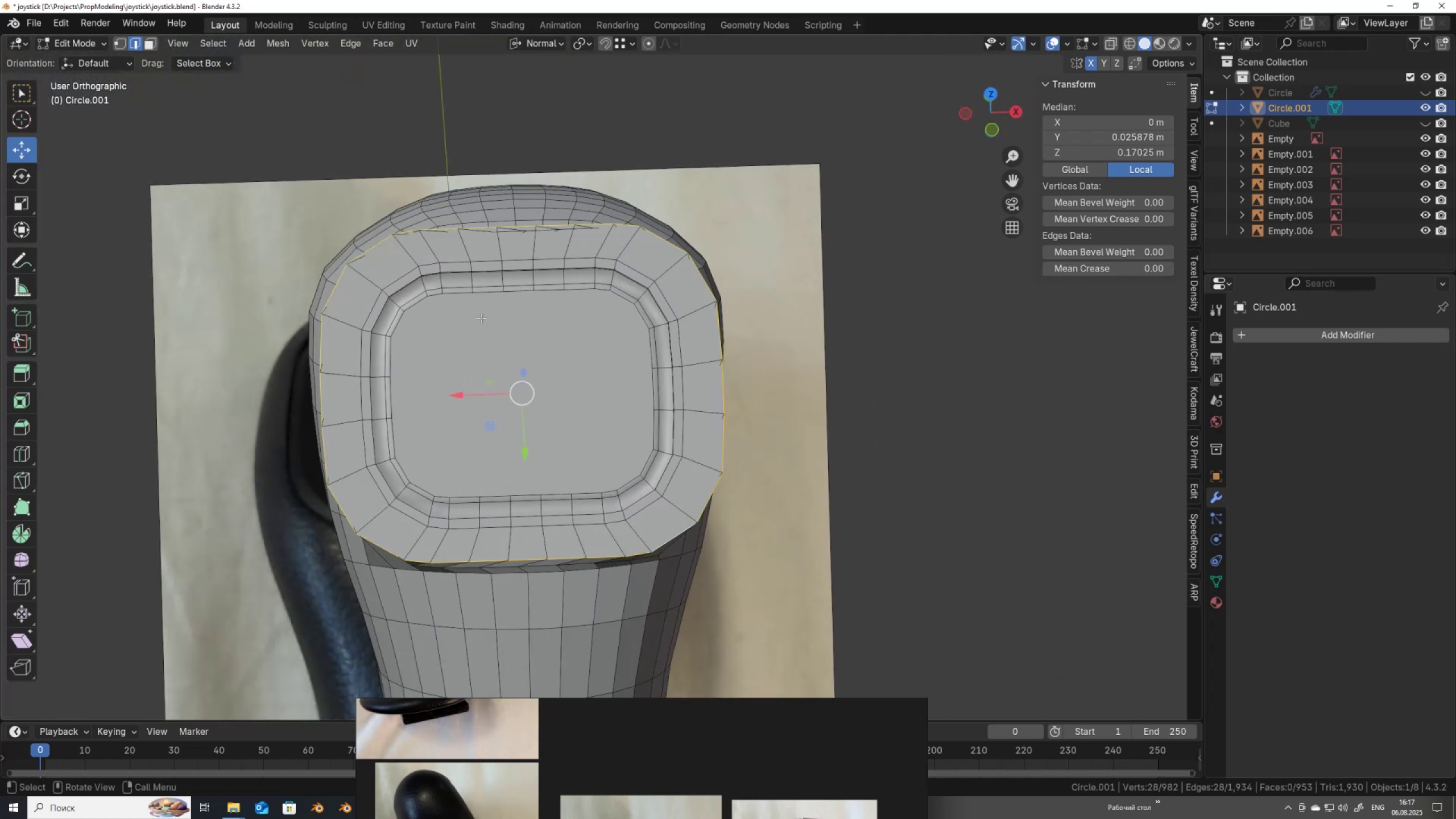 
key(Control+ControlLeft)
 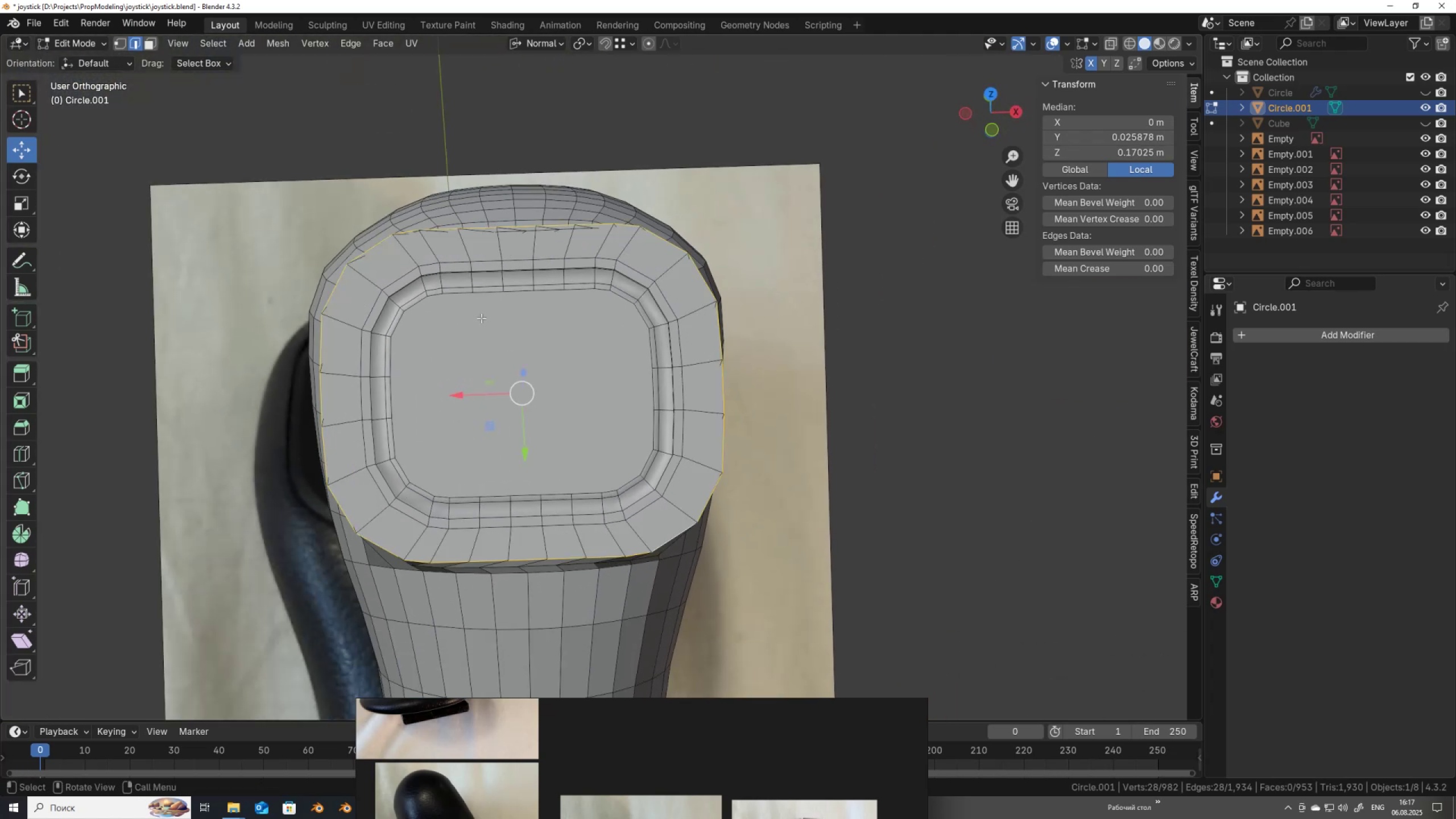 
key(Control+Z)
 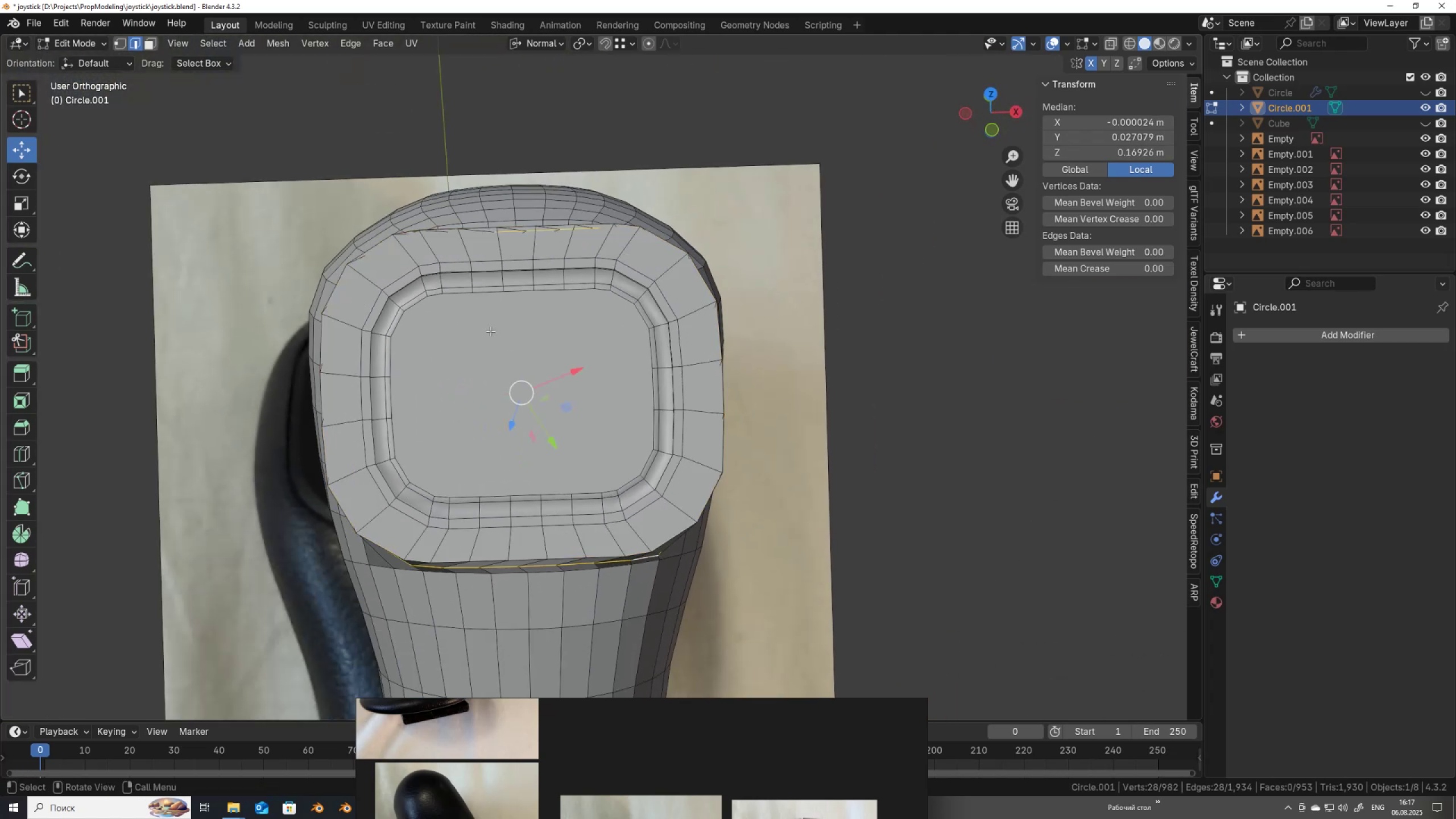 
key(Control+ControlLeft)
 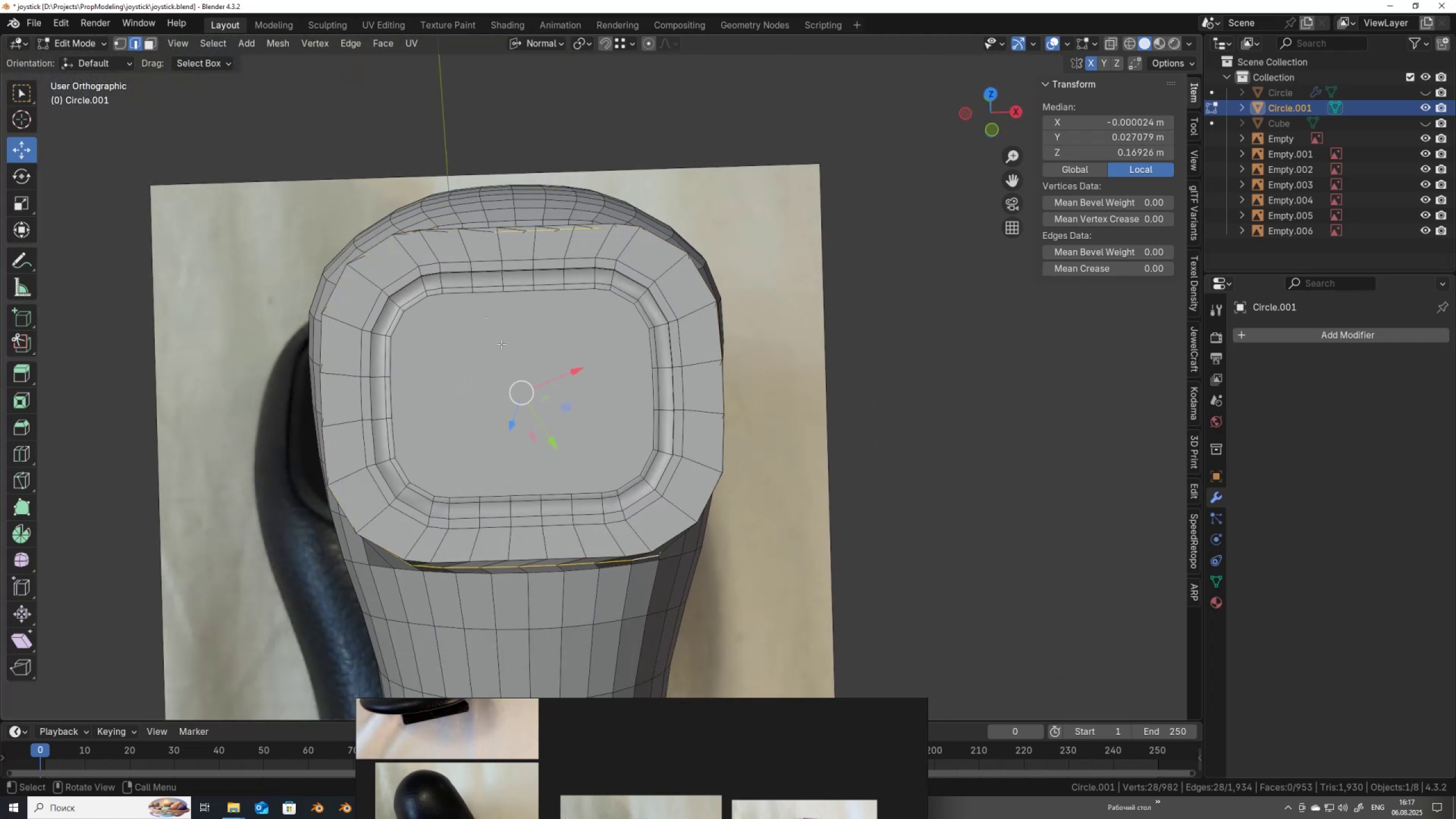 
key(Control+Z)
 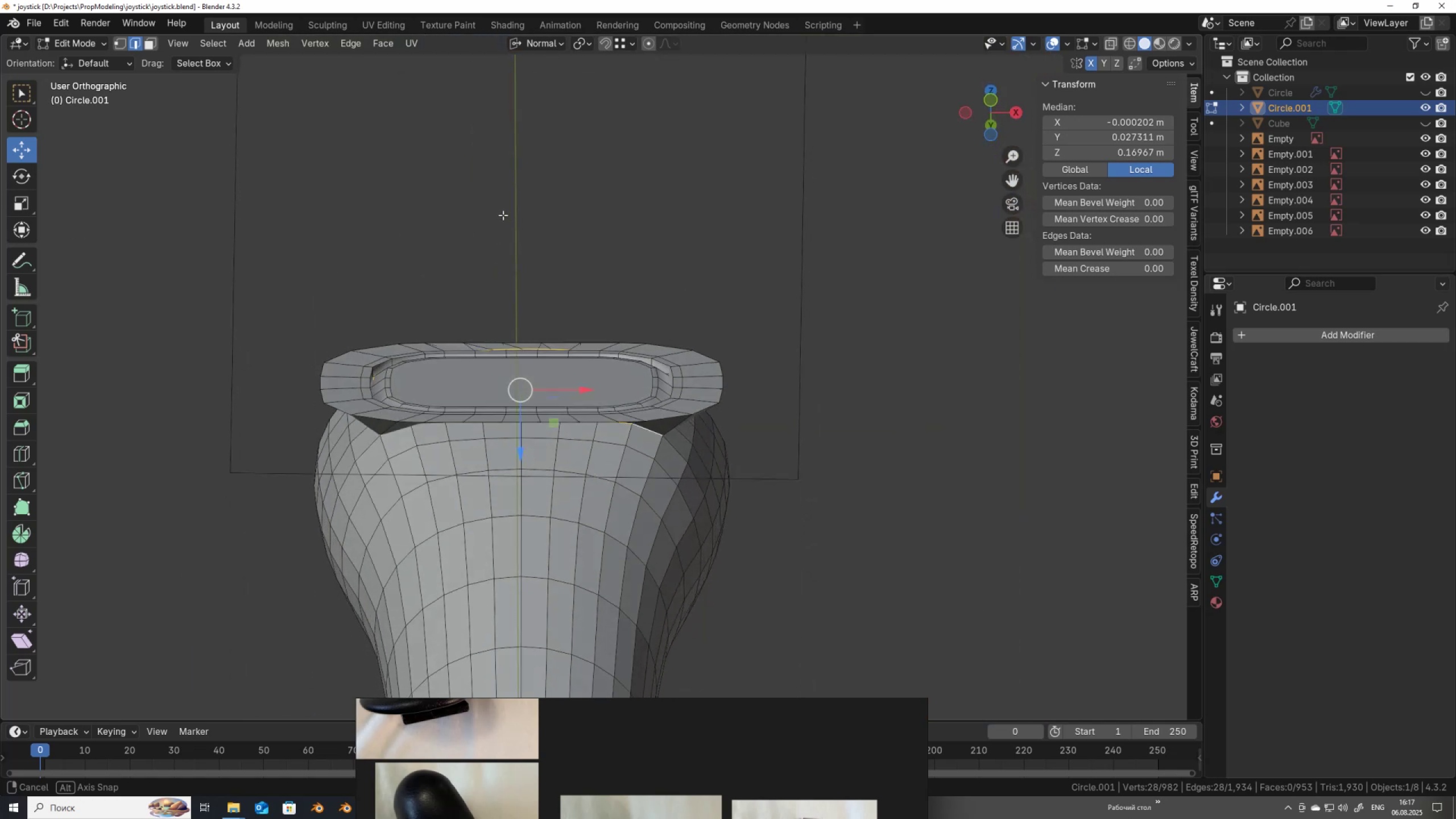 
key(Control+ControlLeft)
 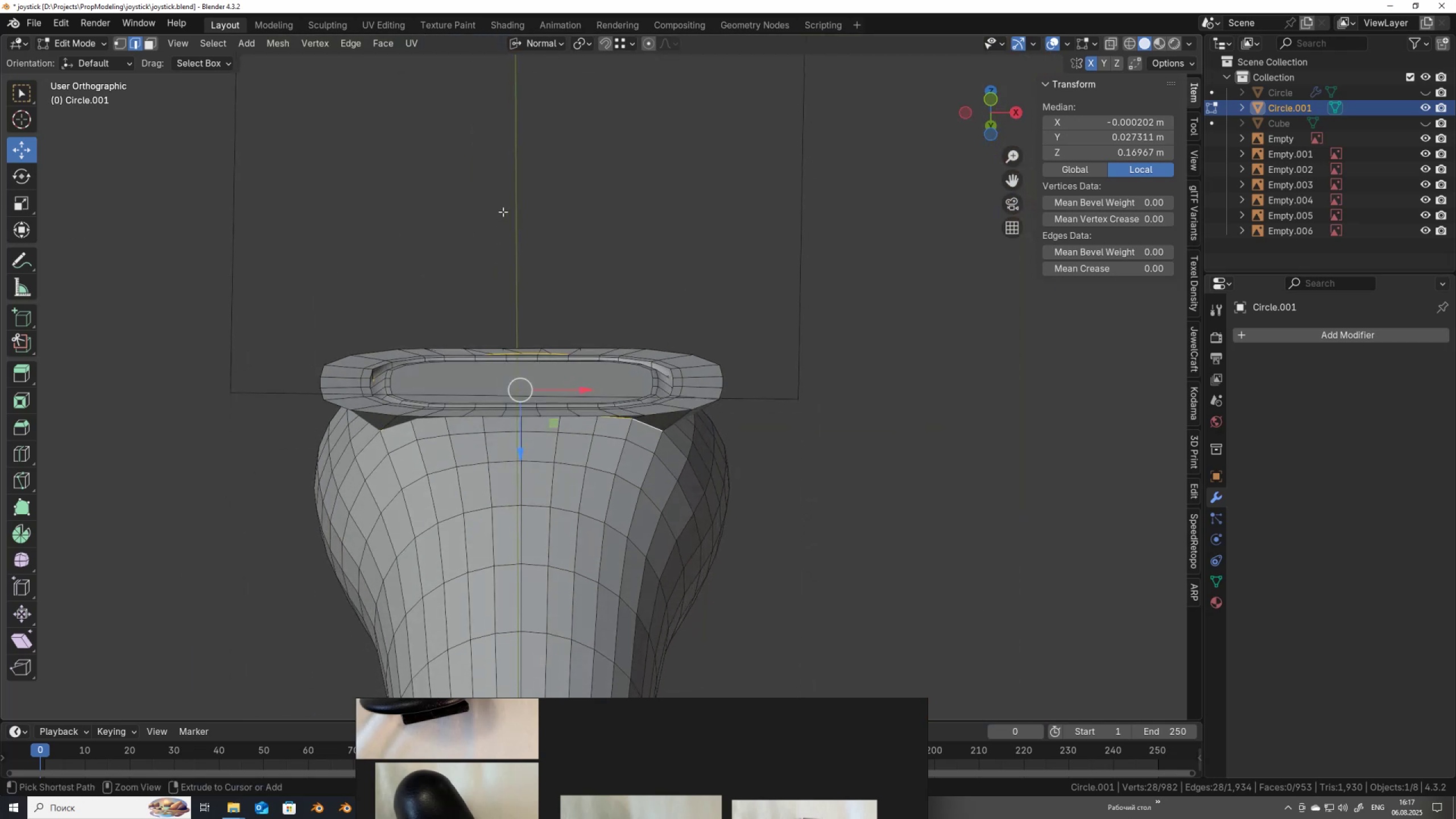 
key(Control+Z)
 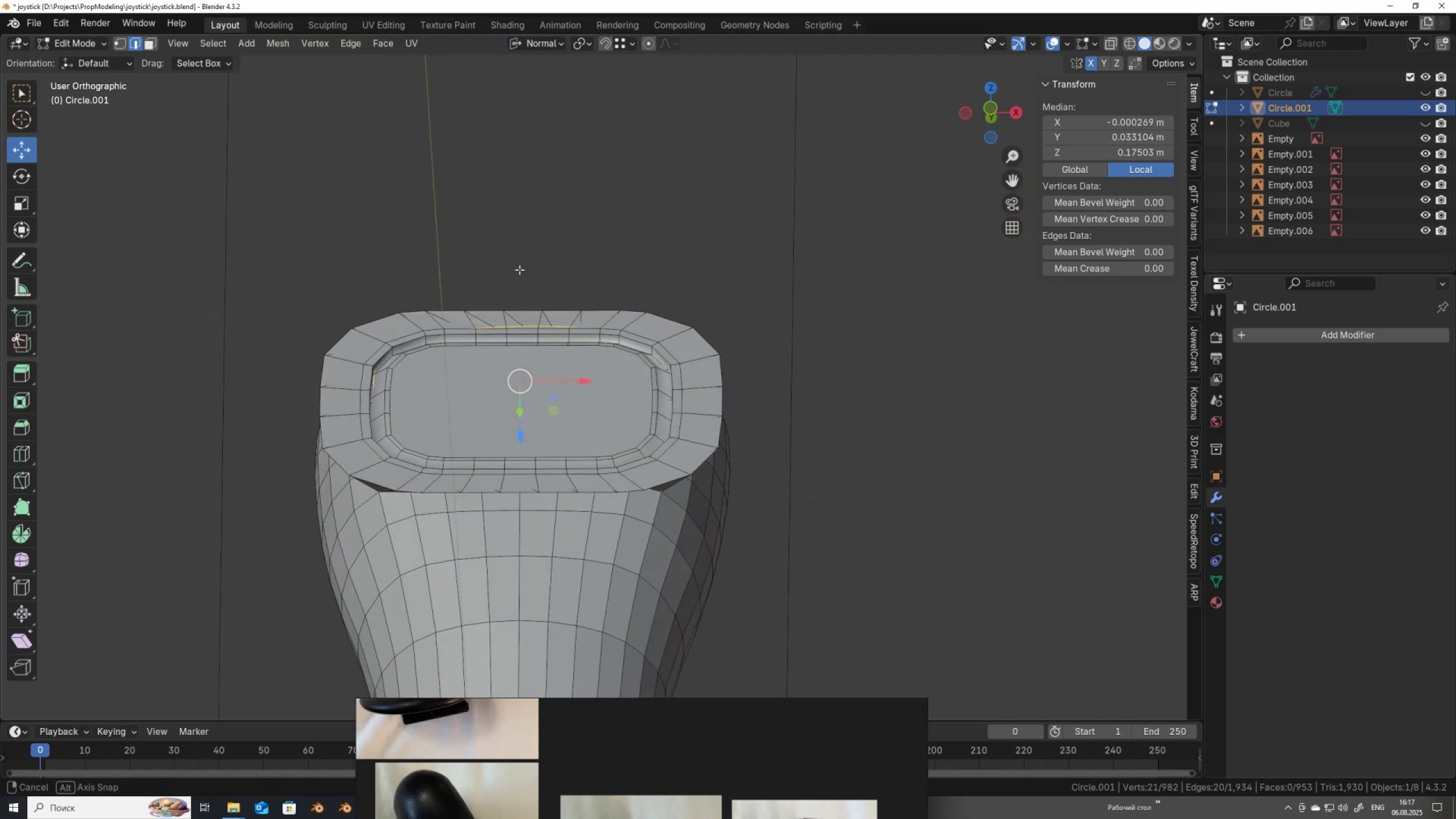 
key(Z)
 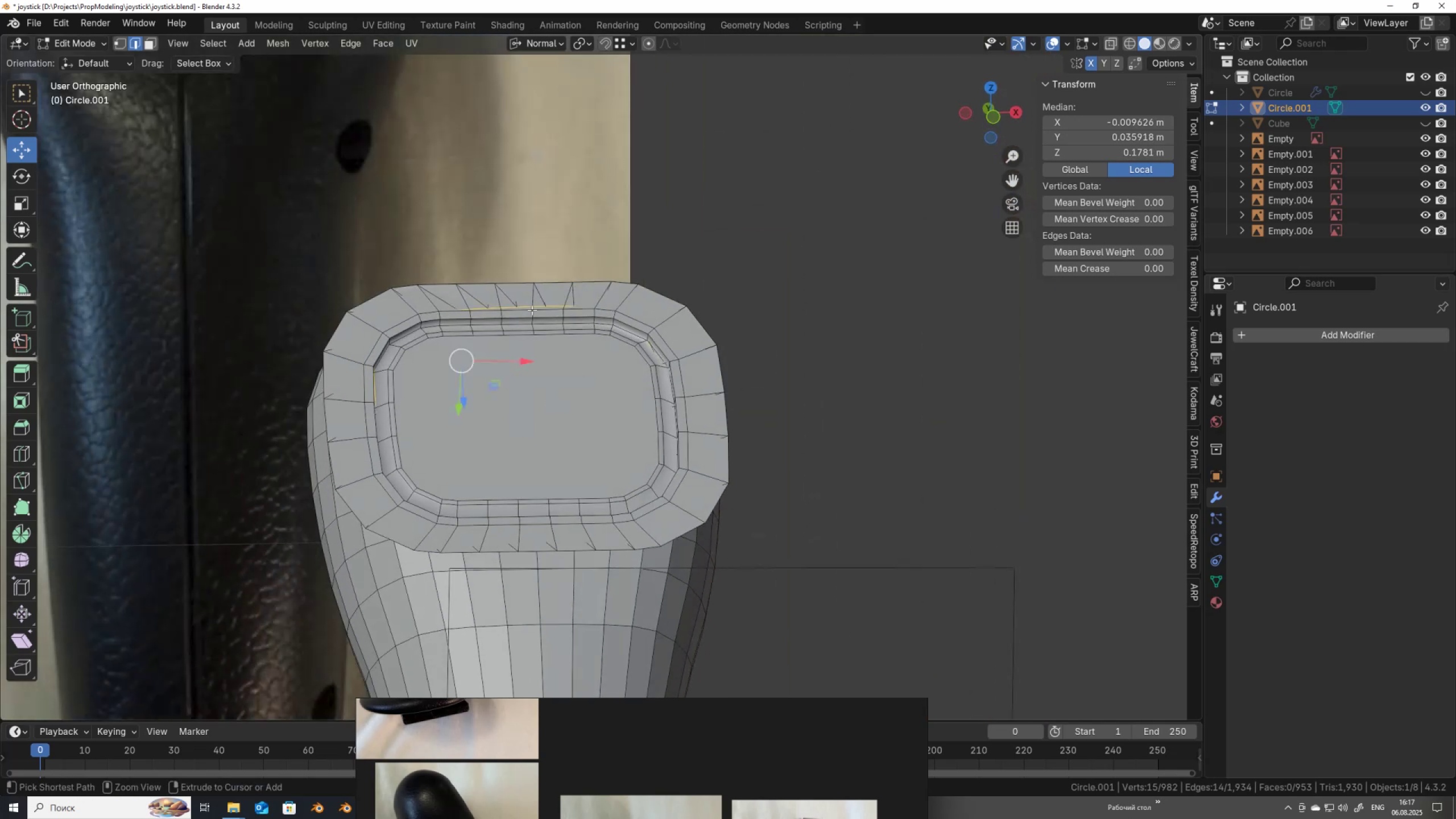 
key(Control+Z)
 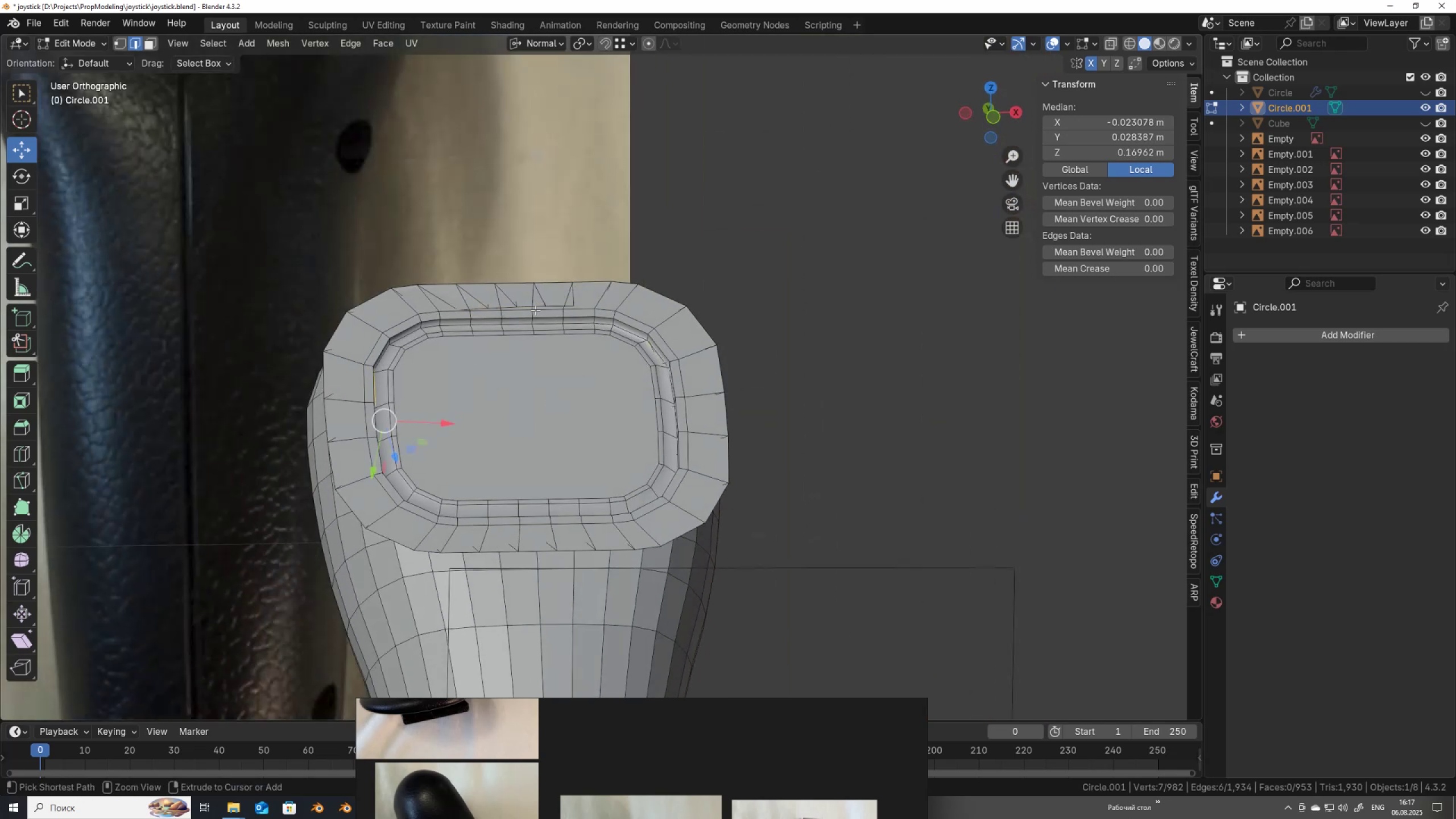 
key(Control+Z)
 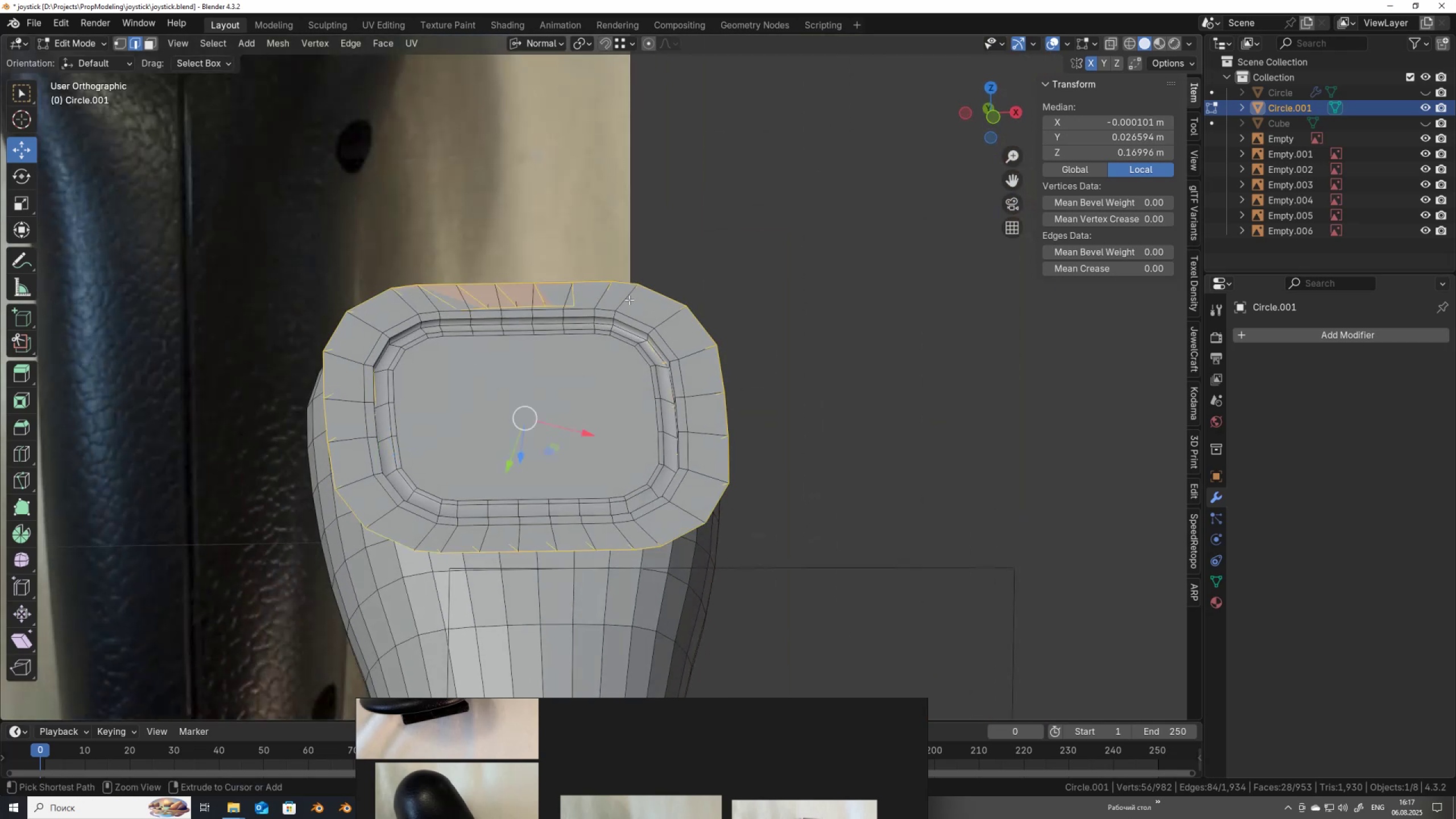 
key(Control+Z)
 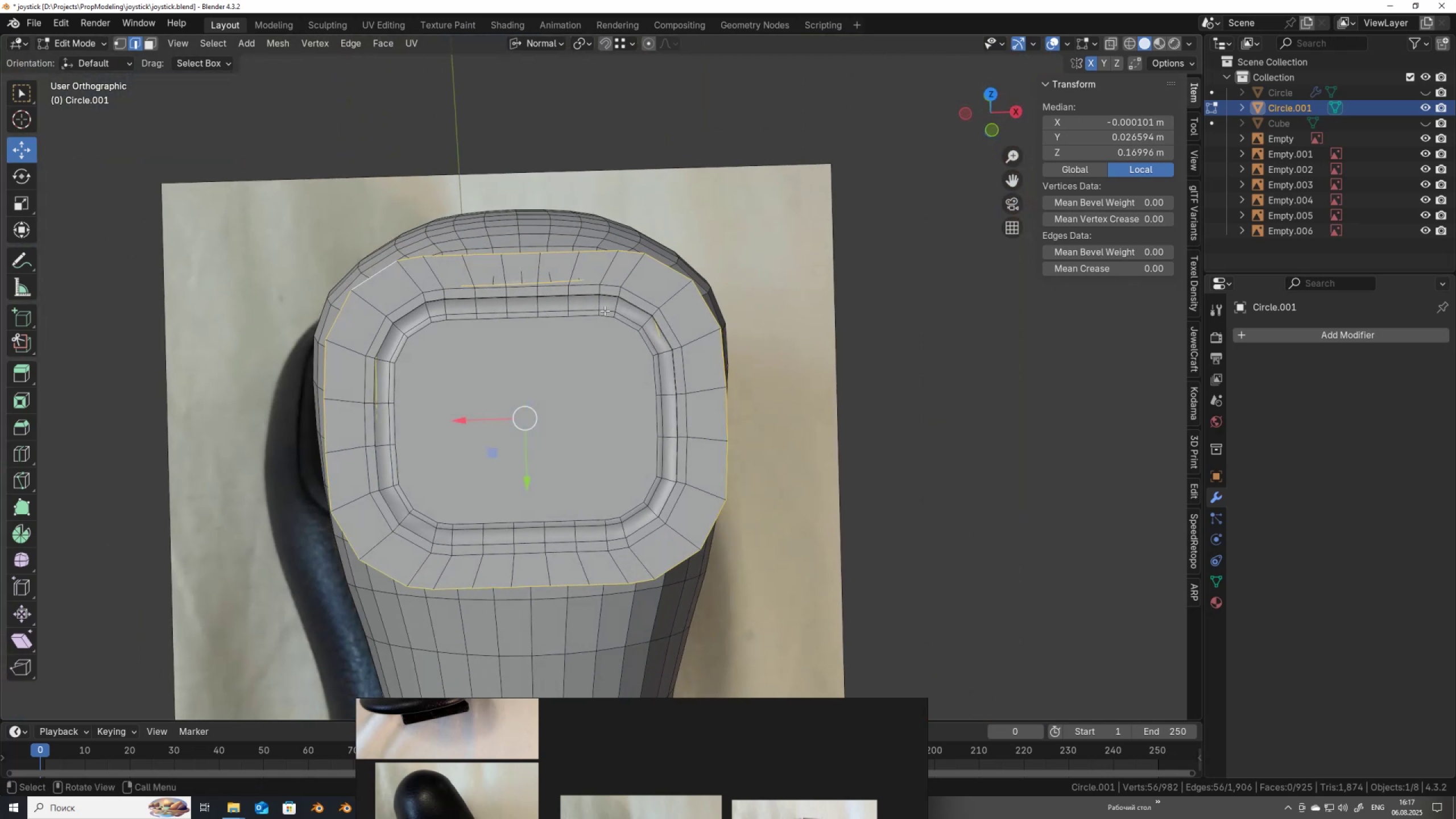 
hold_key(key=ControlLeft, duration=0.65)
 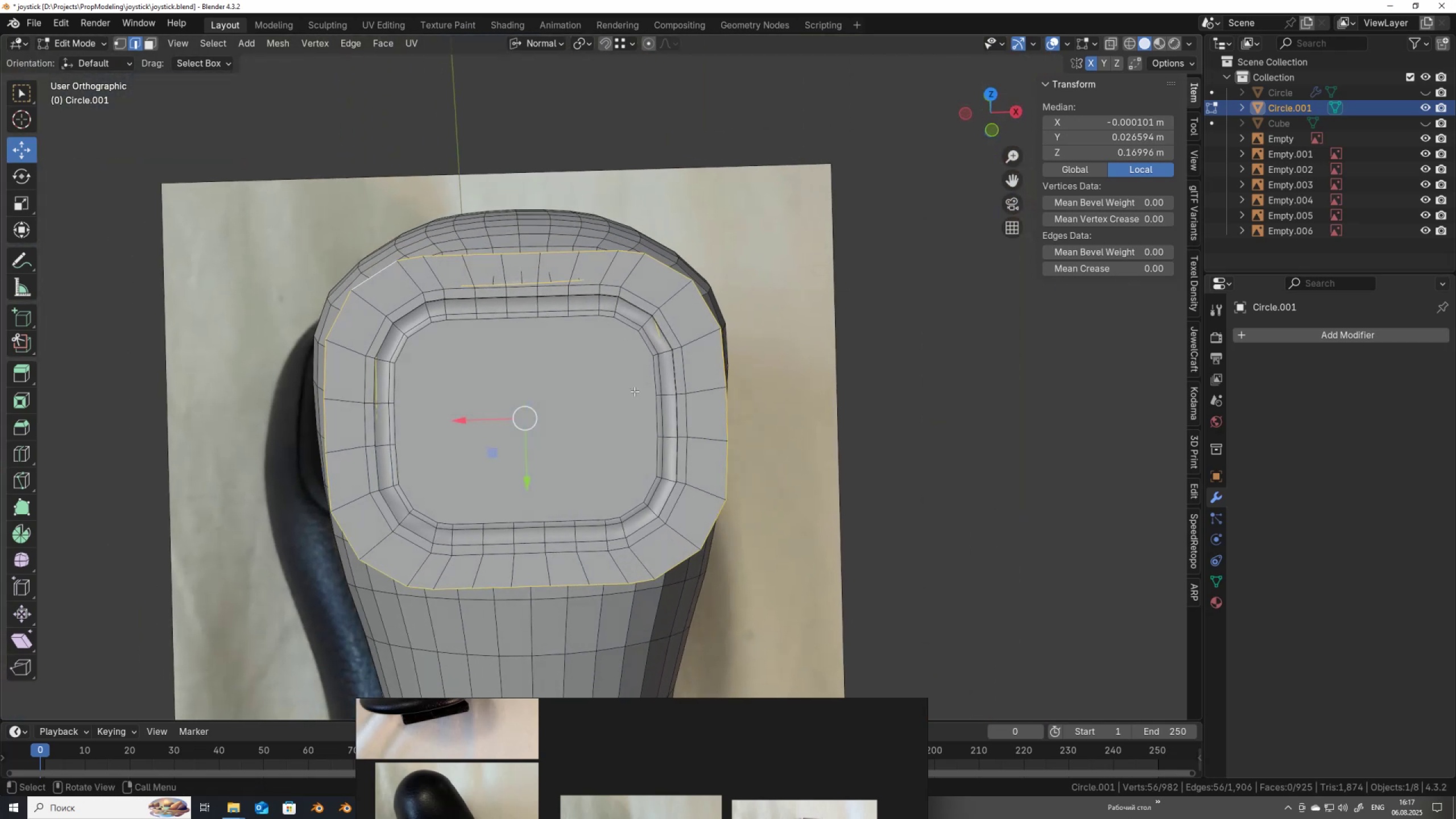 
key(Control+Z)
 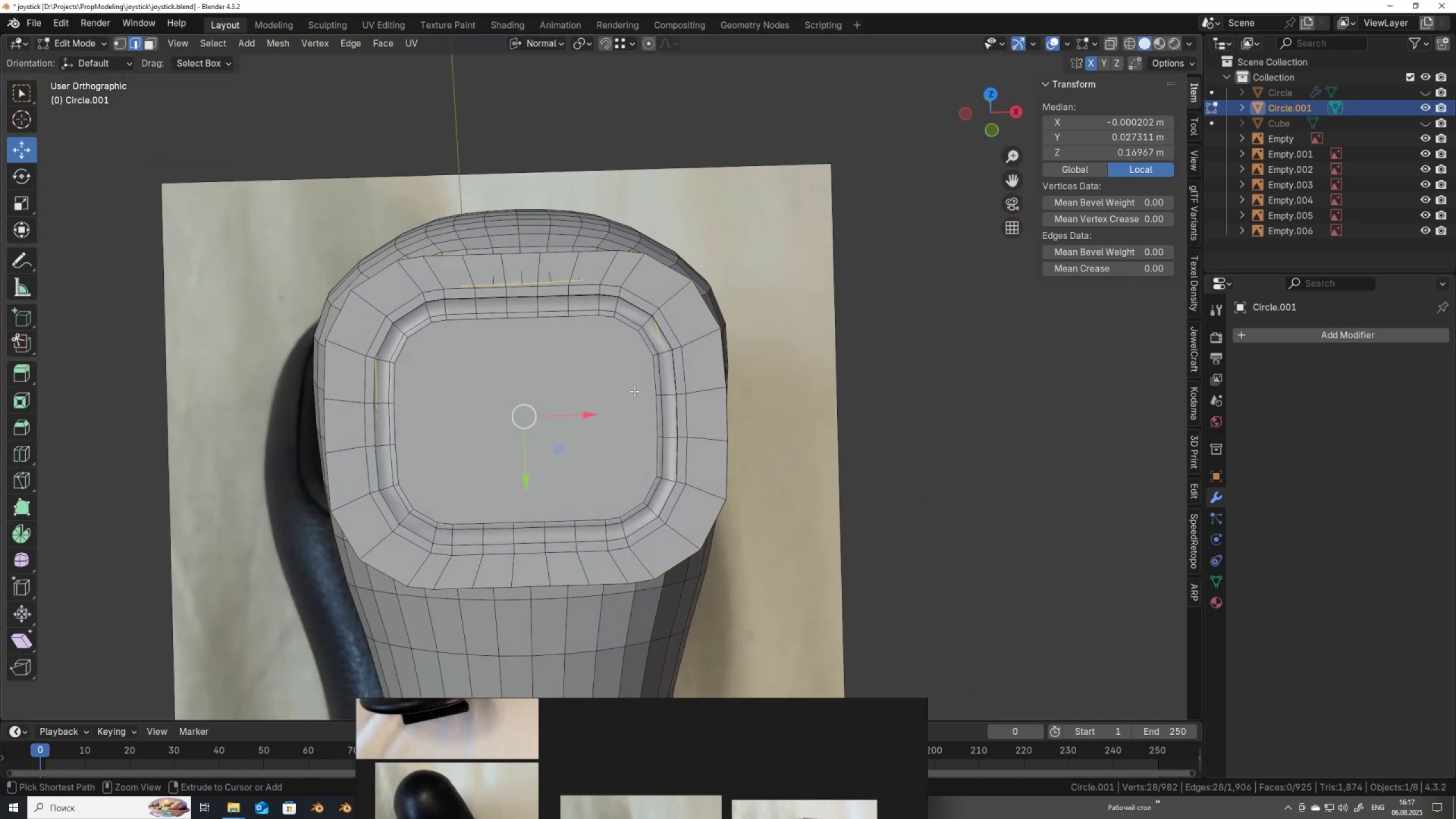 
key(Control+Z)
 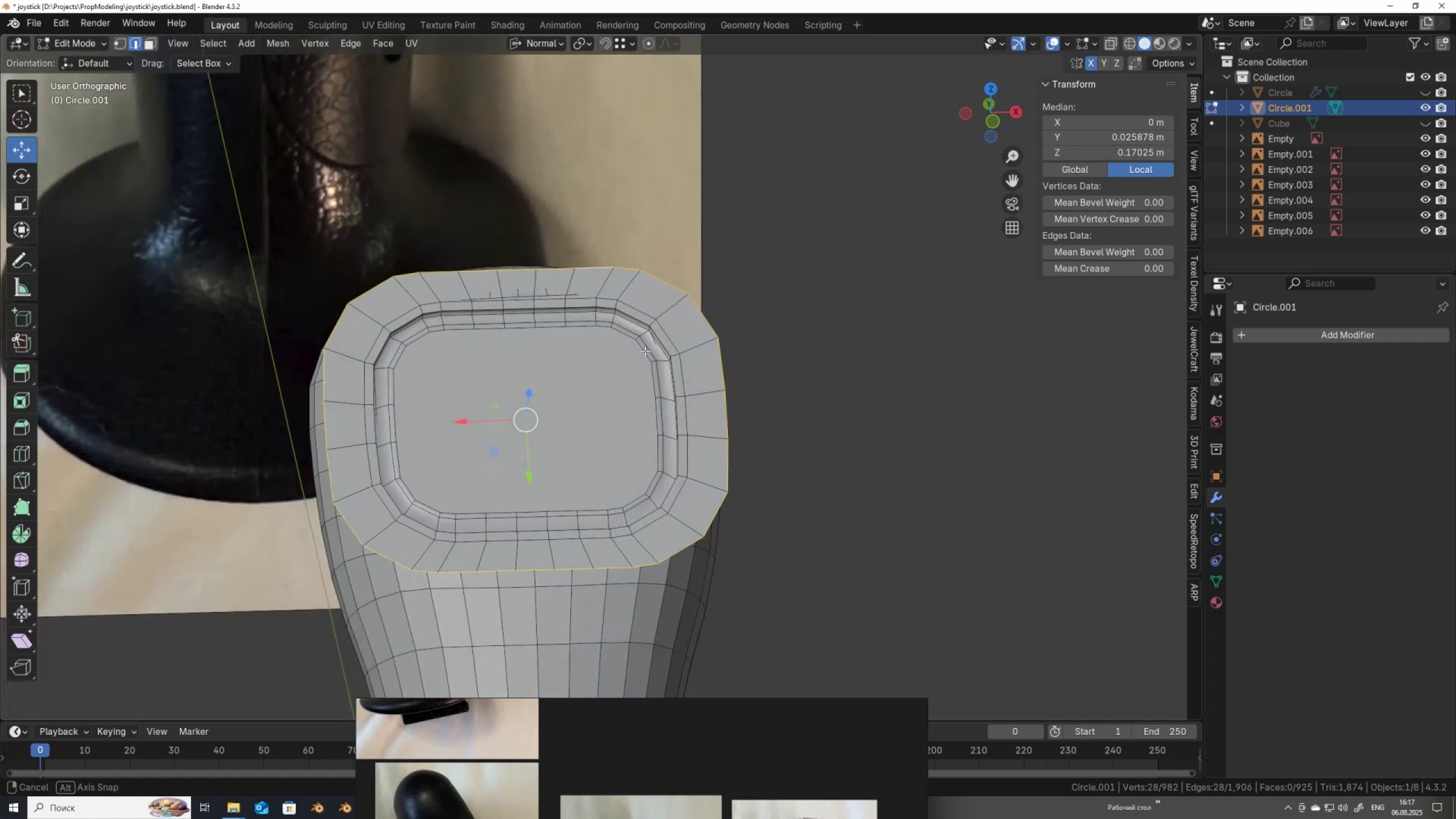 
key(Control+R)
 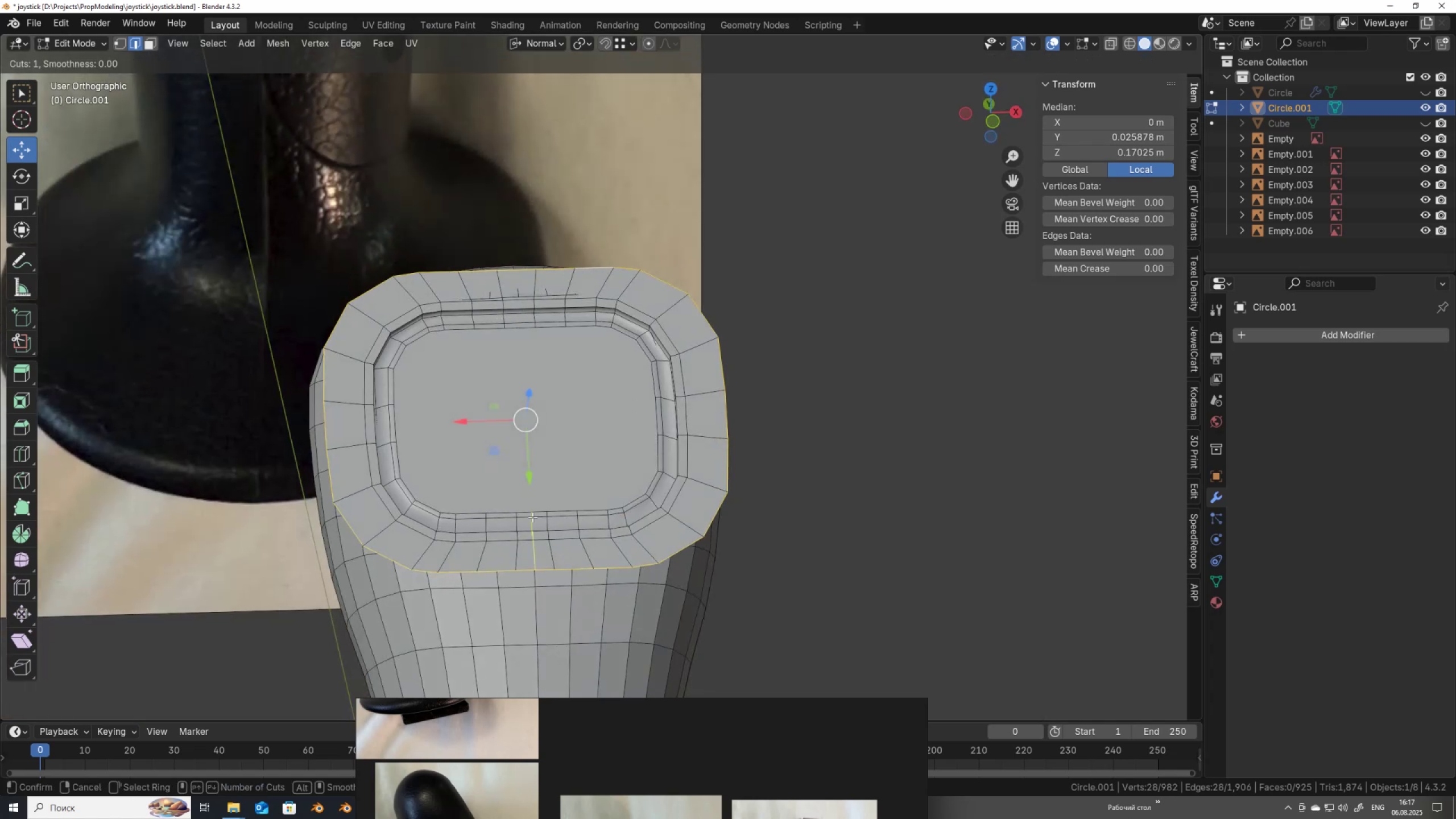 
left_click([532, 517])
 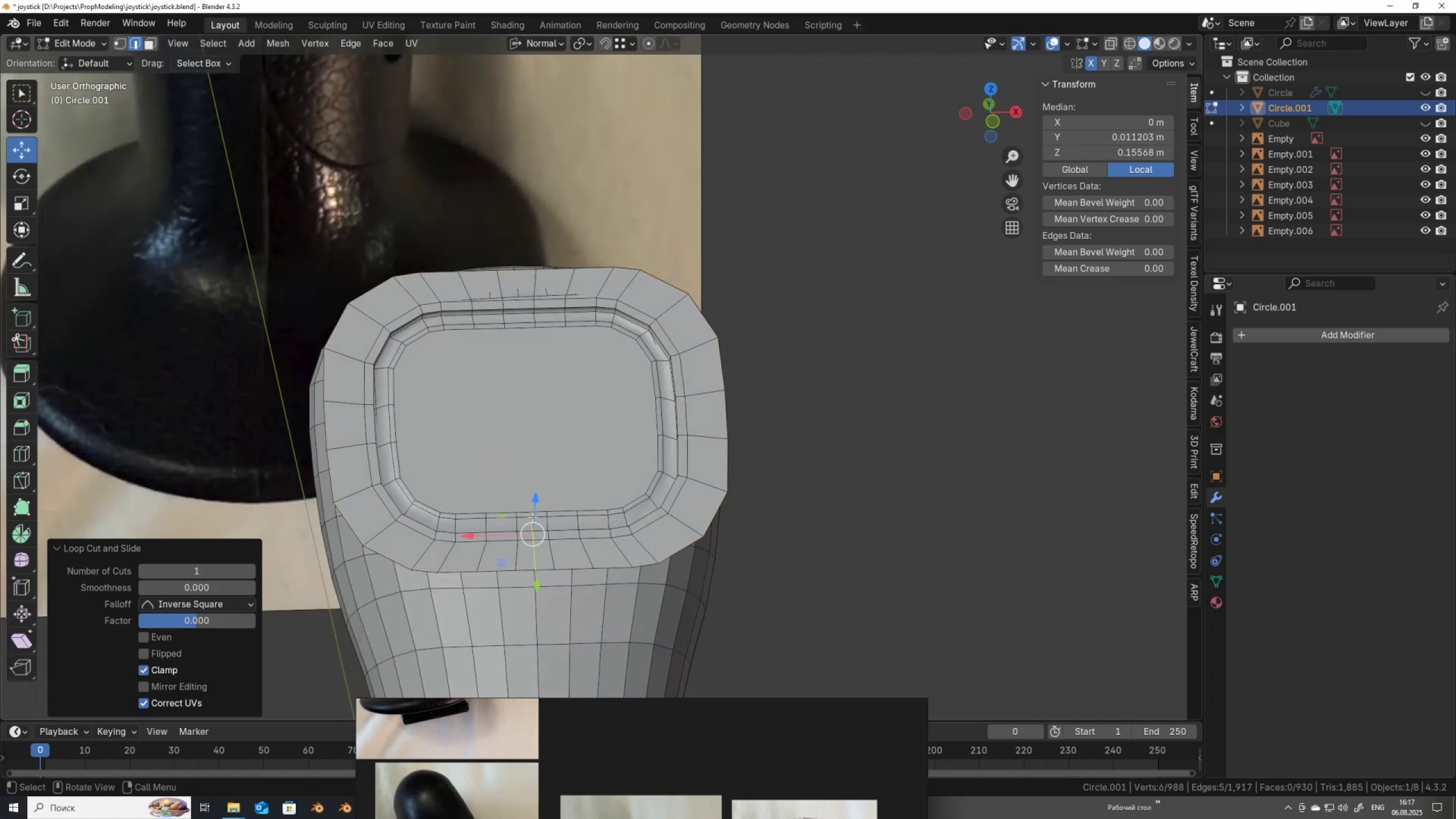 
right_click([532, 517])
 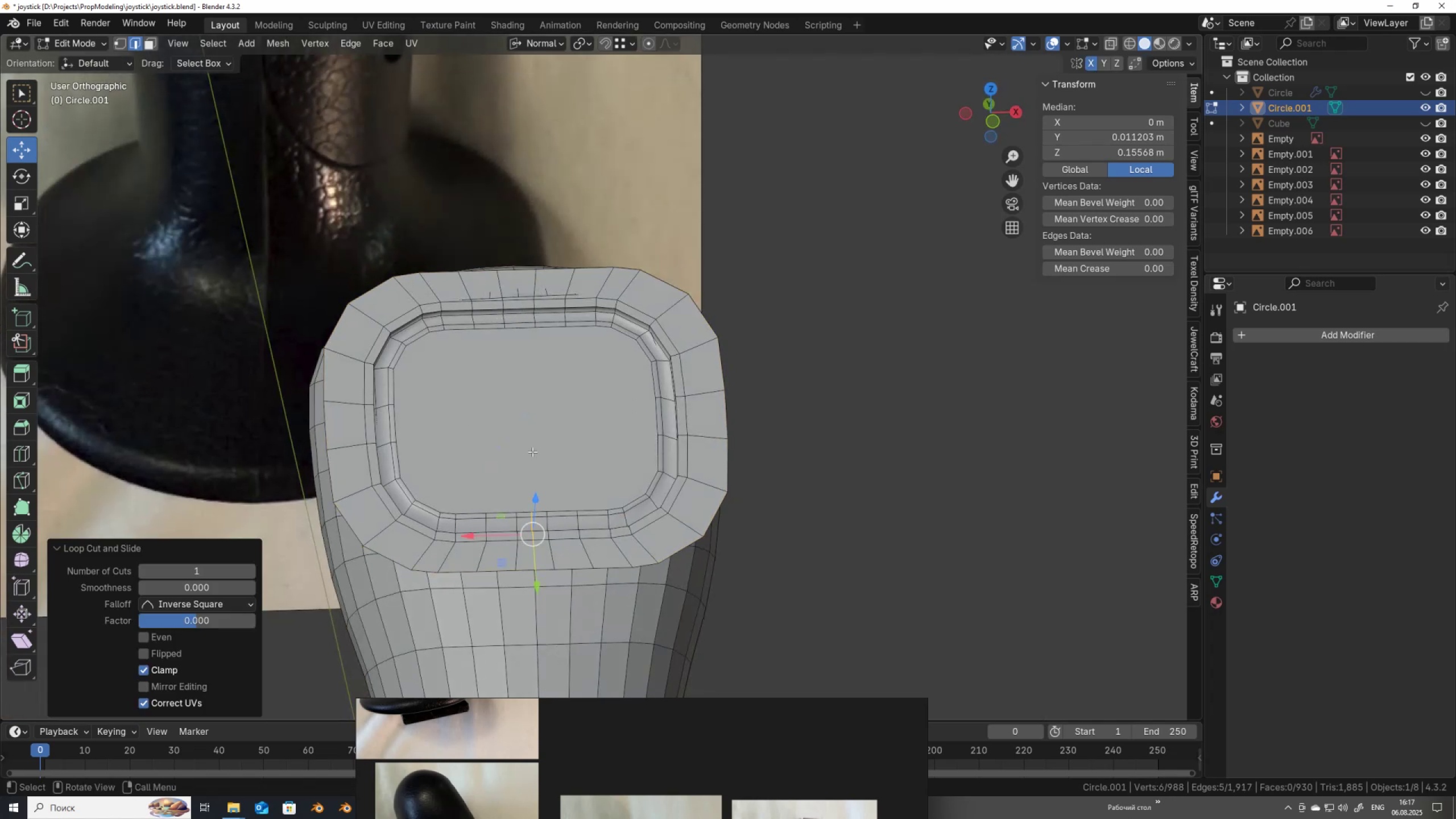 
key(Control+R)
 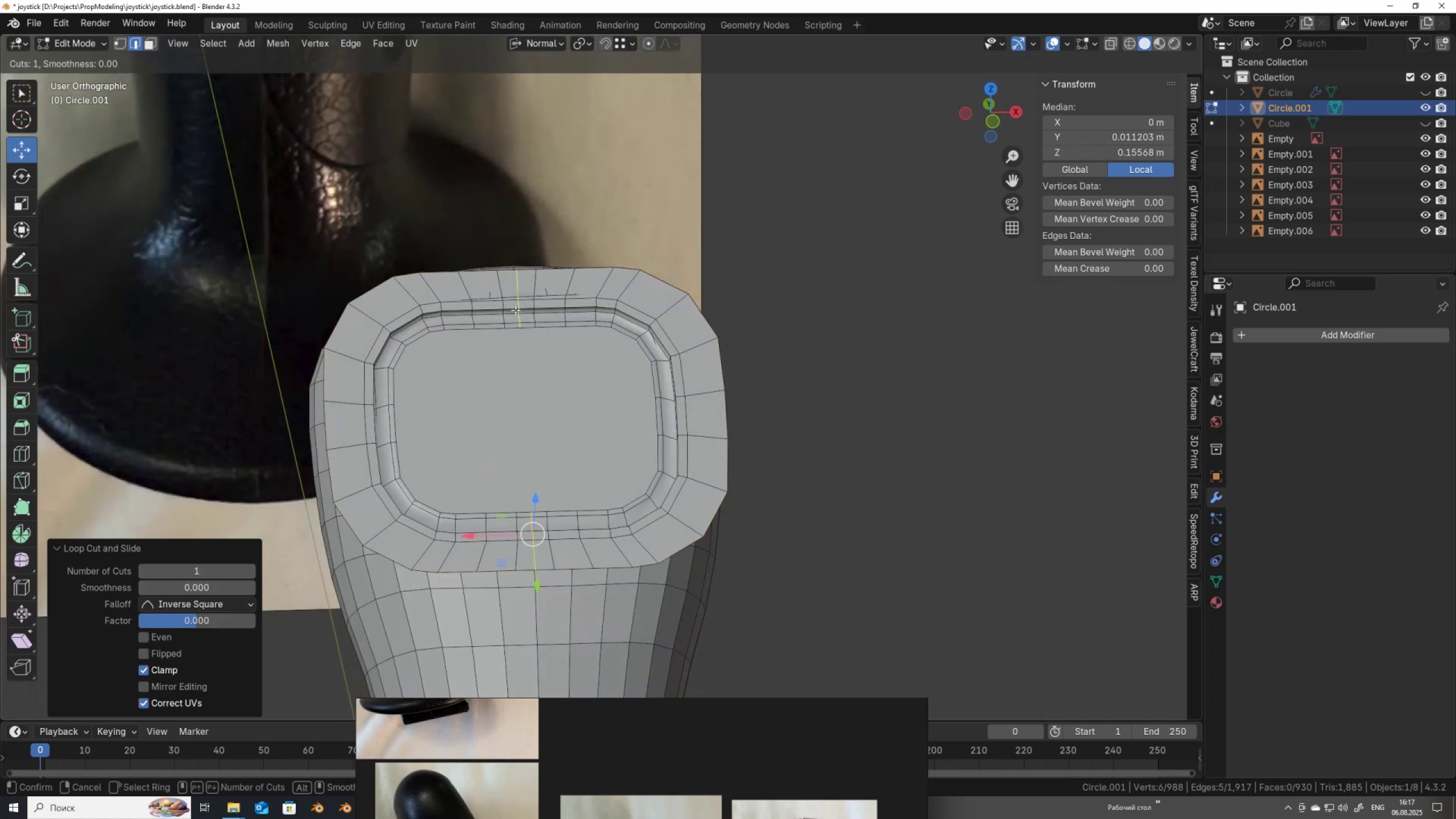 
left_click([515, 310])
 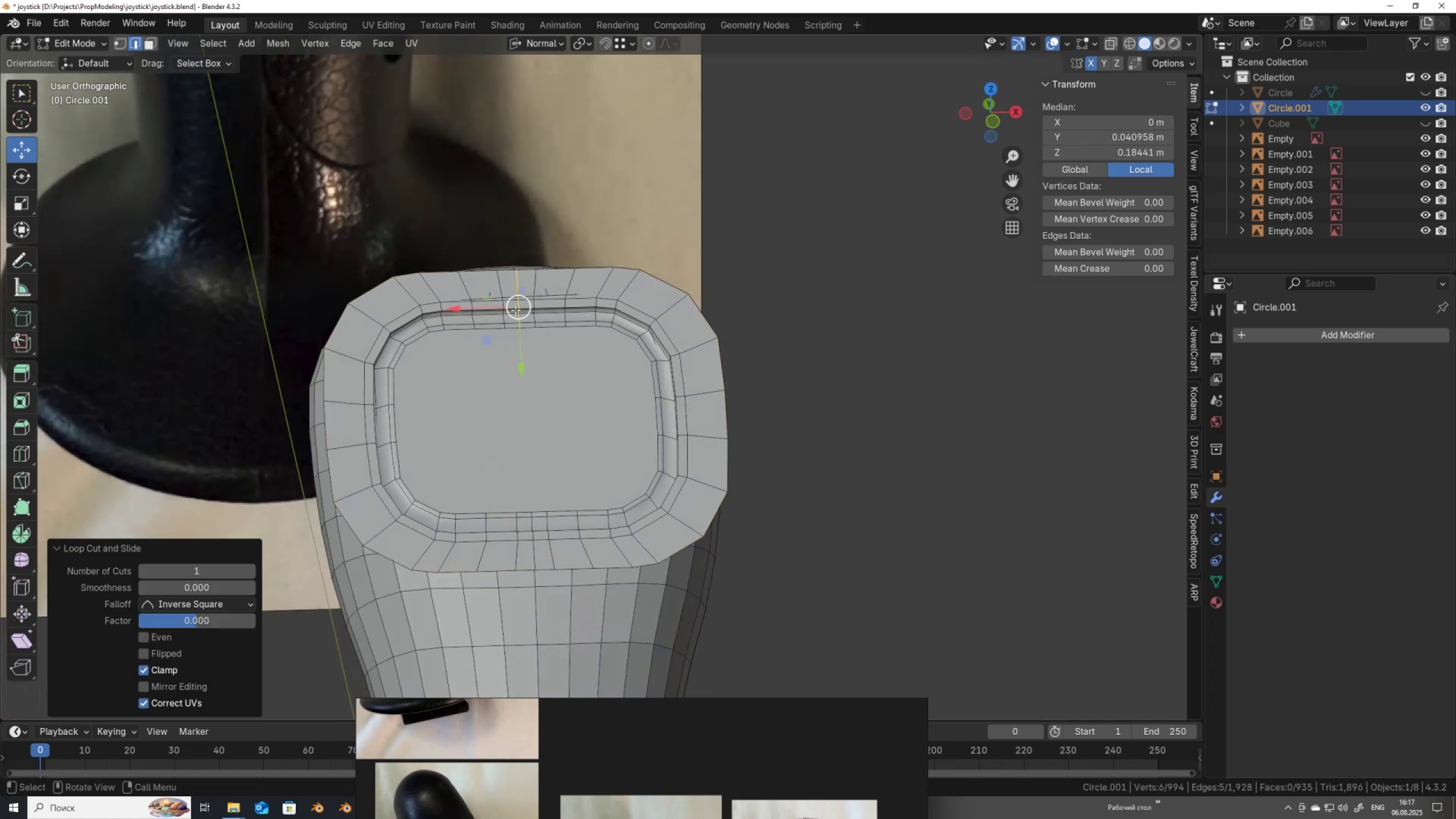 
right_click([515, 310])
 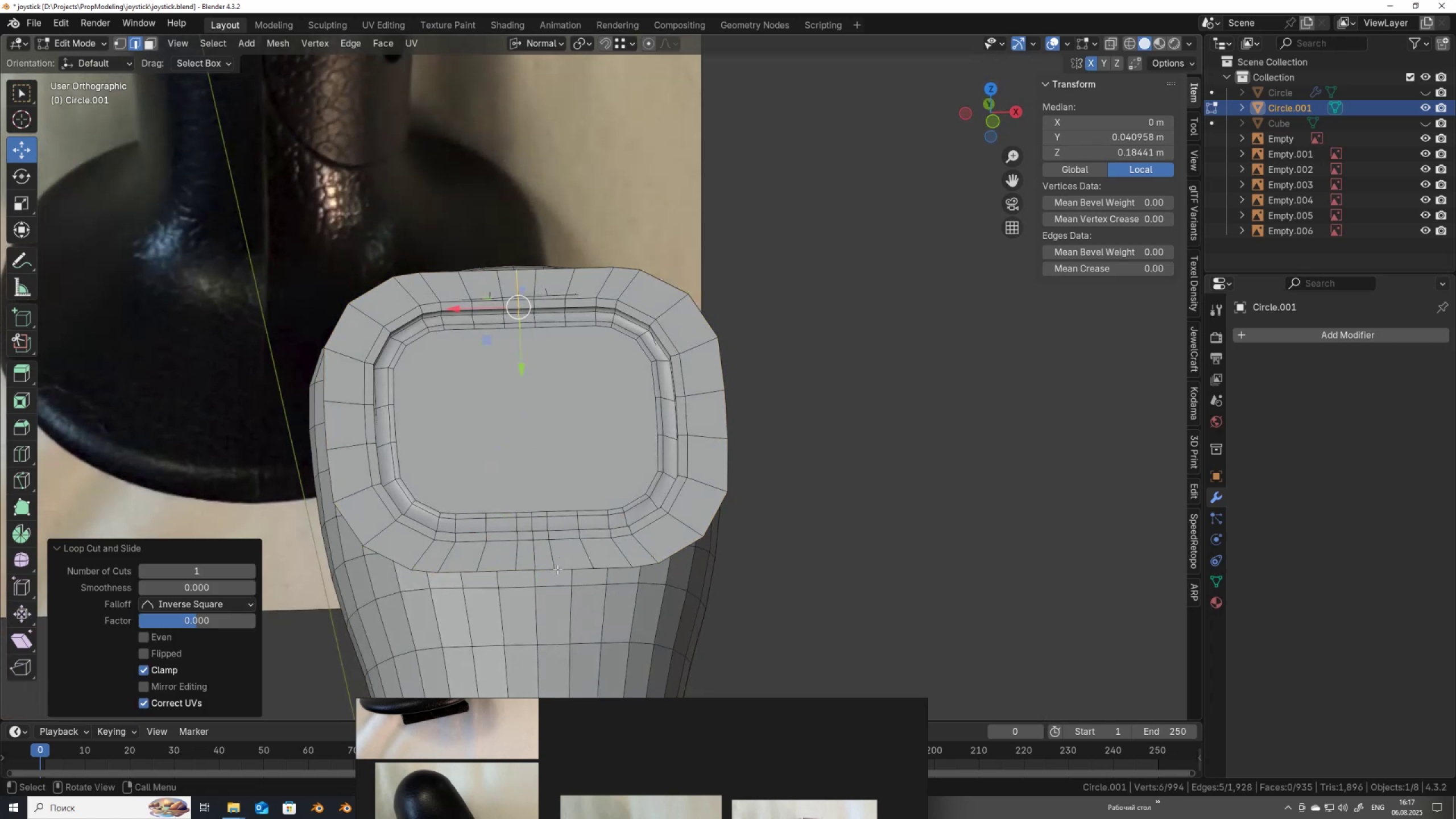 
hold_key(key=AltLeft, duration=2.25)
left_click([555, 552])
 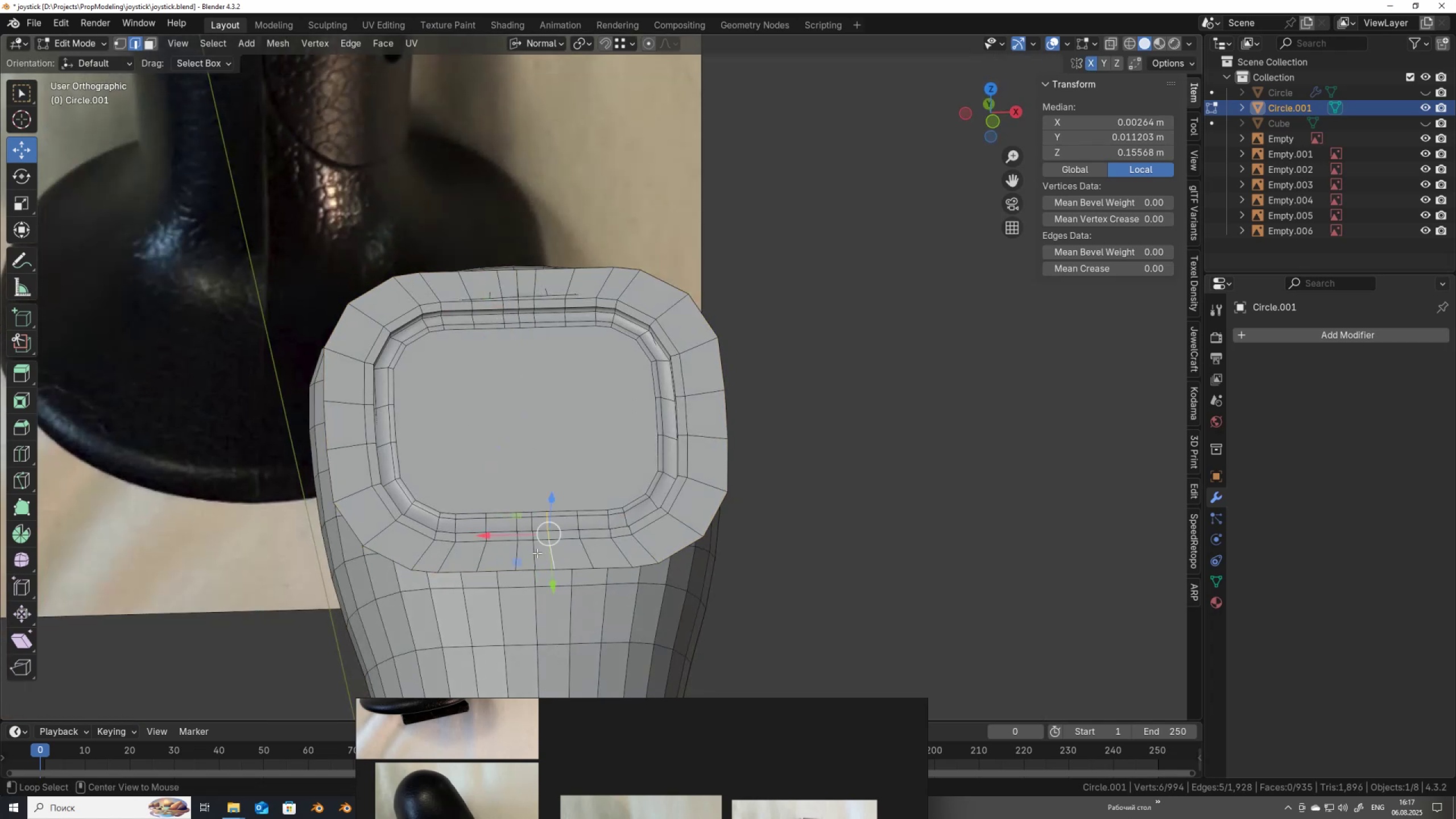 
hold_key(key=ShiftLeft, duration=1.5)
left_click([514, 552])
 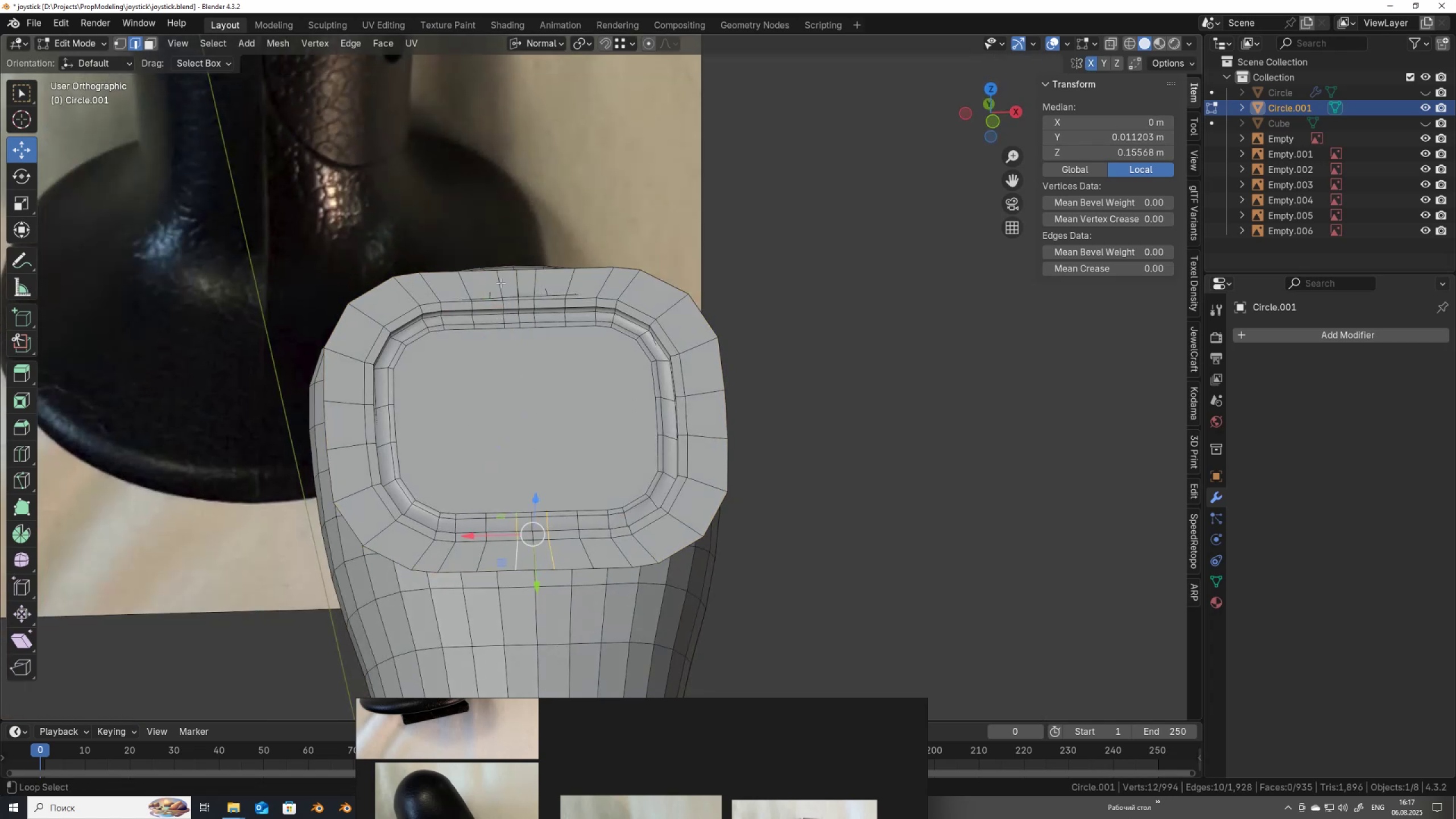 
left_click([500, 283])
 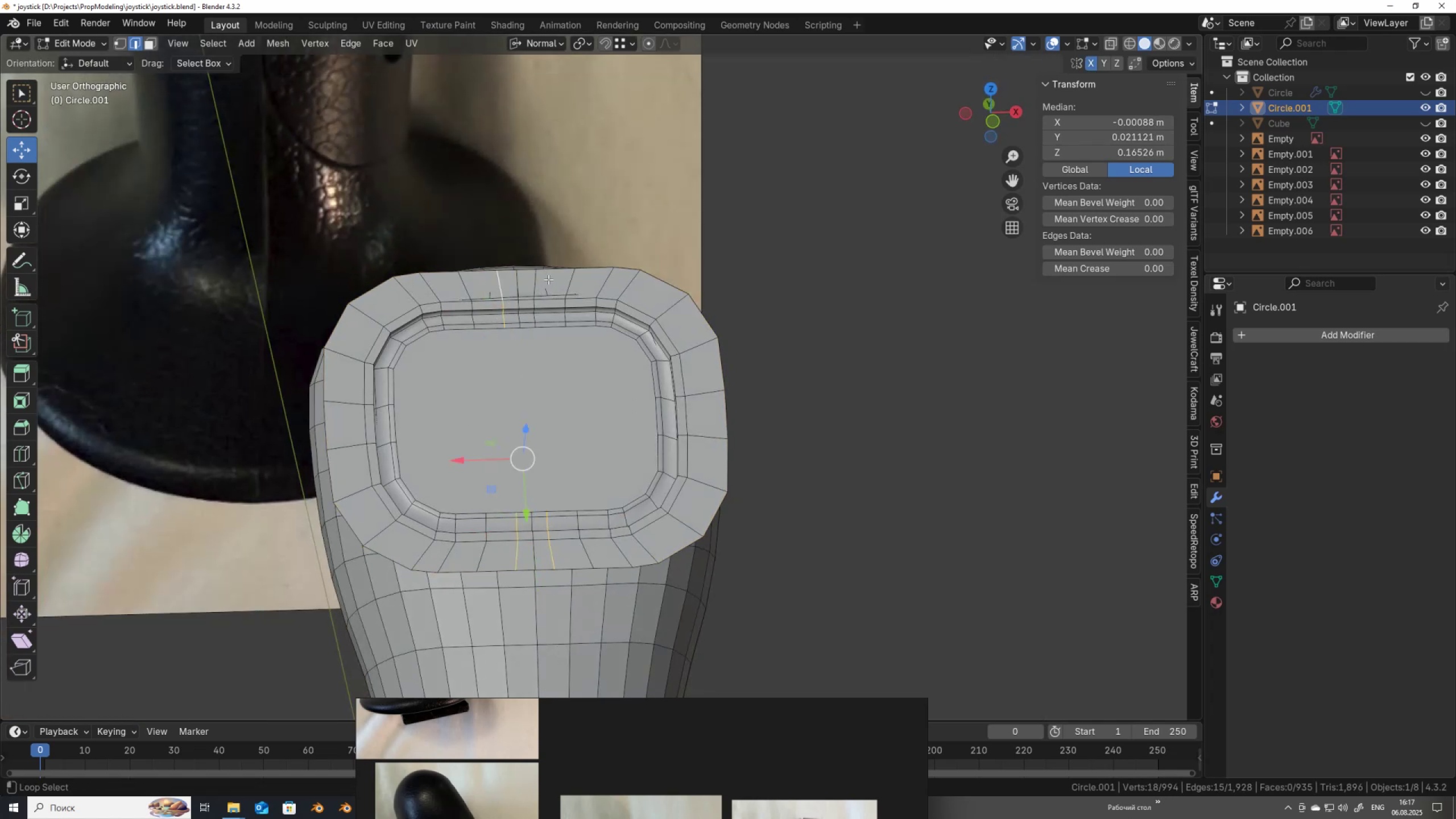 
key(Alt+Shift+ShiftLeft)
 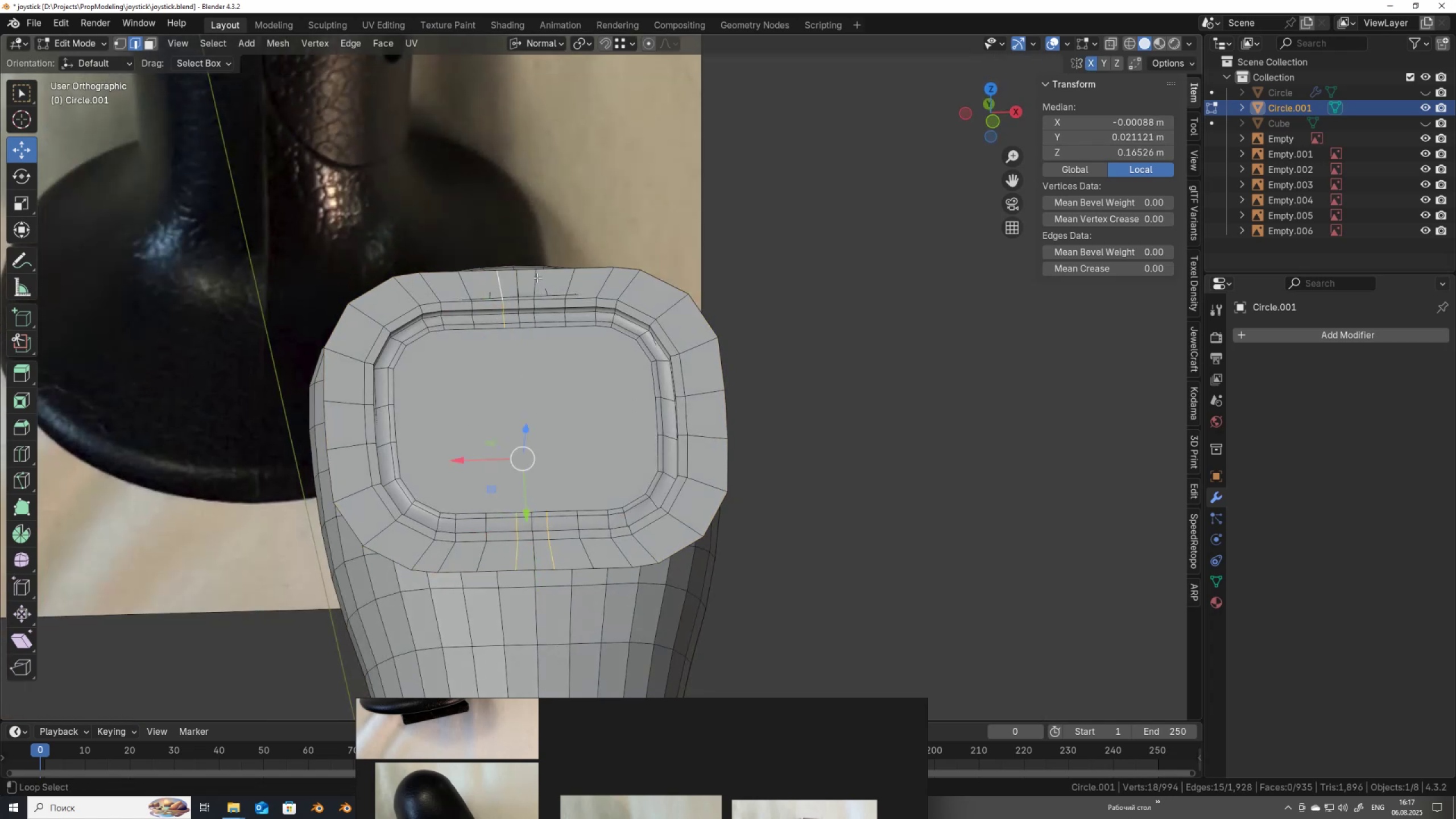 
key(Alt+Shift+ShiftLeft)
 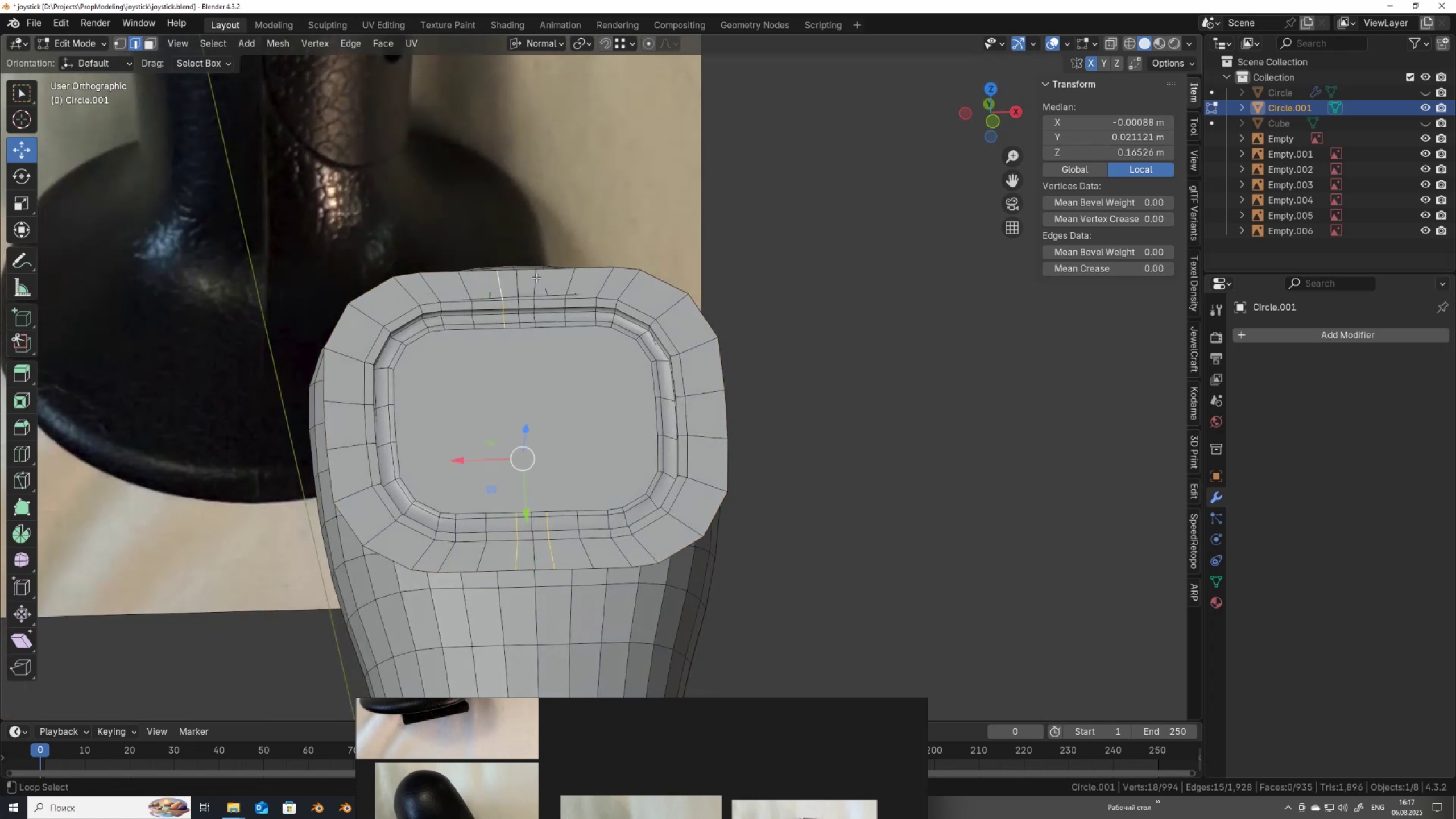 
key(Alt+Shift+ShiftLeft)
 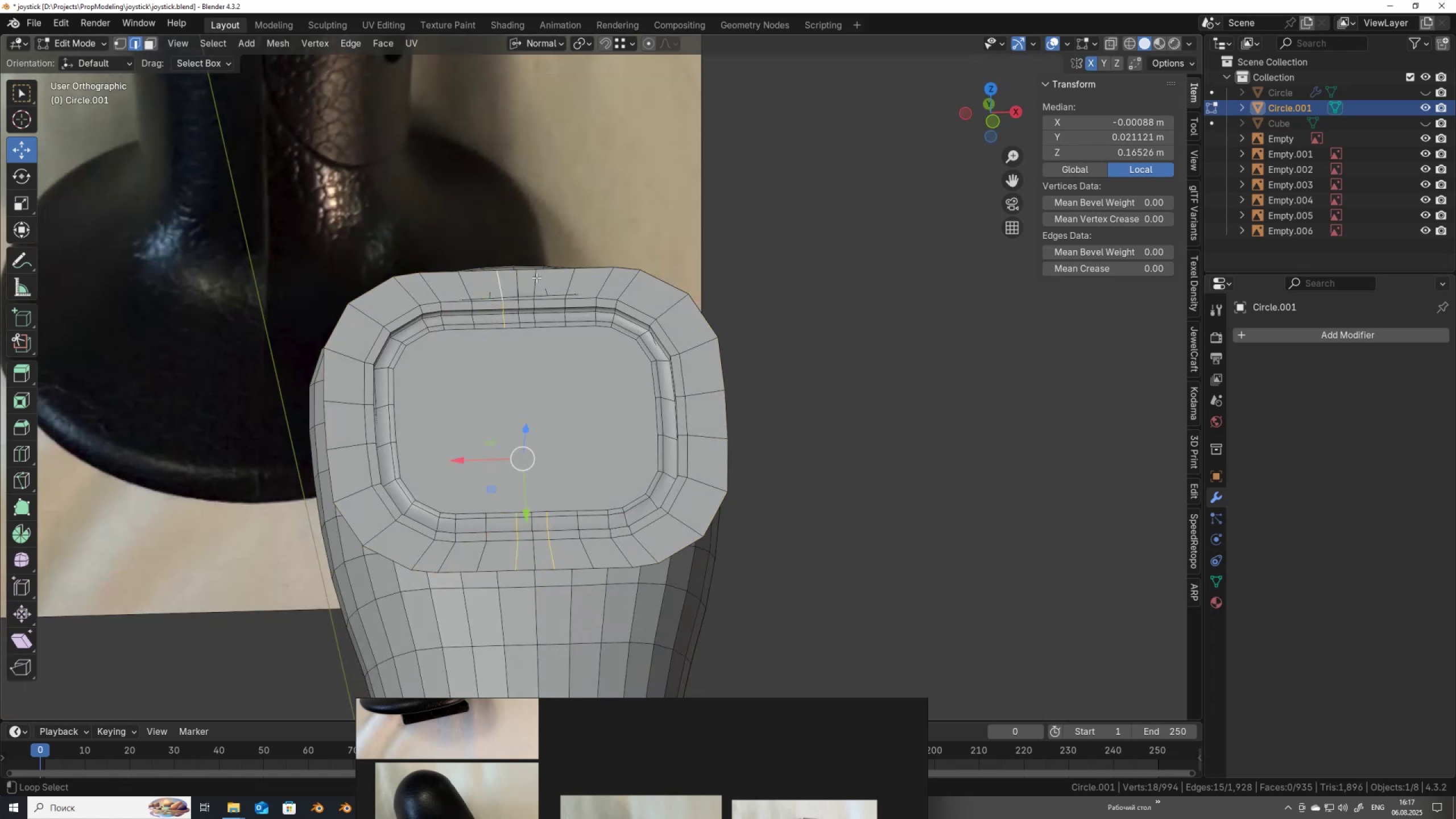 
key(Alt+Shift+ShiftLeft)
 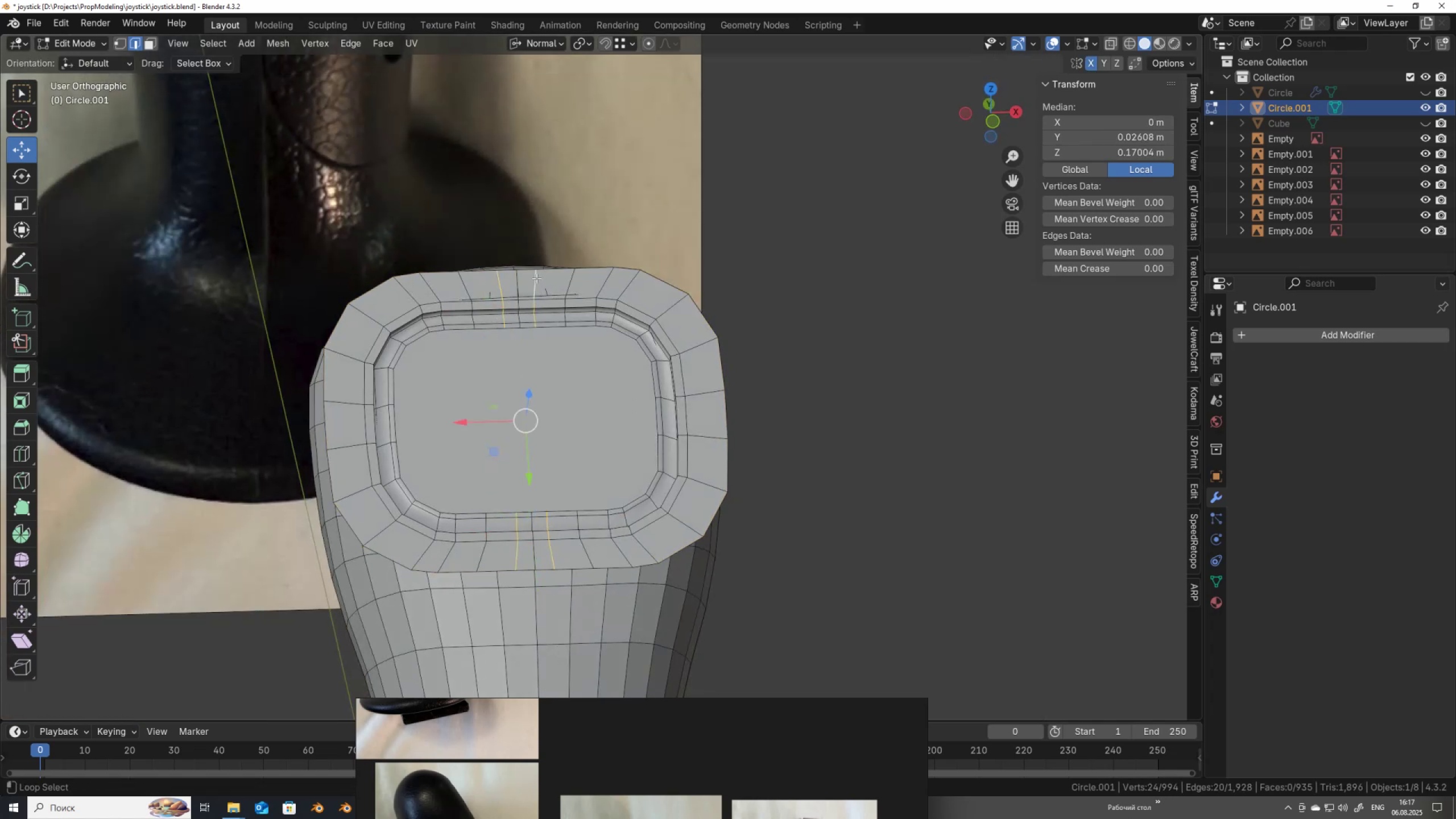 
key(Alt+Shift+ShiftLeft)
 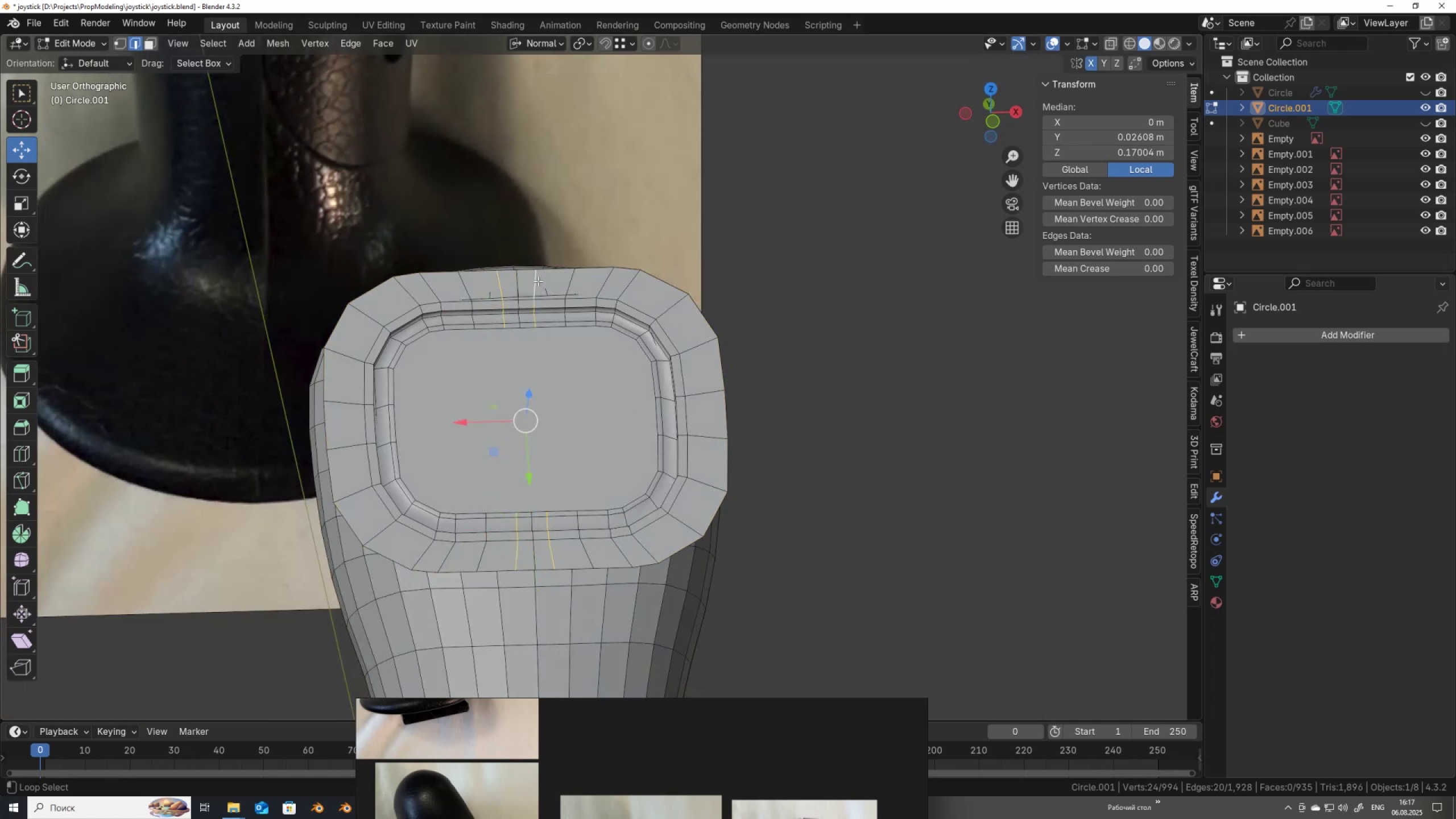 
key(Alt+Shift+ShiftLeft)
 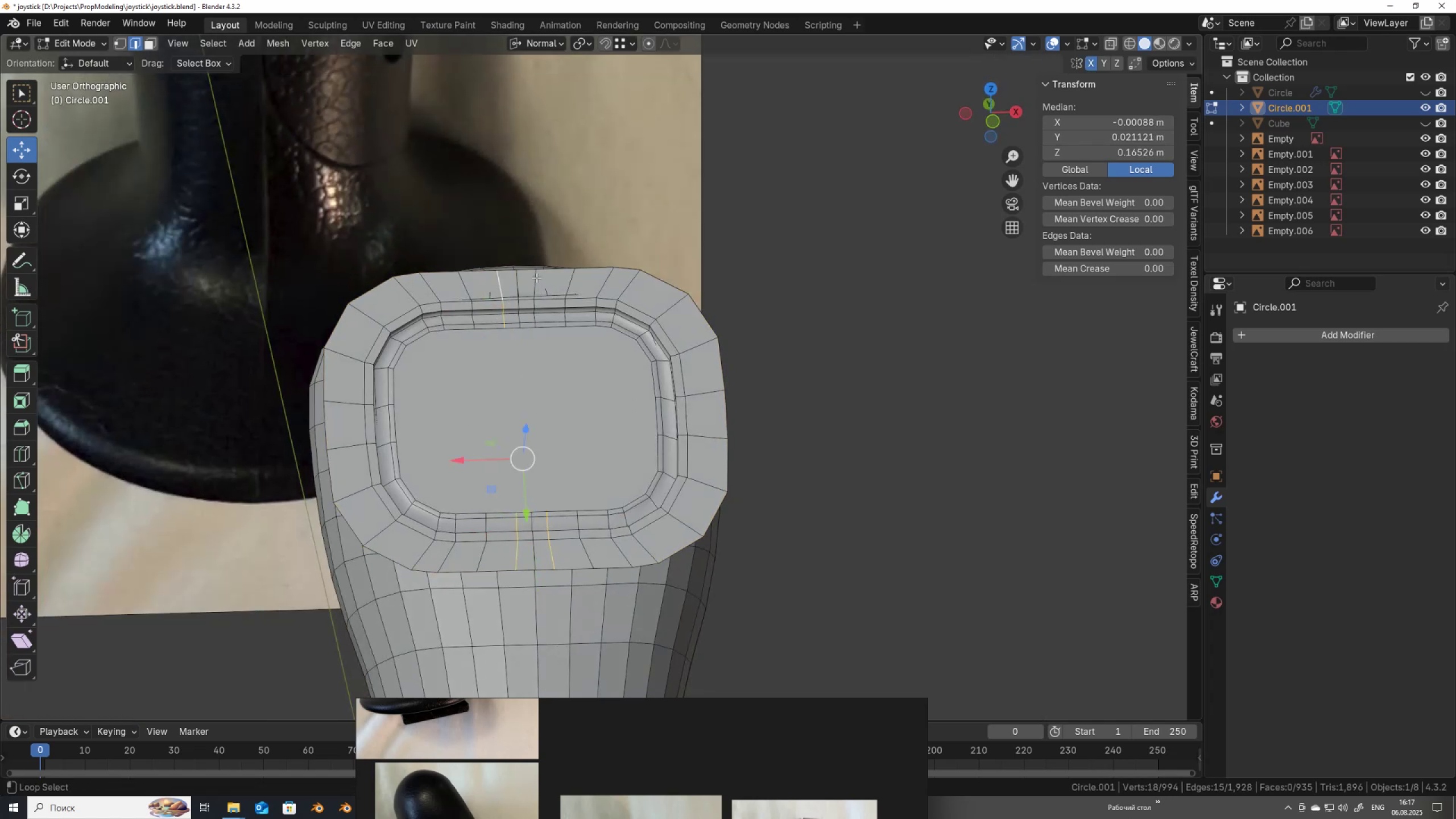 
left_click([536, 278])
 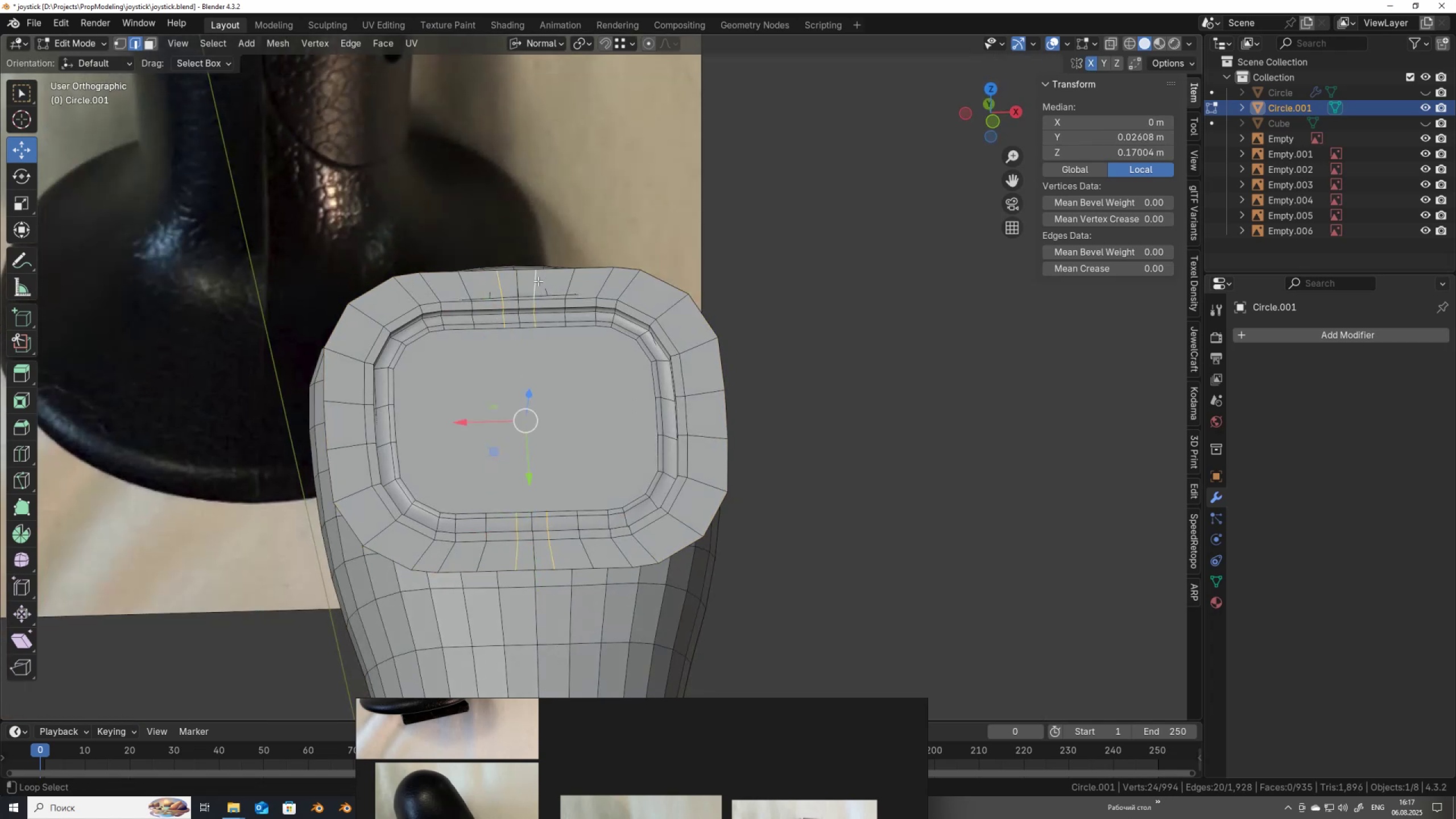 
key(Alt+Shift+ShiftLeft)
 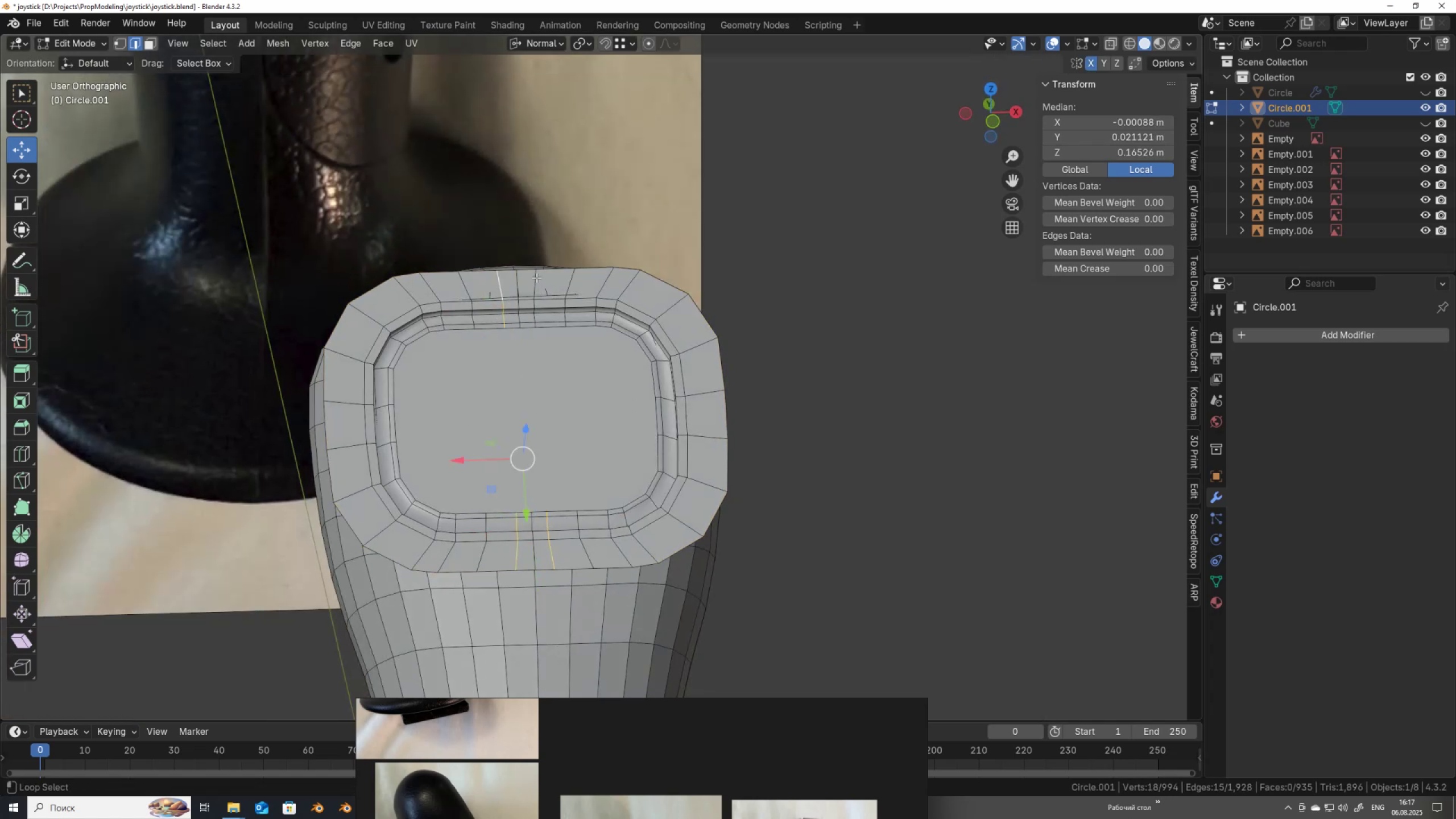 
key(Alt+Shift+ShiftLeft)
 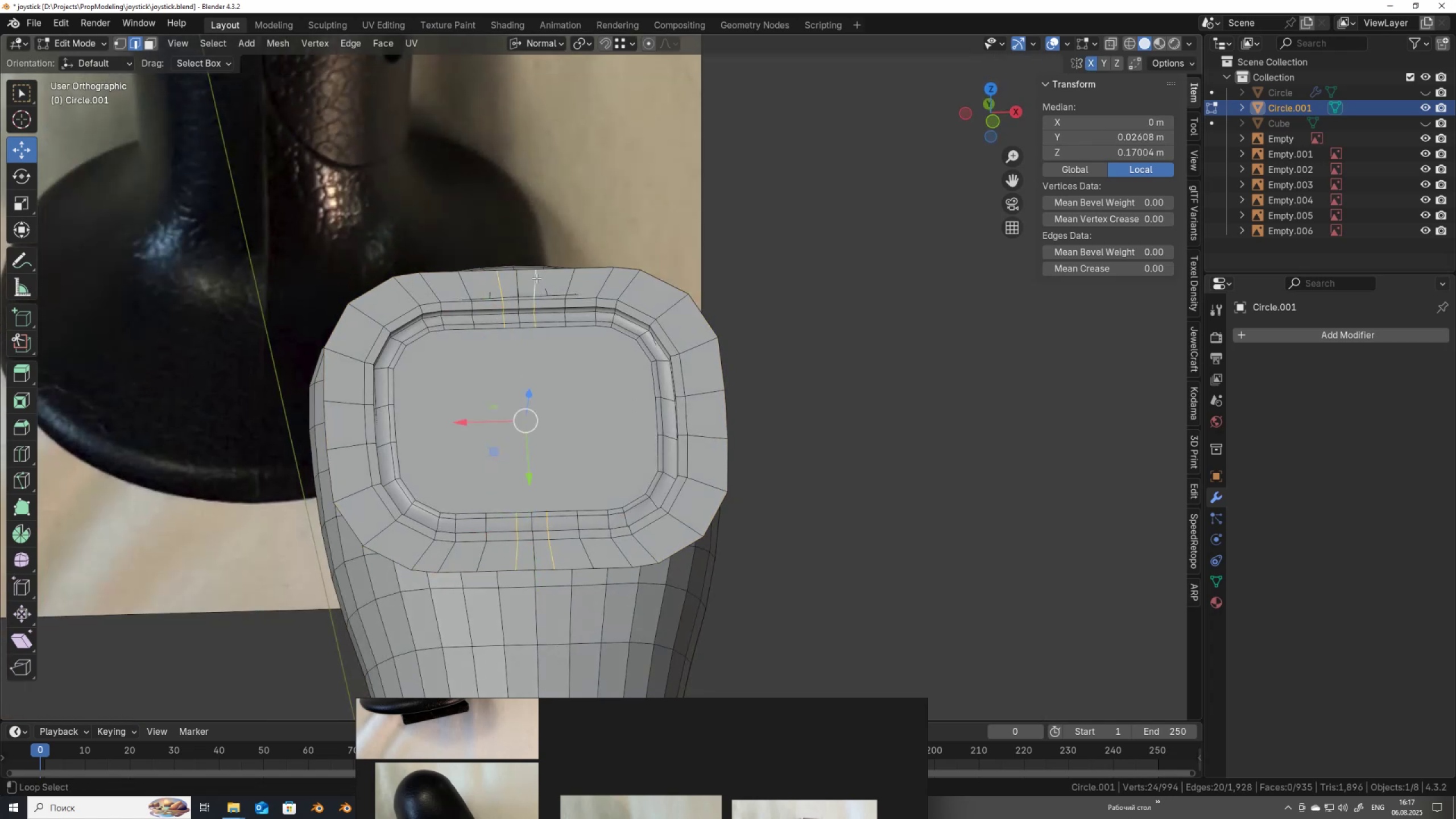 
key(Alt+Shift+ShiftLeft)
 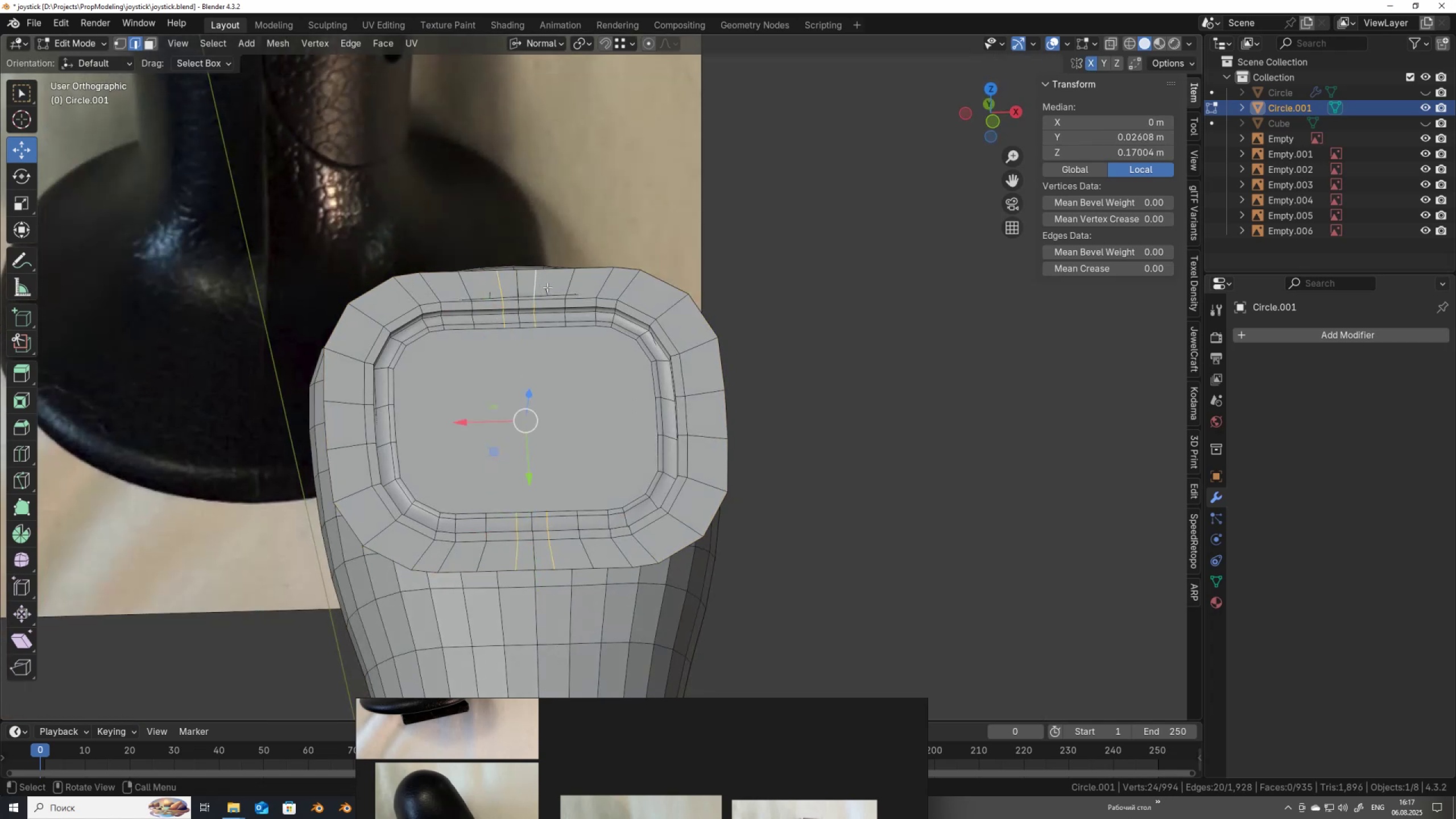 
key(Control+Shift+ControlLeft)
 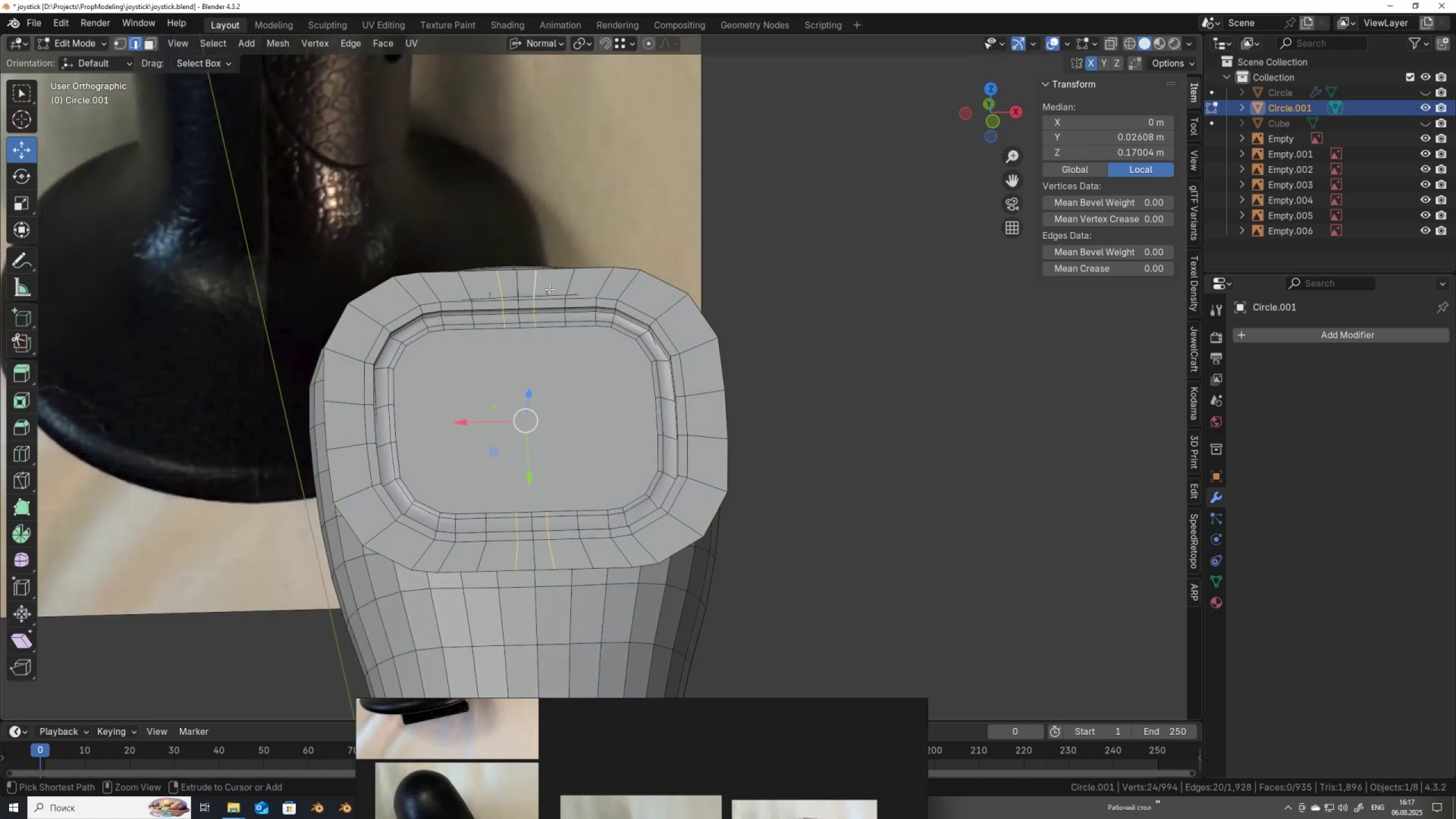 
key(Control+Shift+X)
 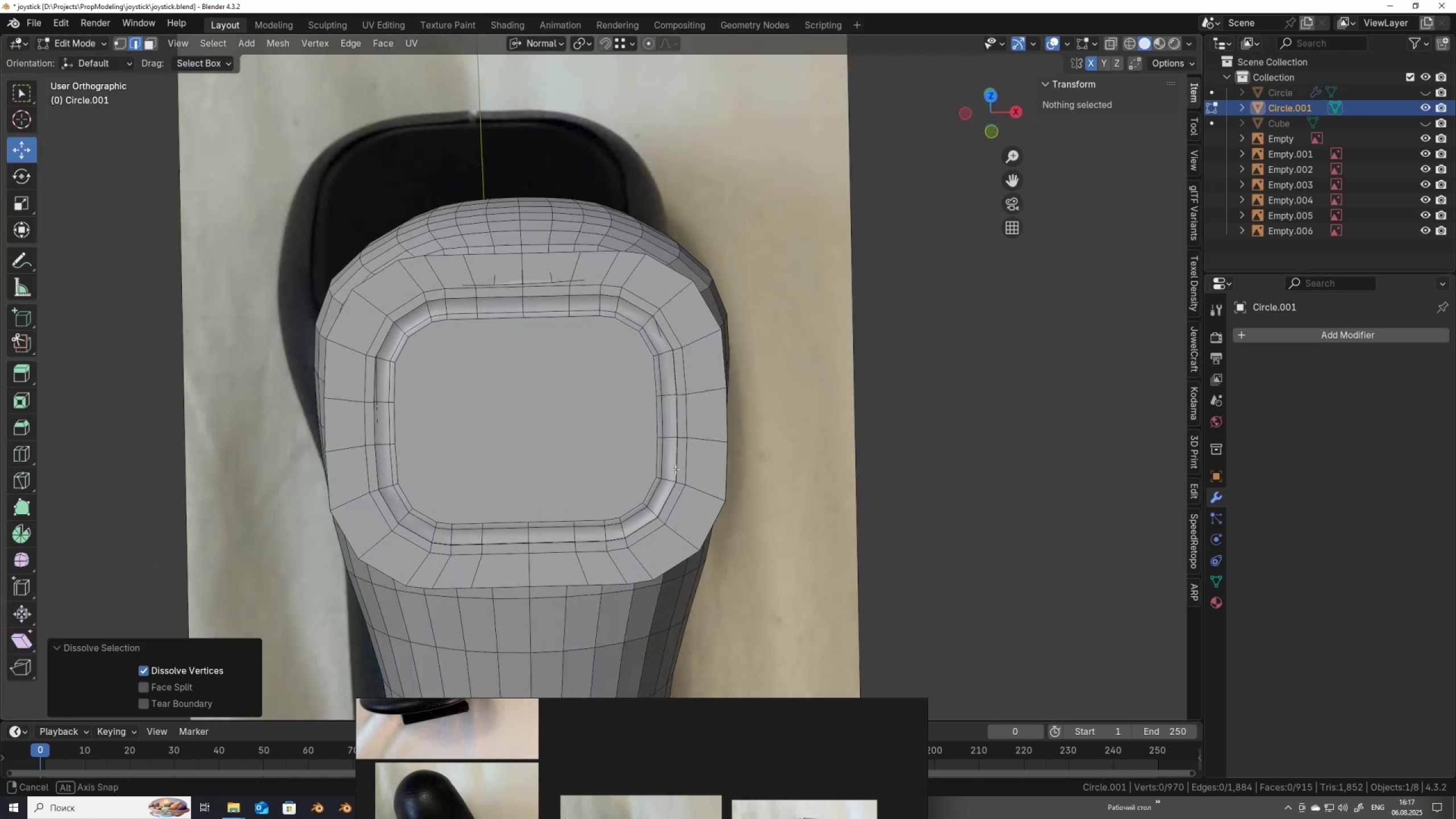 
key(Control+R)
 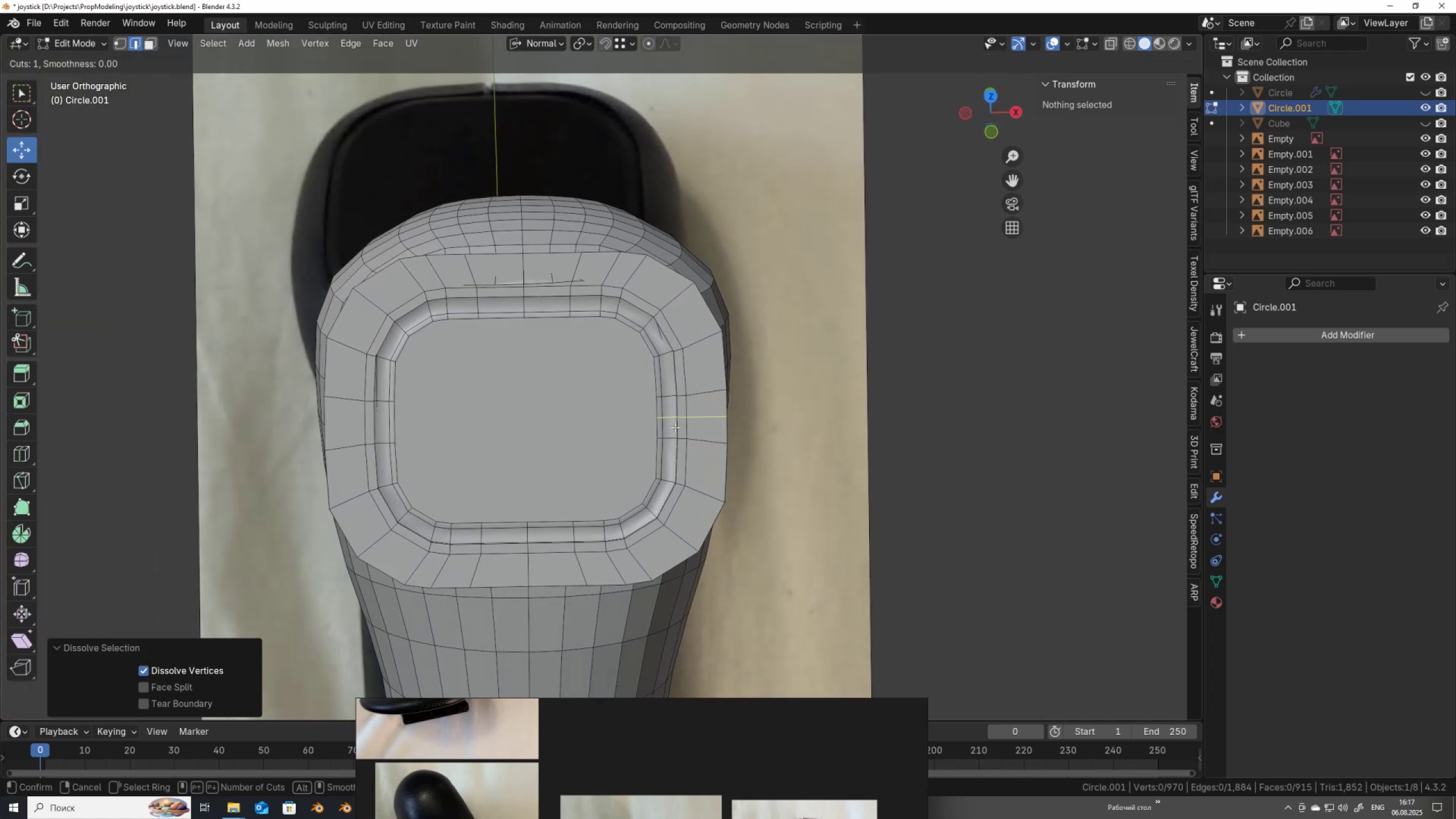 
left_click([675, 427])
 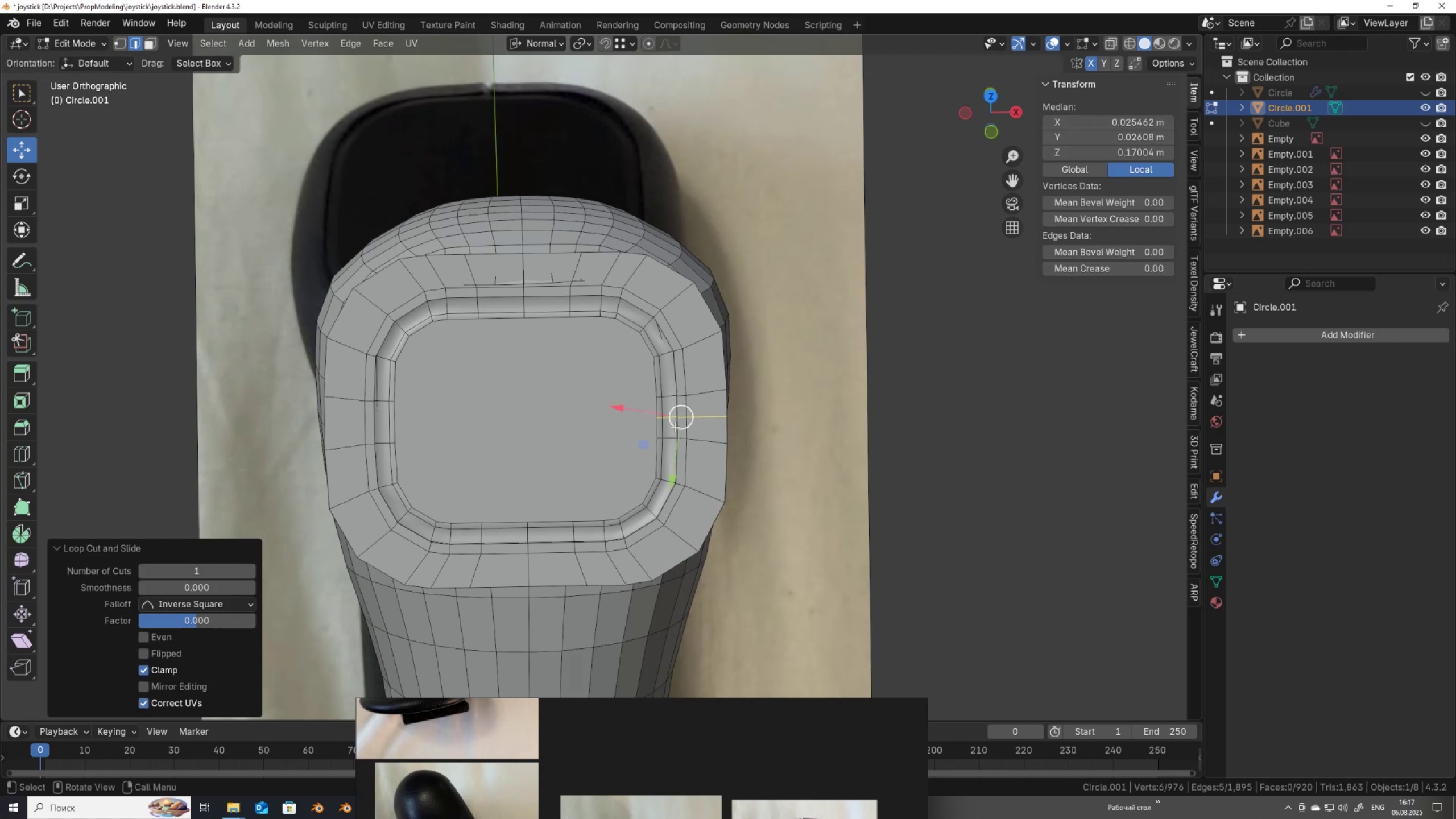 
right_click([675, 427])
 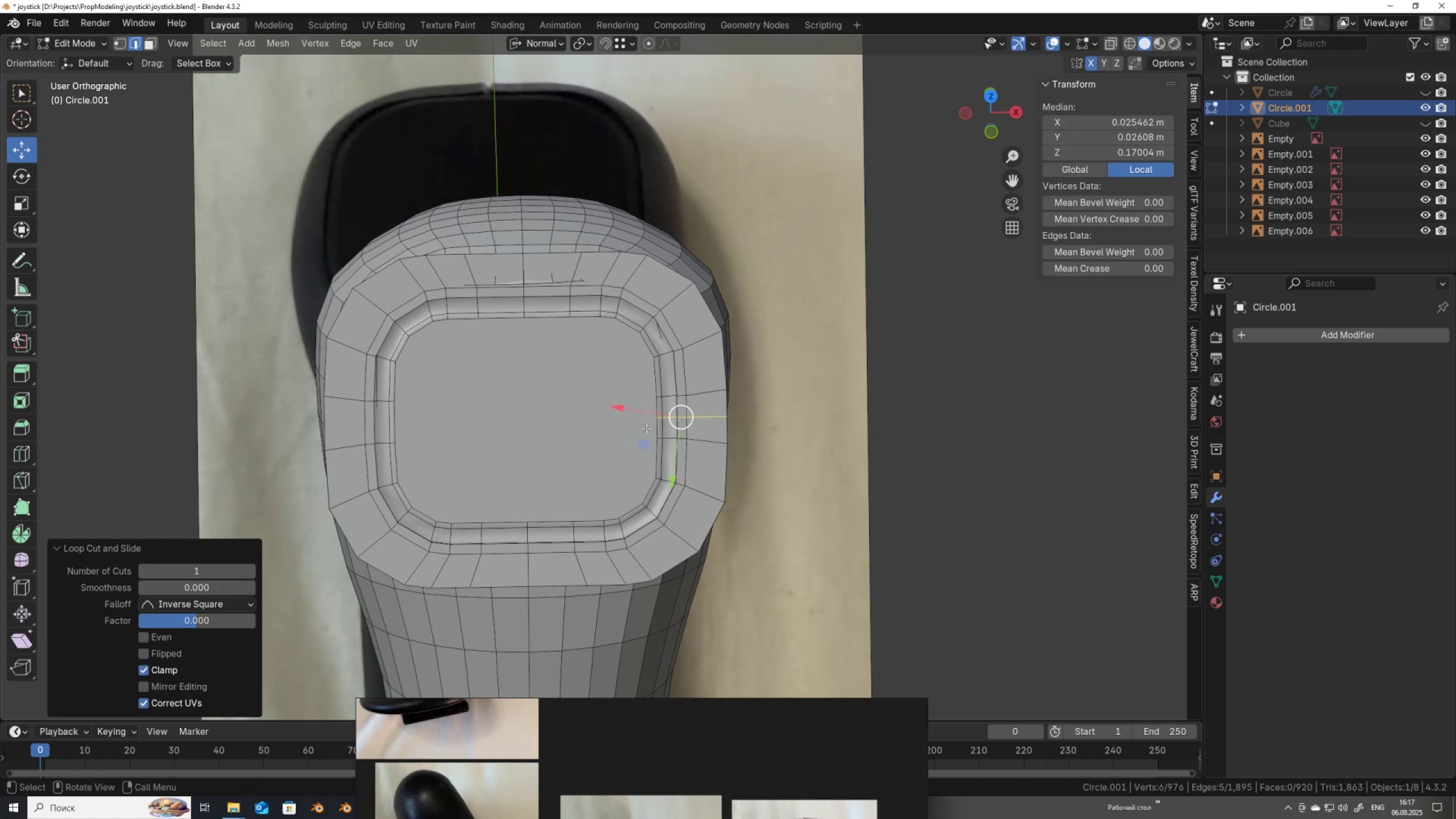 
key(Control+R)
 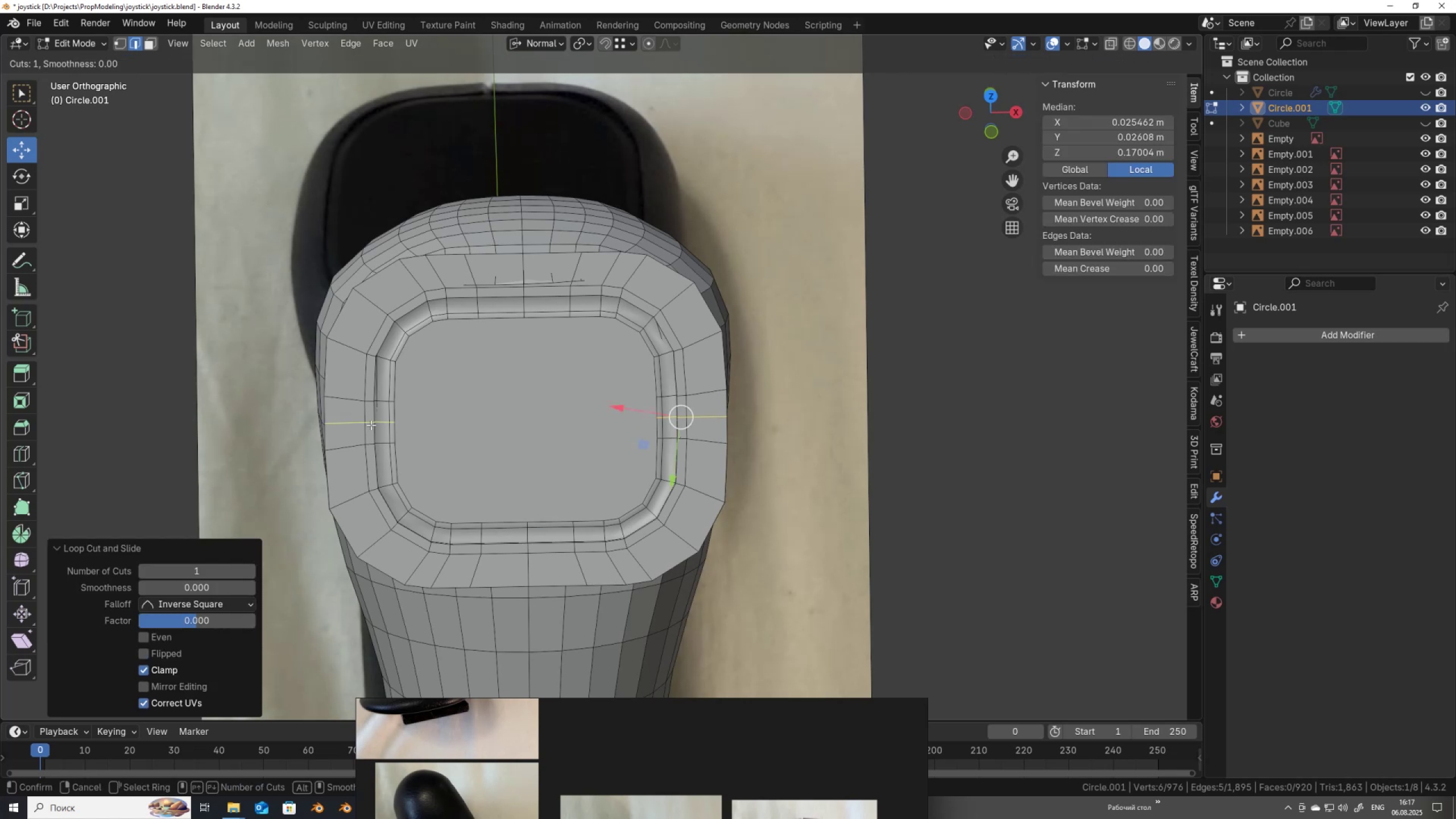 
left_click([371, 425])
 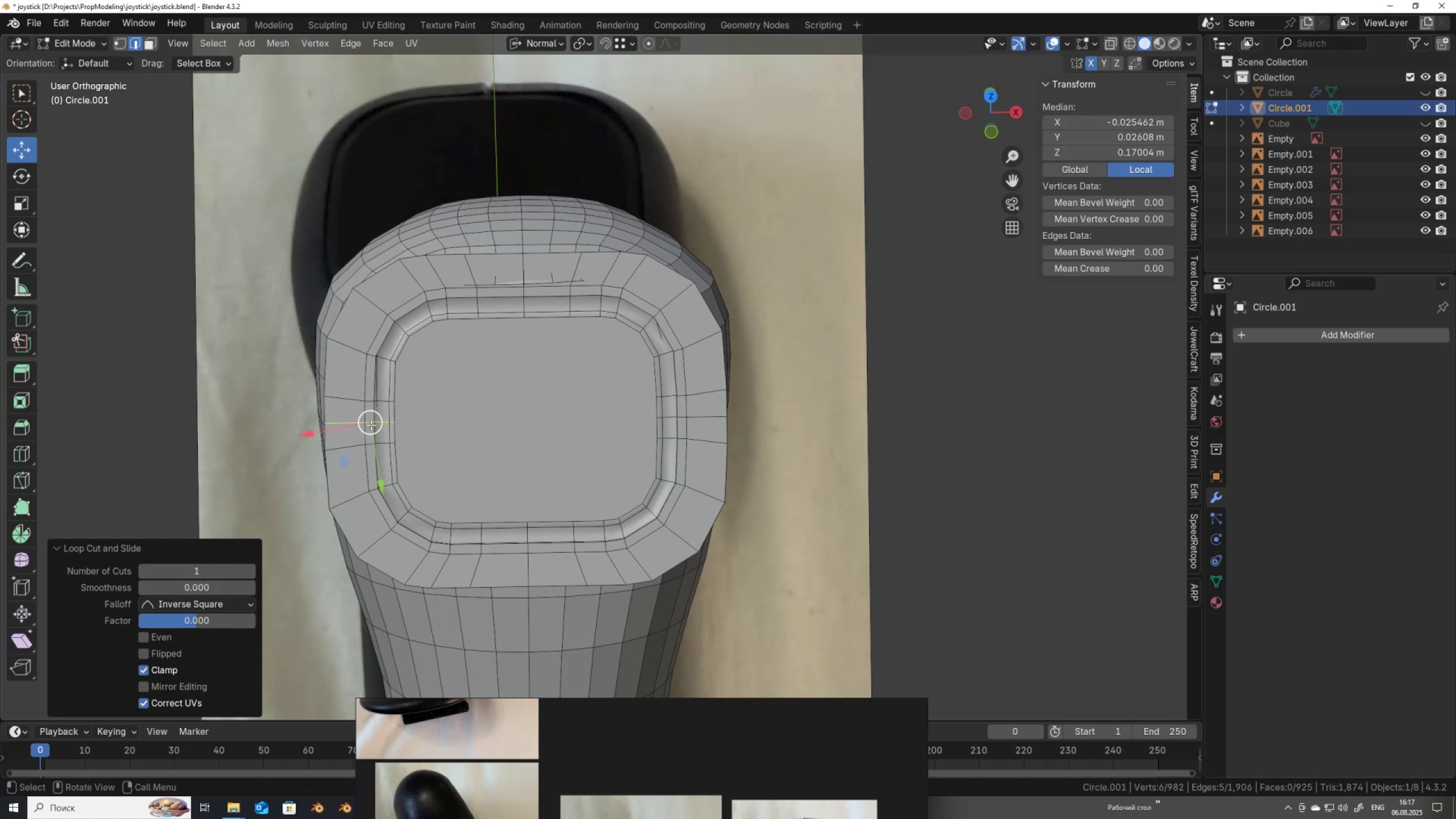 
right_click([371, 425])
 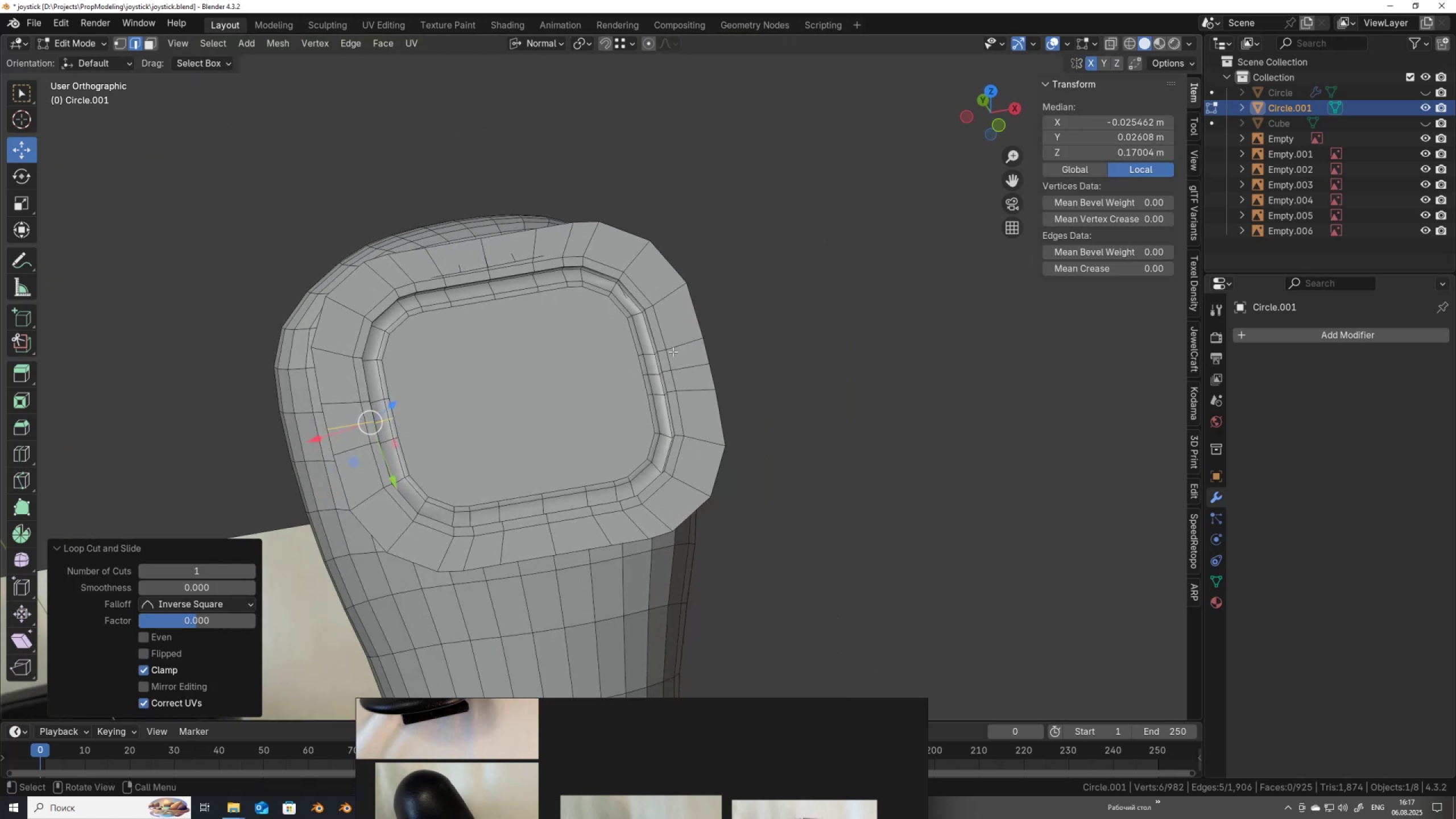 
hold_key(key=AltLeft, duration=0.64)
left_click([702, 321])
 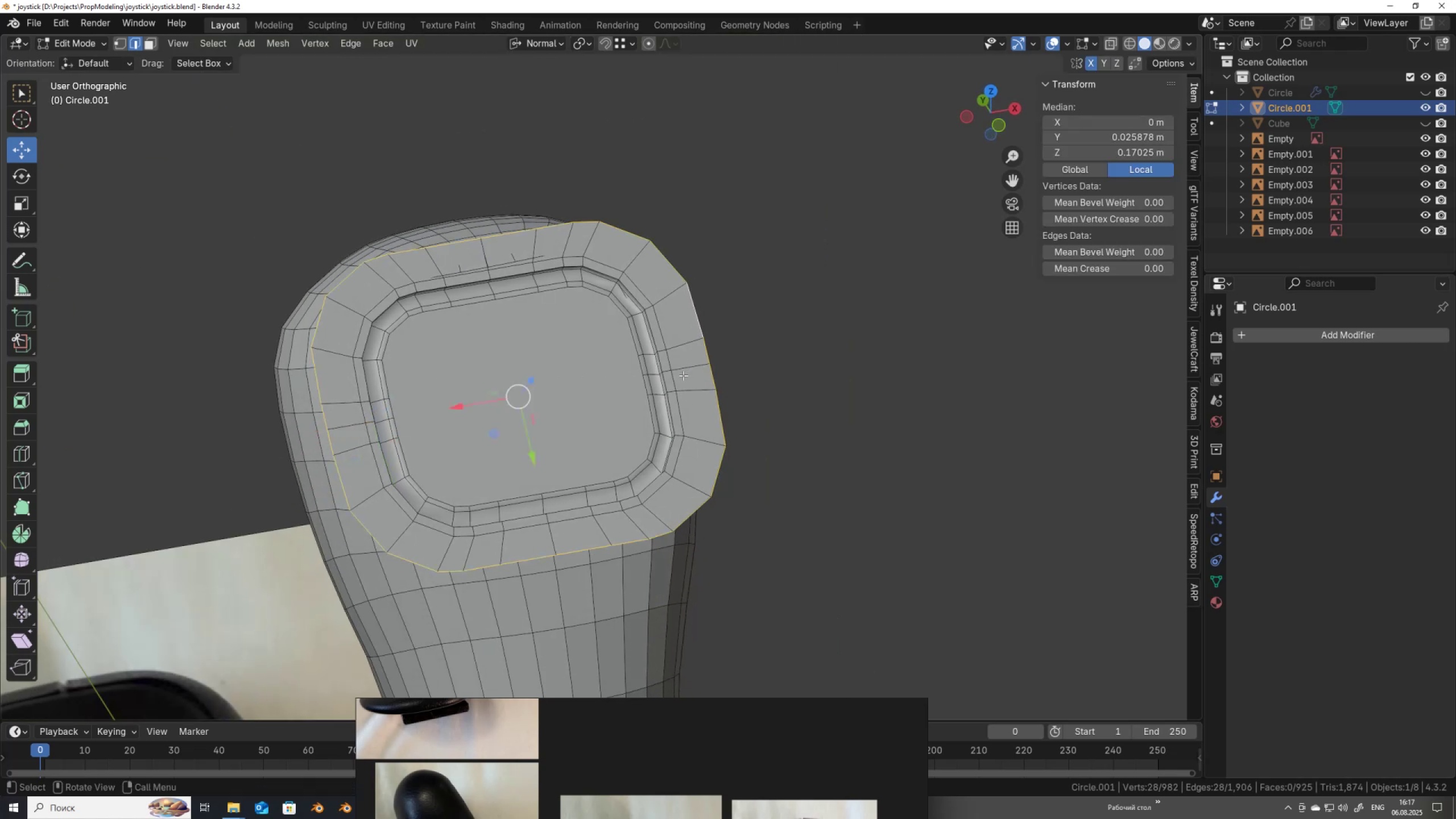 
hold_key(key=AltLeft, duration=2.61)
left_click([340, 402])
 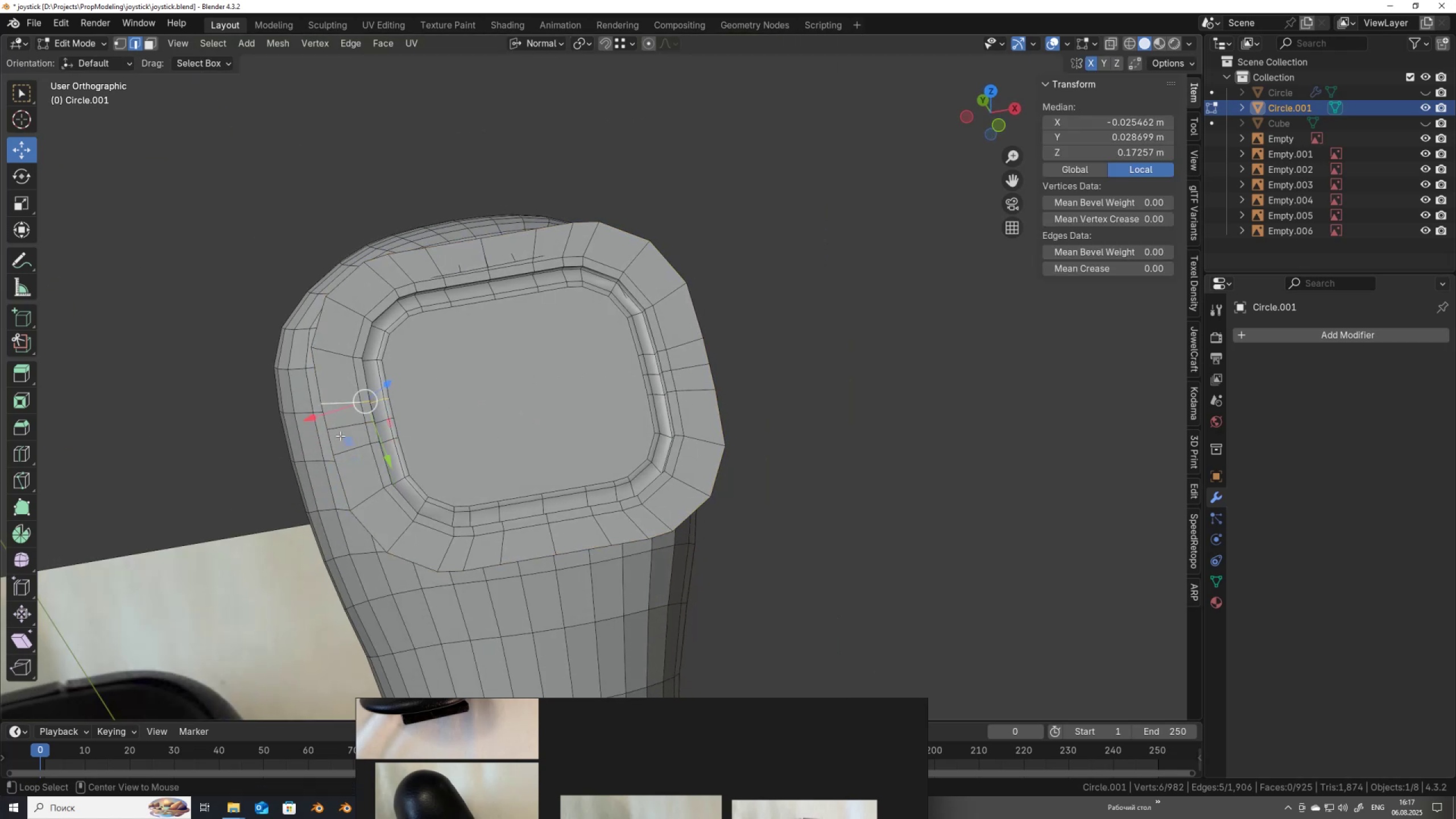 
hold_key(key=ShiftLeft, duration=1.5)
left_click([344, 445])
 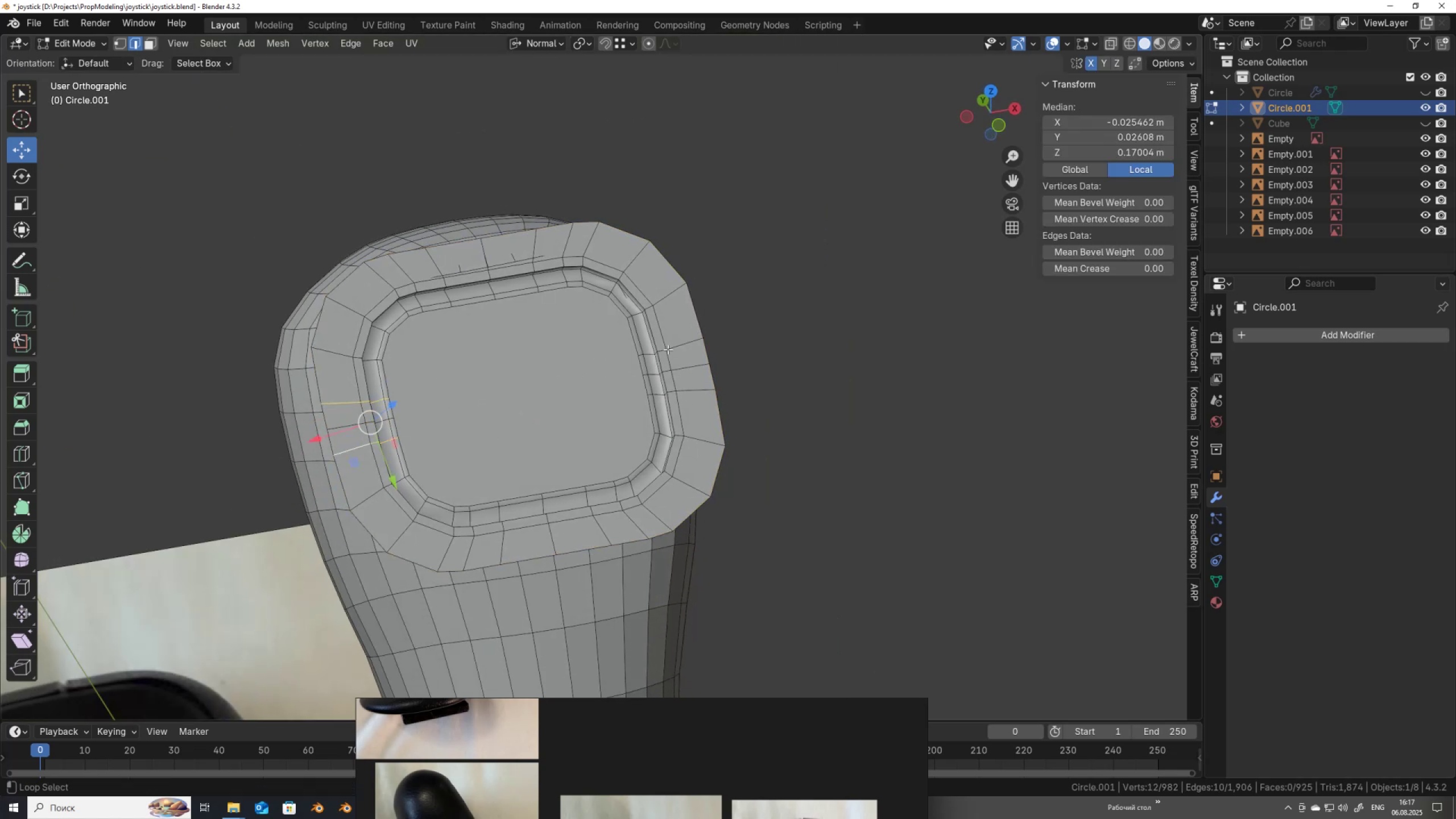 
left_click([682, 344])
 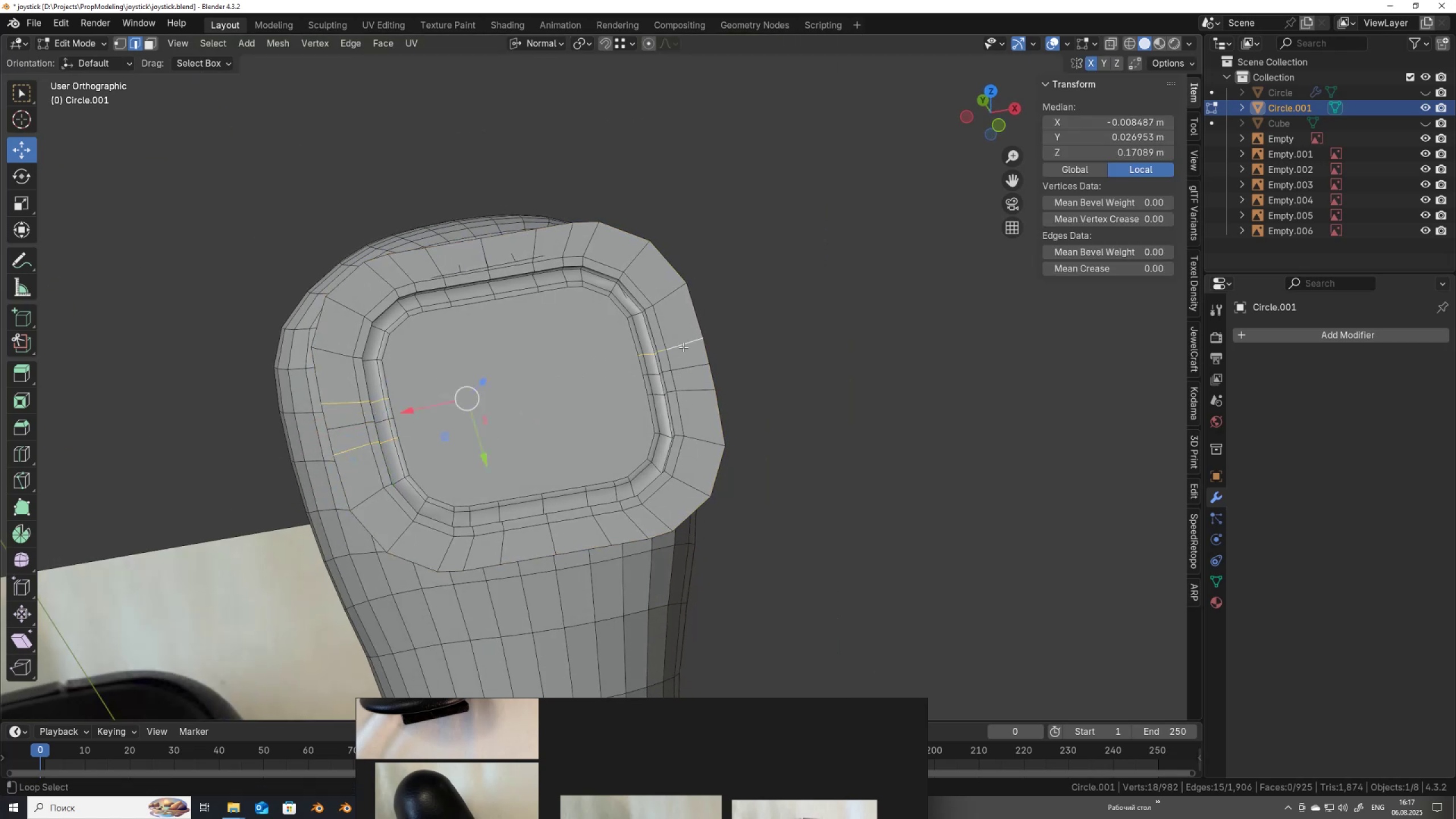 
hold_key(key=ShiftLeft, duration=0.64)
left_click([697, 392])
 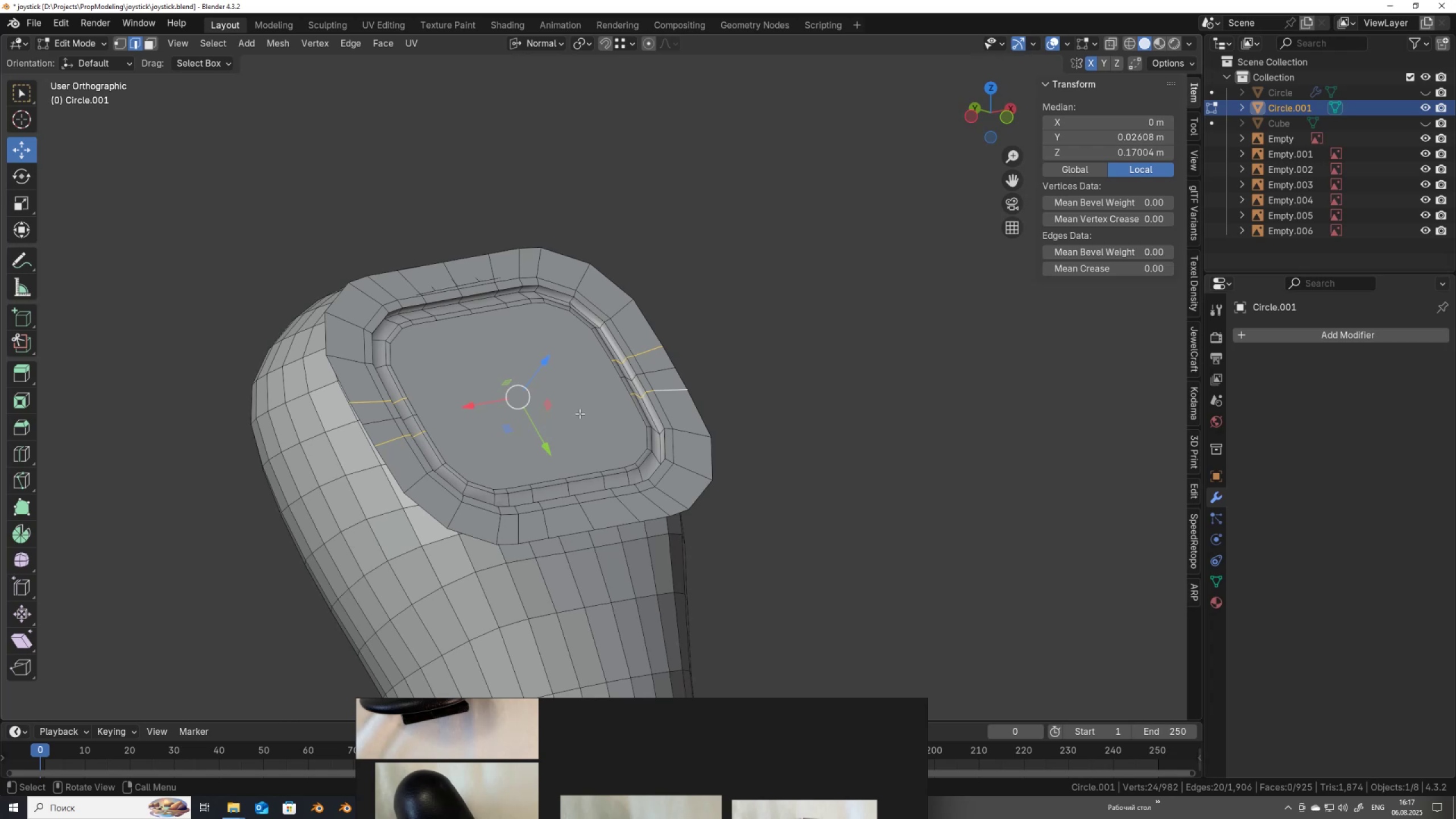 
type(SY)
 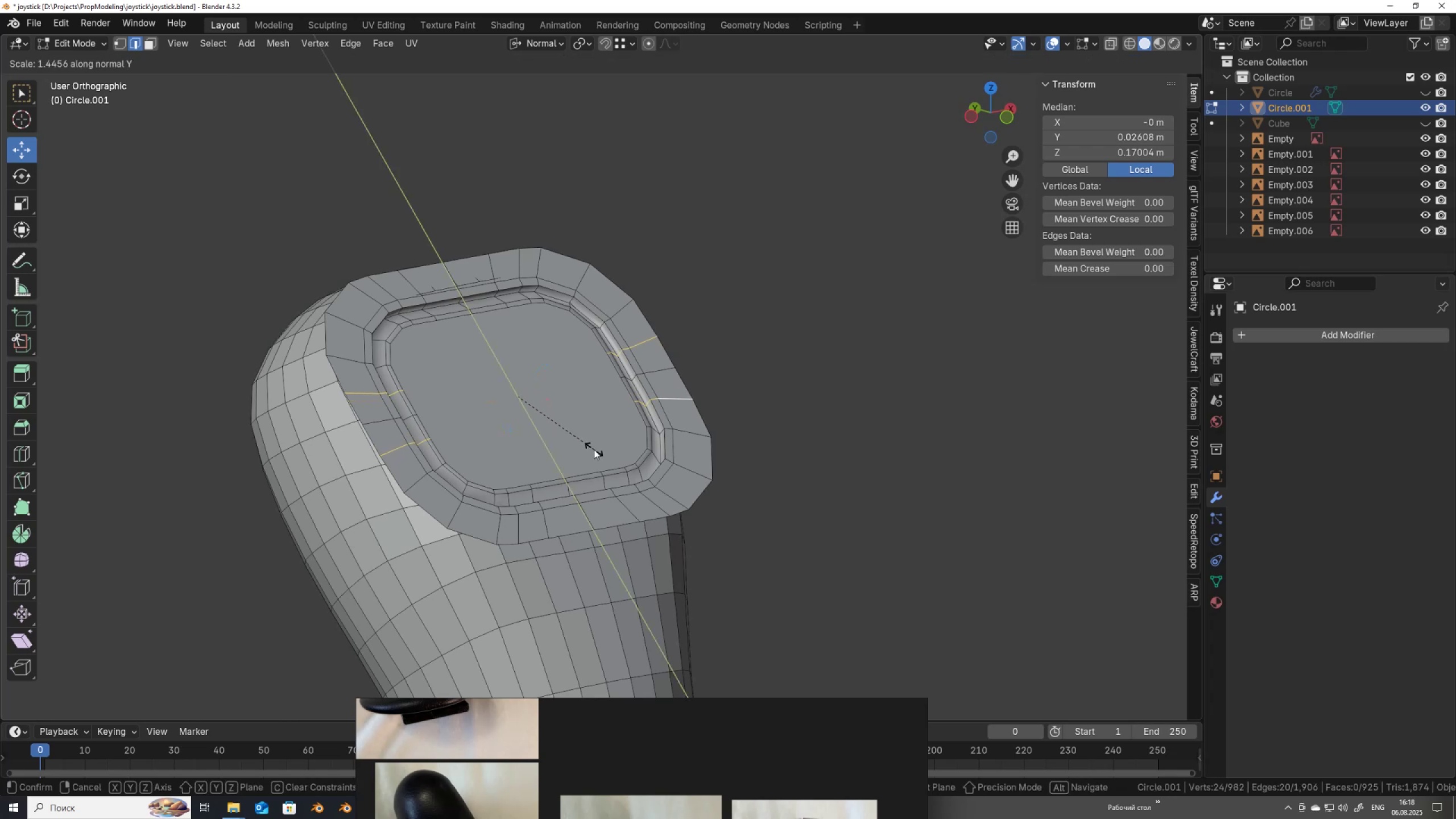 
left_click([594, 449])
 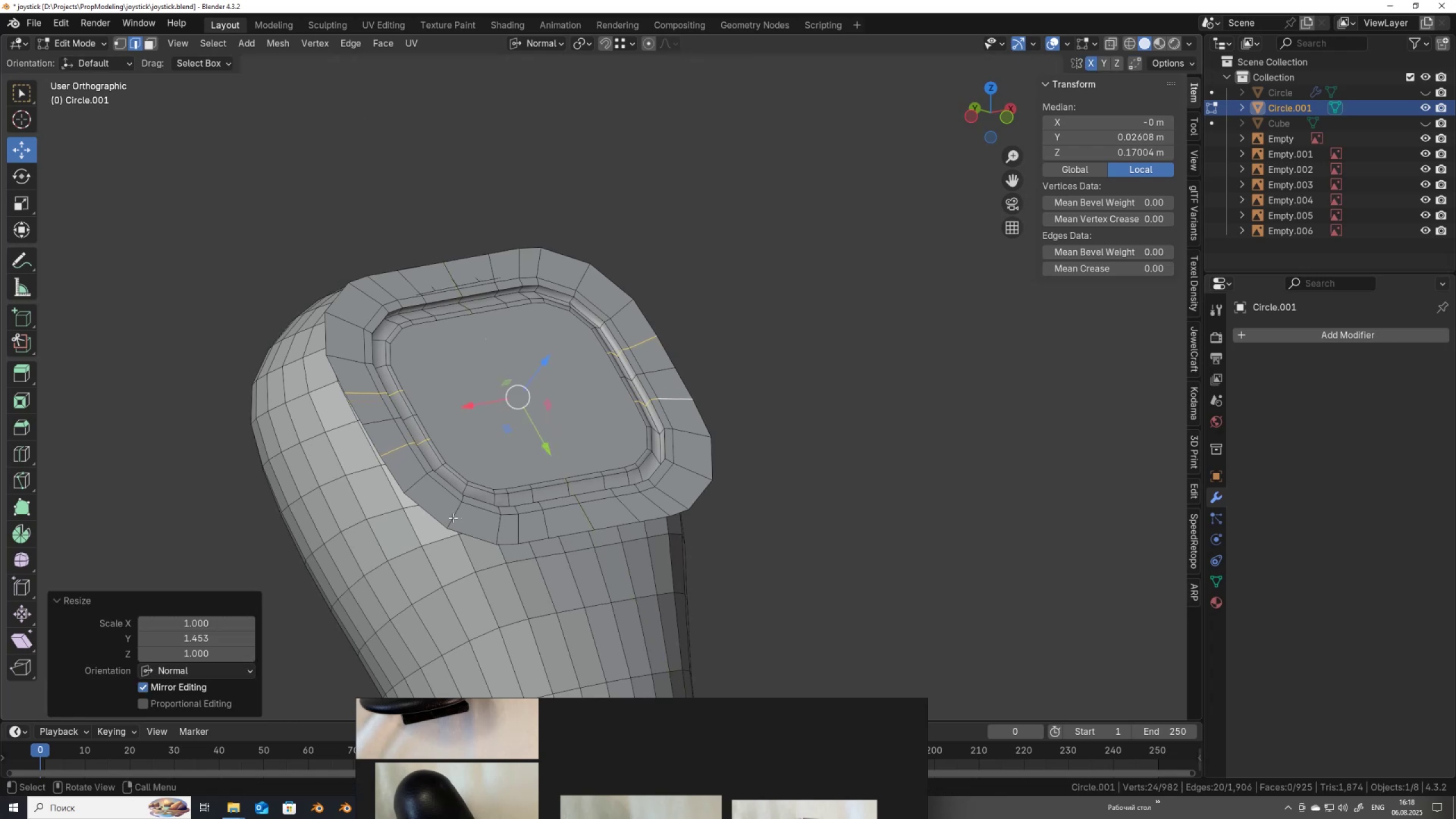 
key(Alt+AltLeft)
 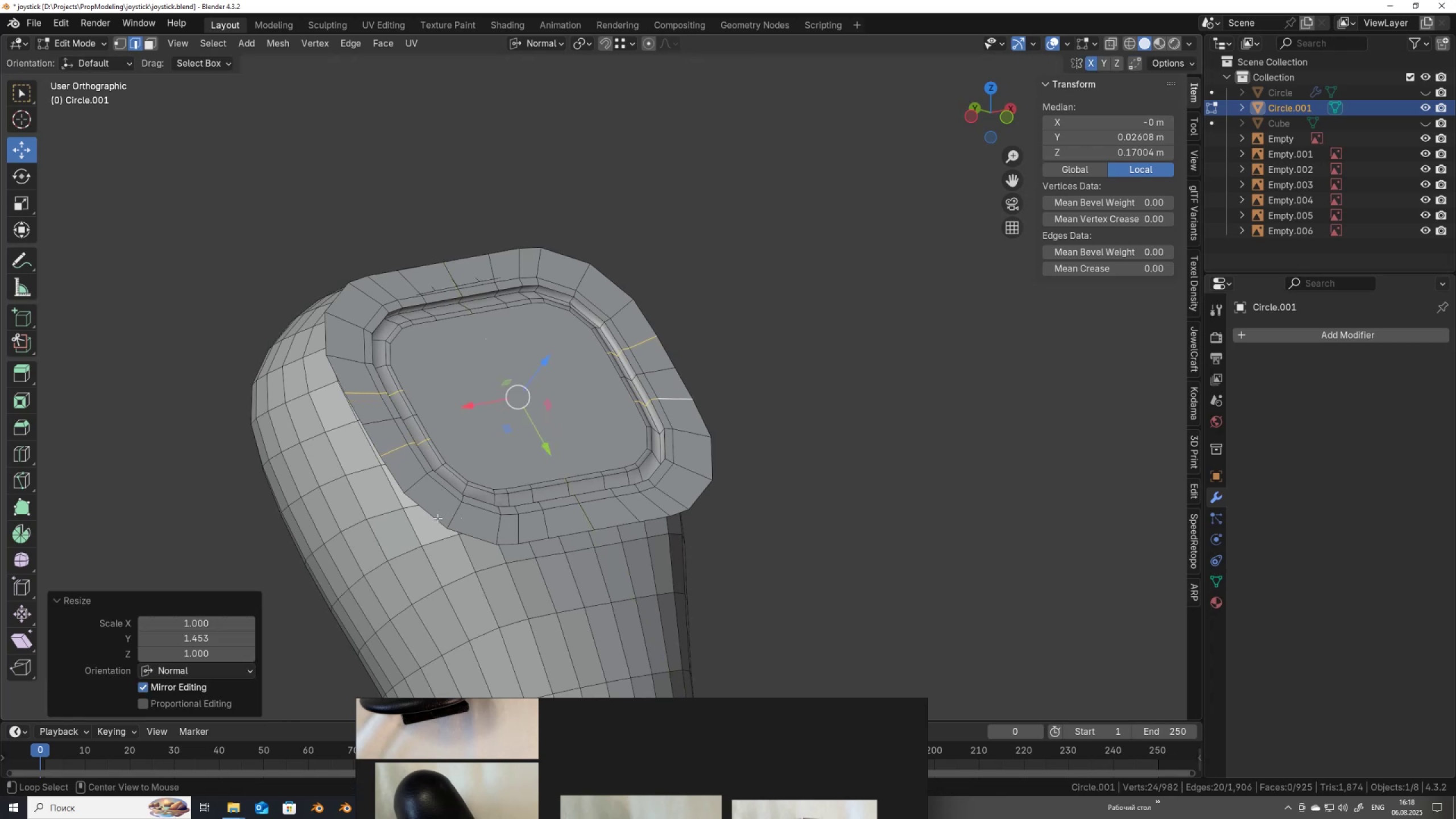 
left_click([437, 518])
 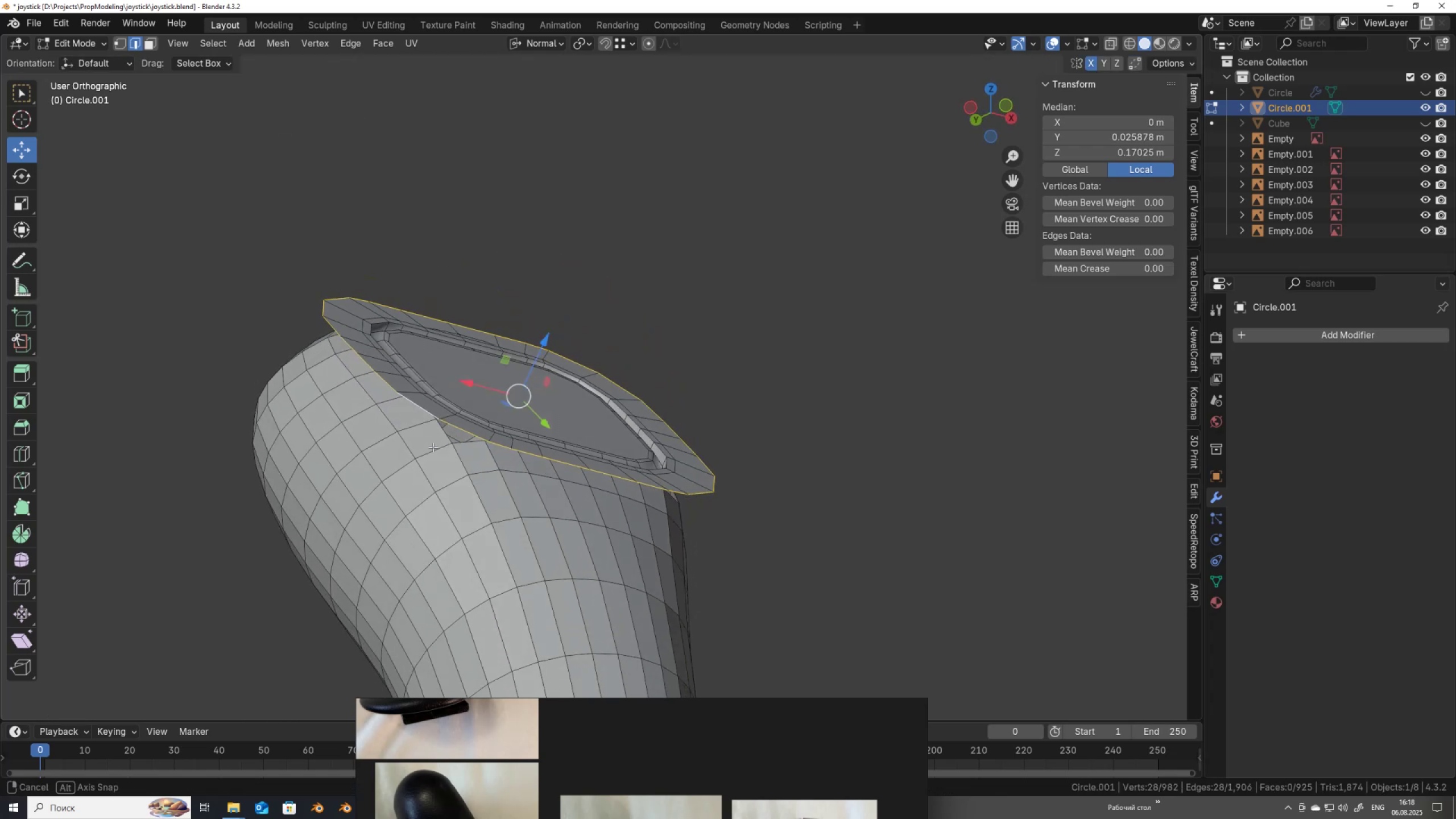 
hold_key(key=ShiftLeft, duration=0.59)
hold_key(key=AltLeft, duration=0.54)
left_click([459, 446])
 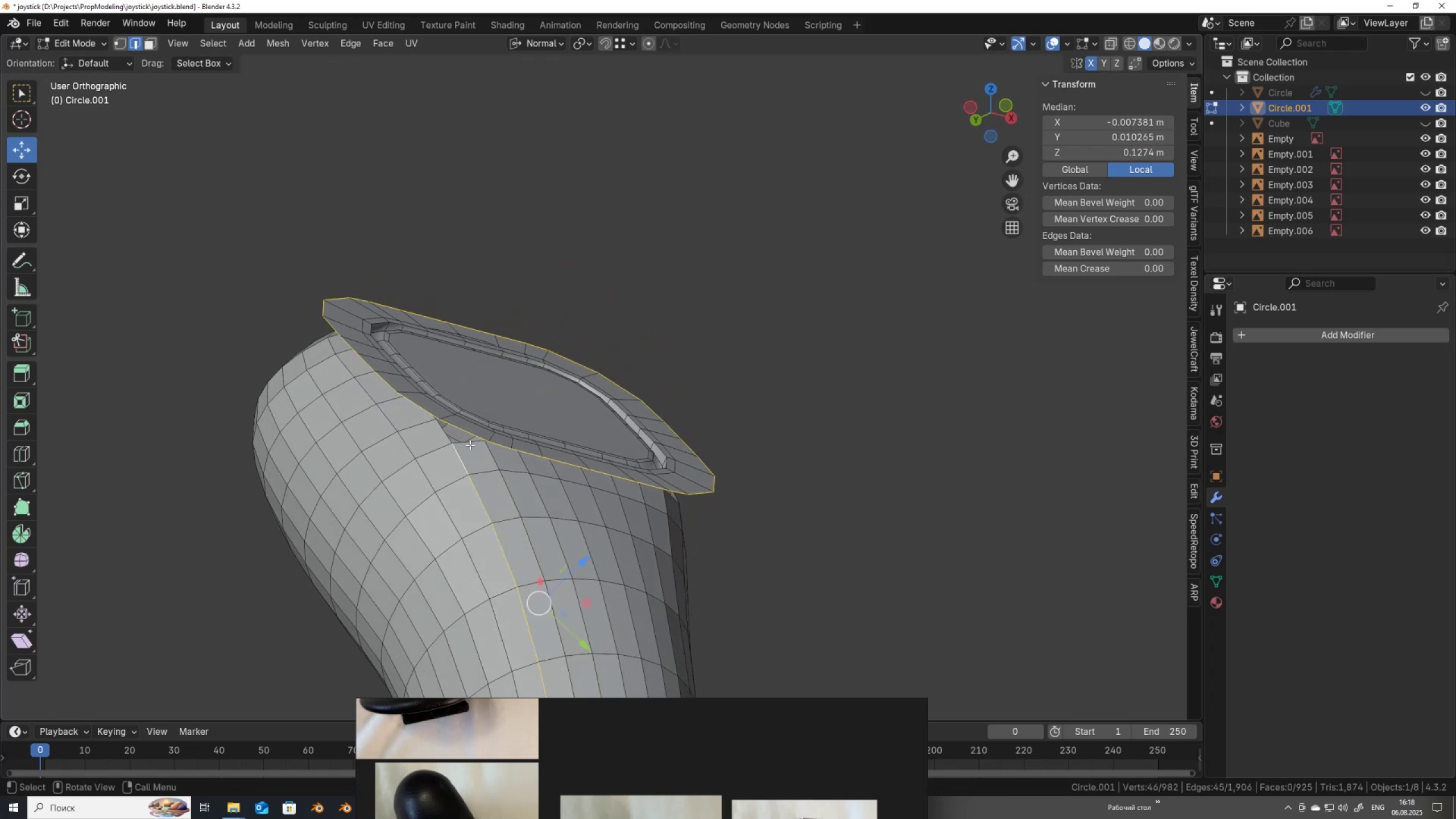 
key(Control+ControlLeft)
 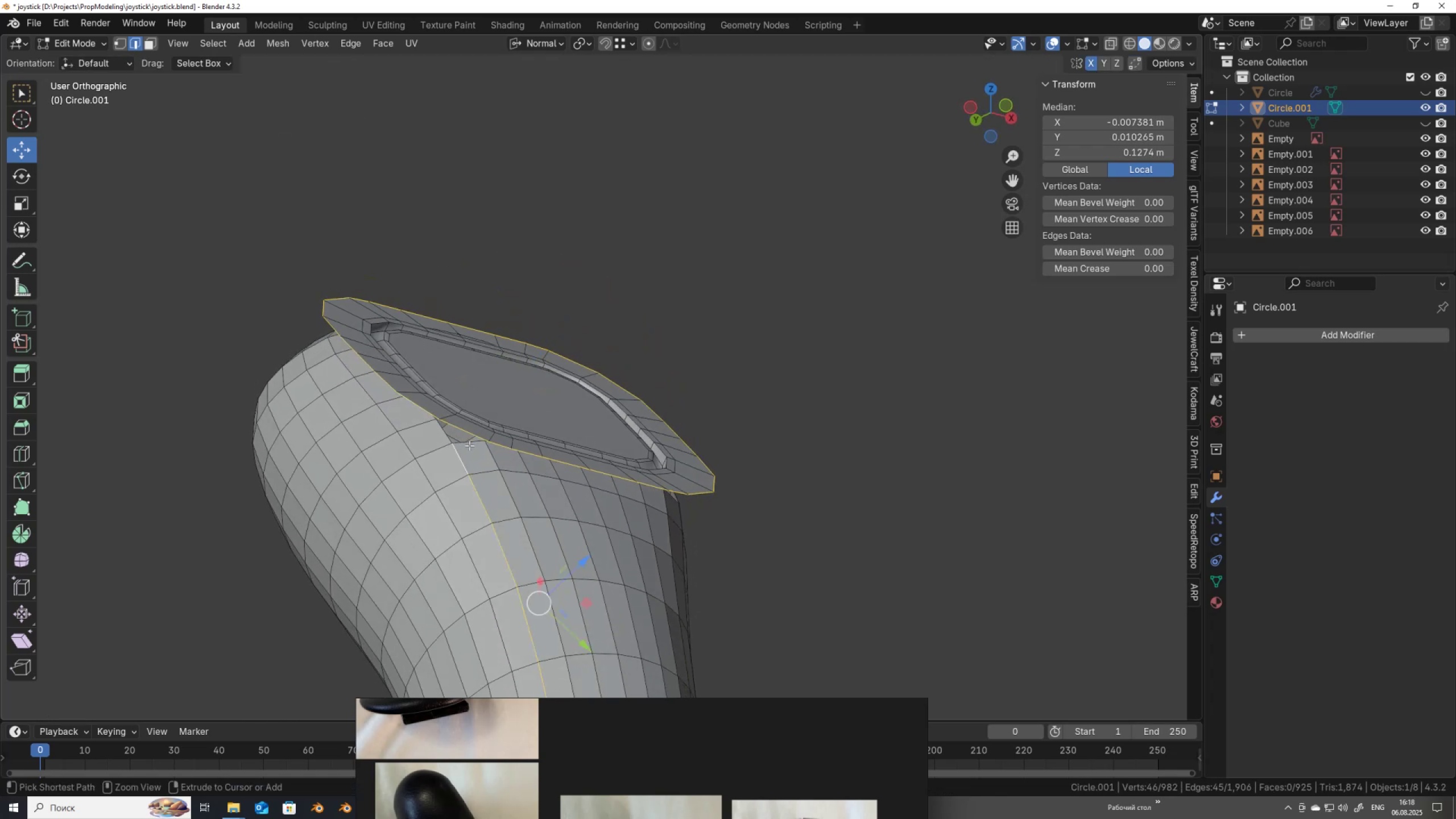 
key(Control+Z)
 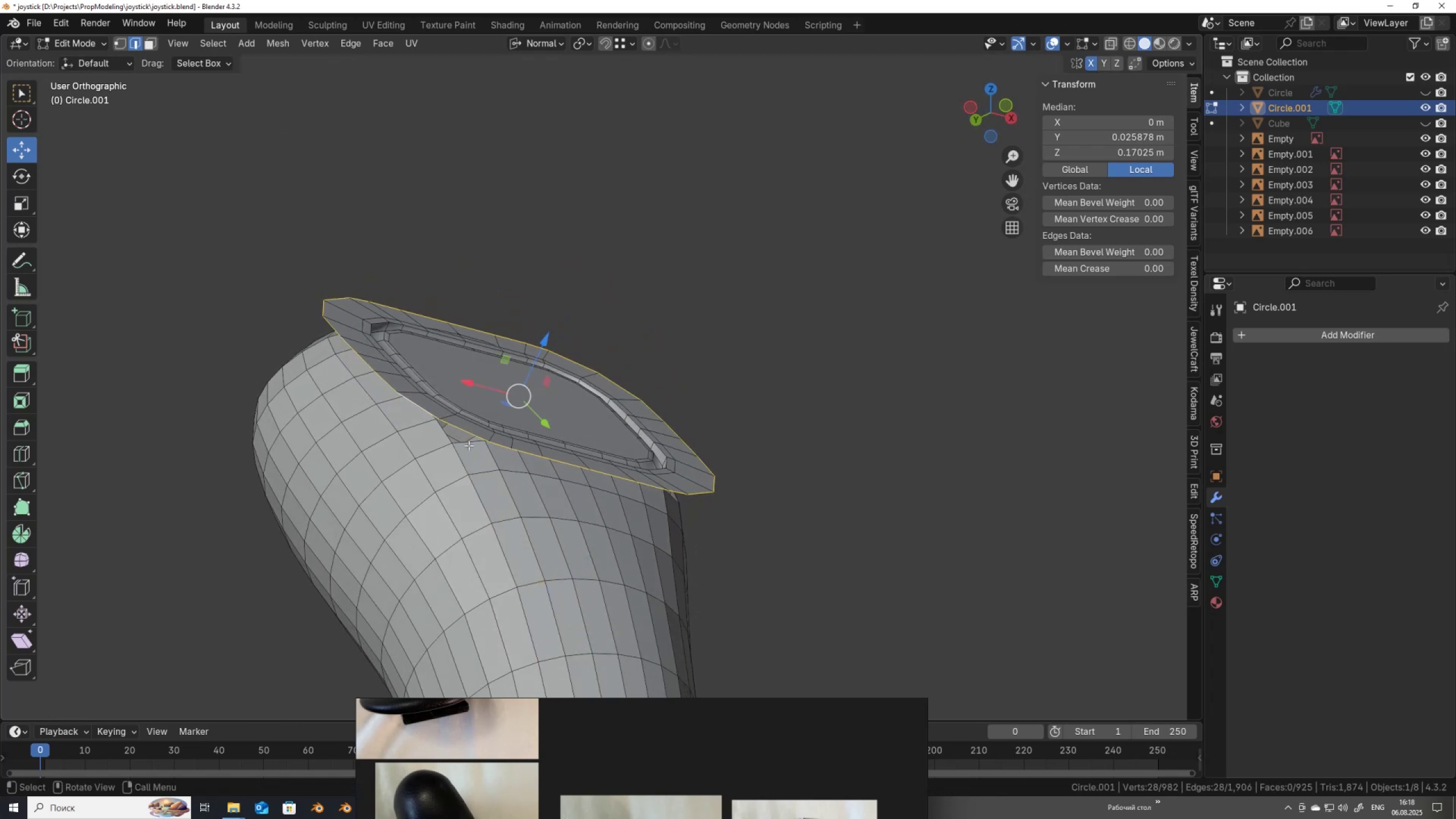 
key(Alt+Shift+AltLeft)
 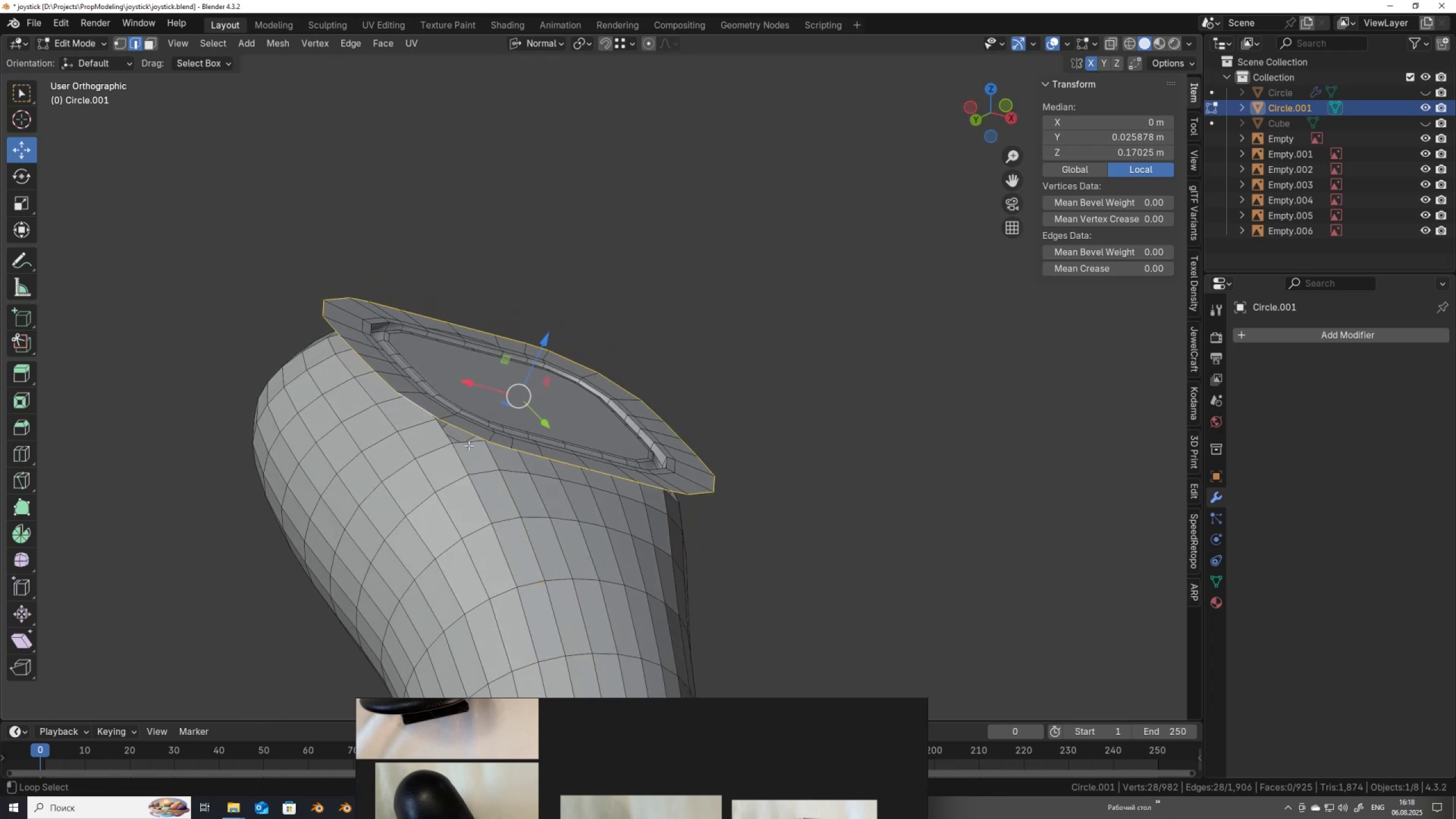 
key(Shift+ShiftLeft)
 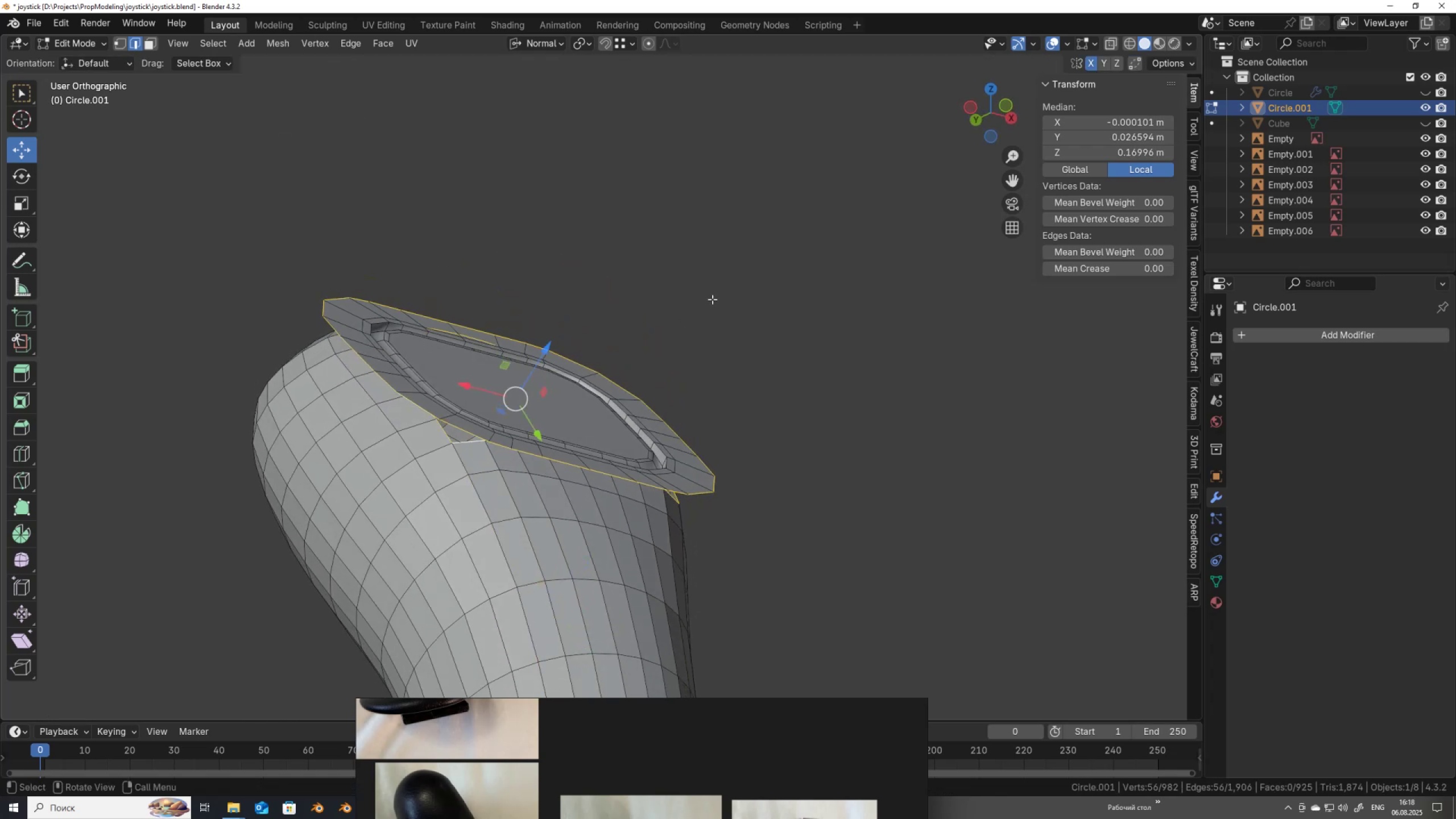 
left_click([469, 445])
 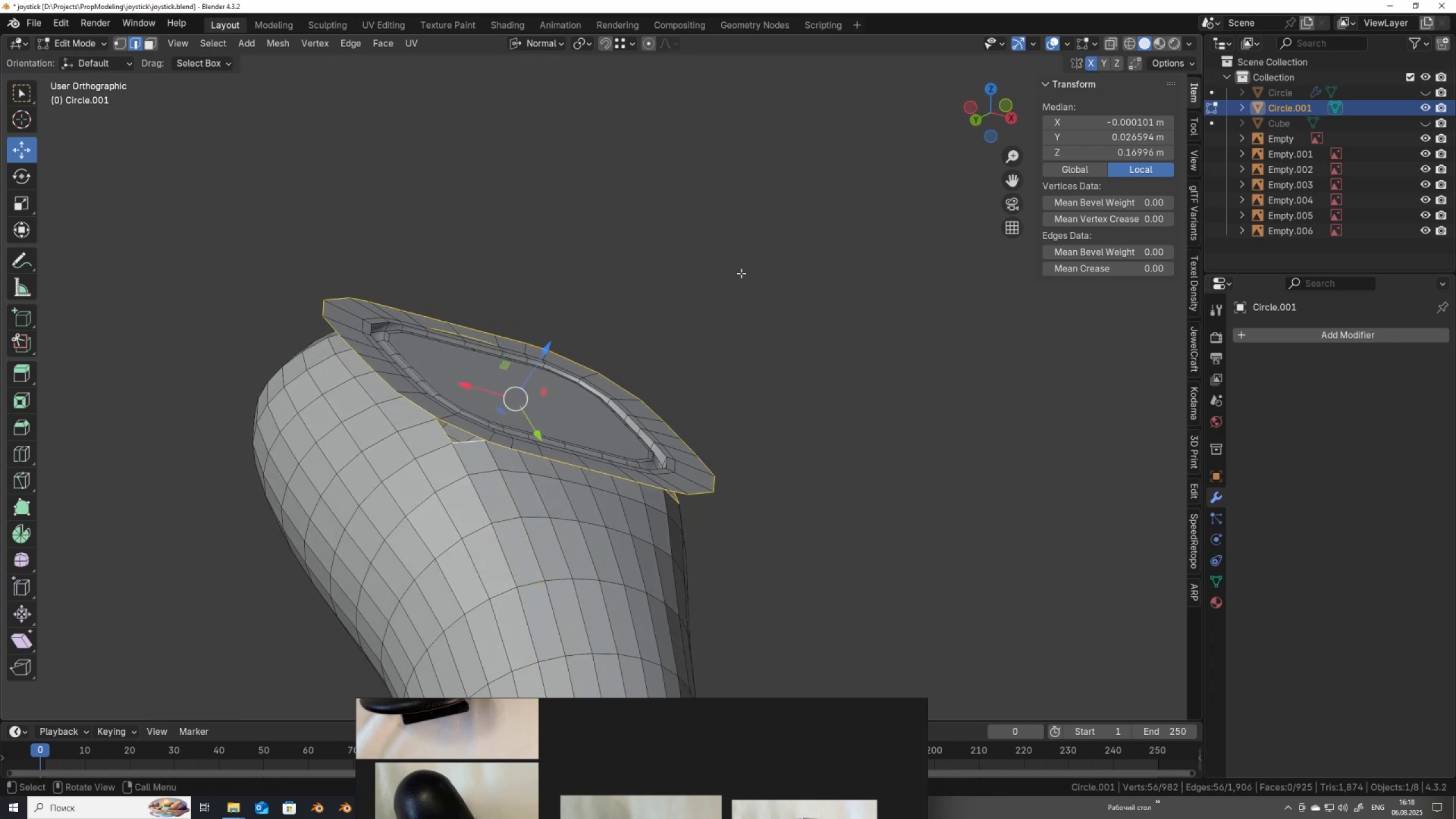 
right_click([741, 273])
 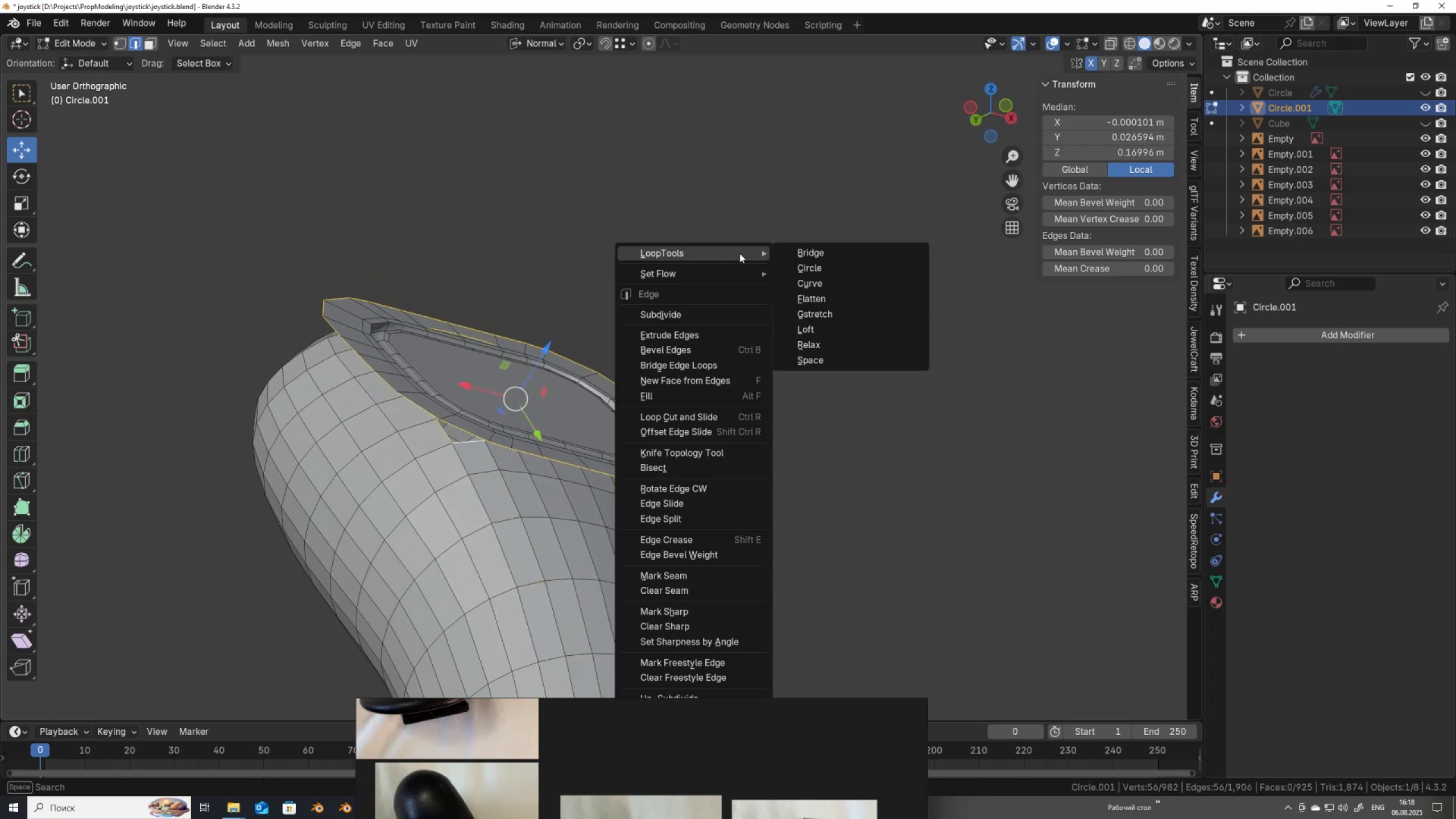 
left_click([820, 252])
 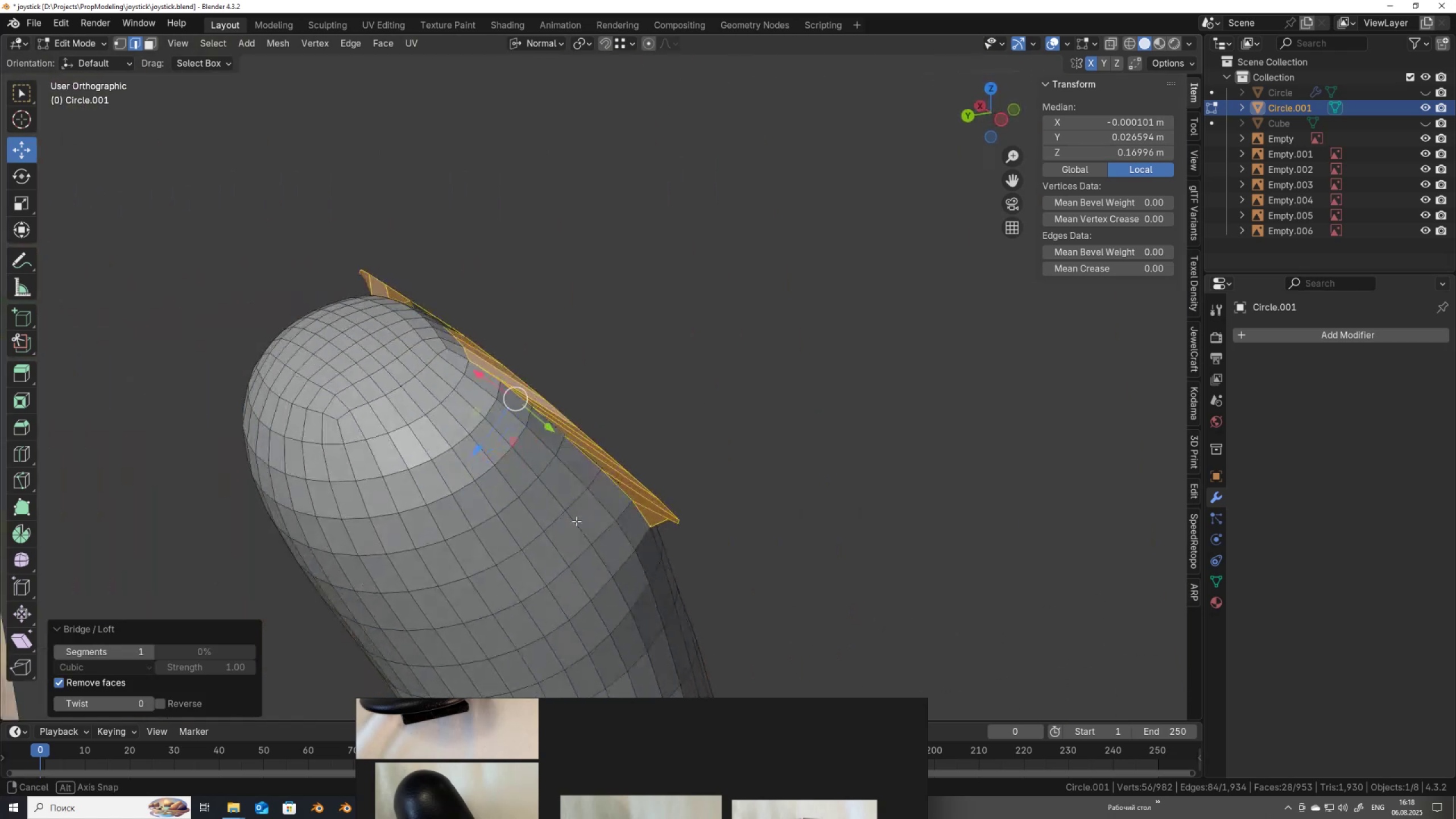 
scroll: coordinate [510, 407], scroll_direction: up, amount: 4.0
 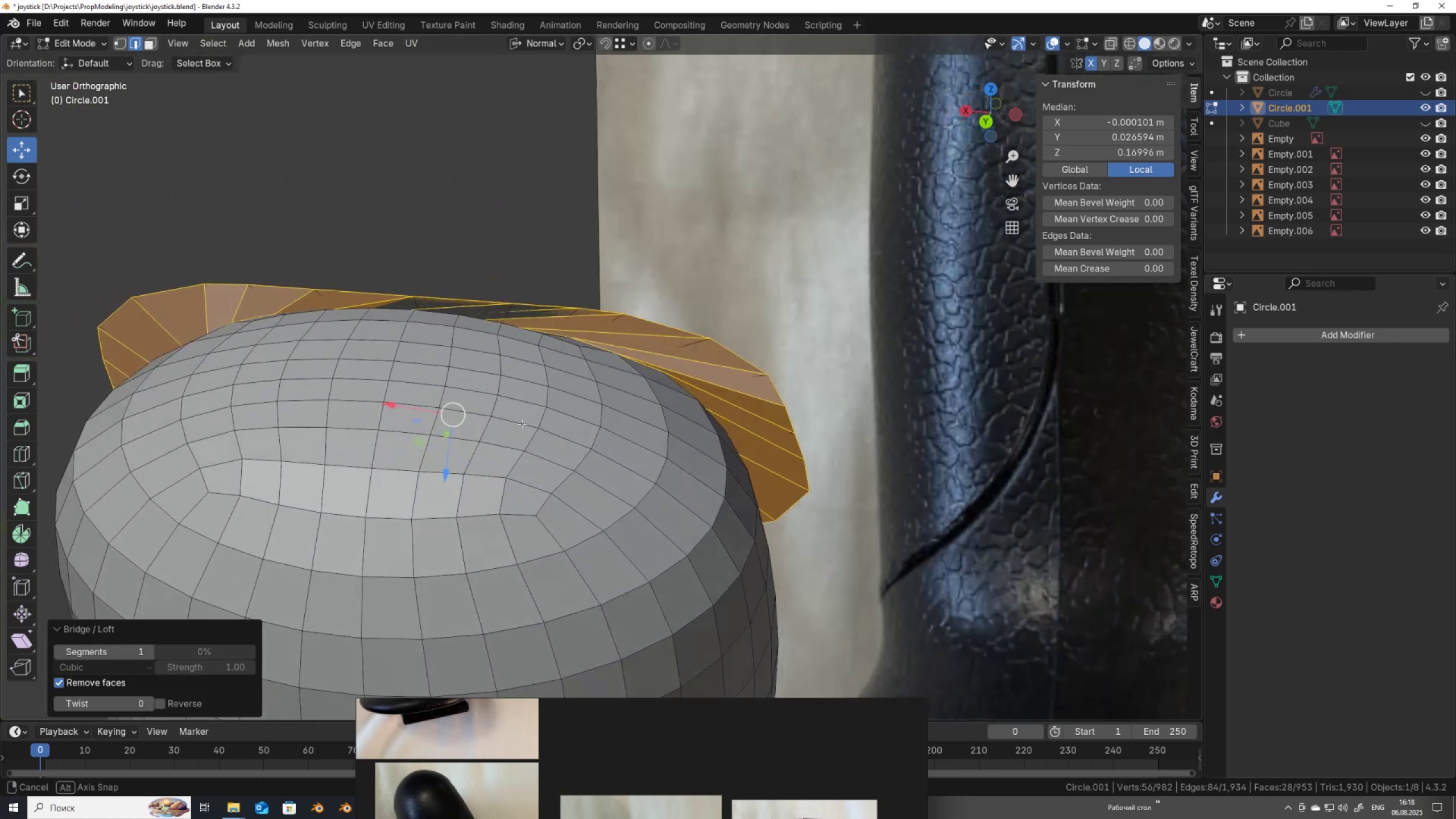 
key(Control+ControlLeft)
 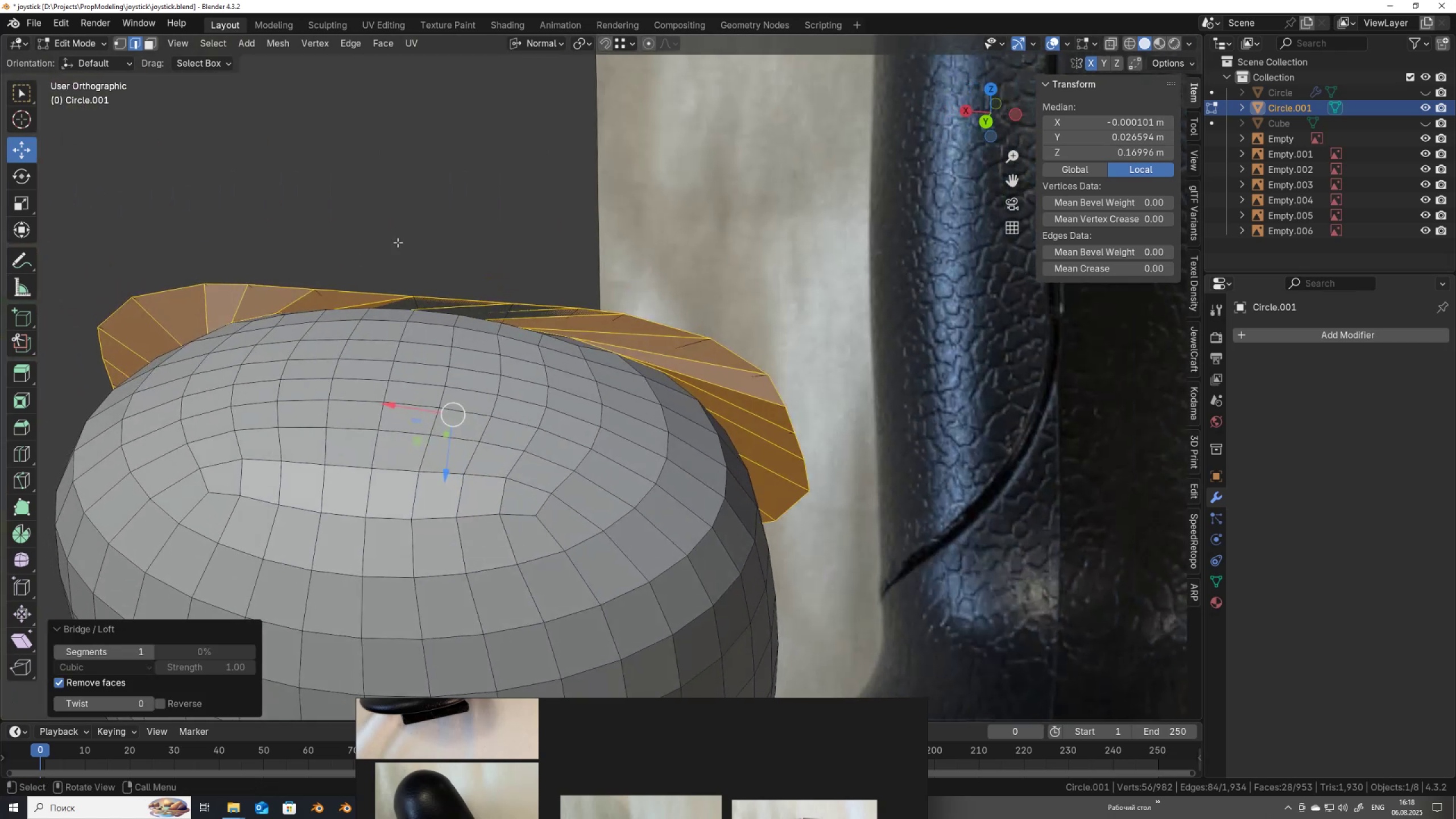 
key(Control+ControlLeft)
 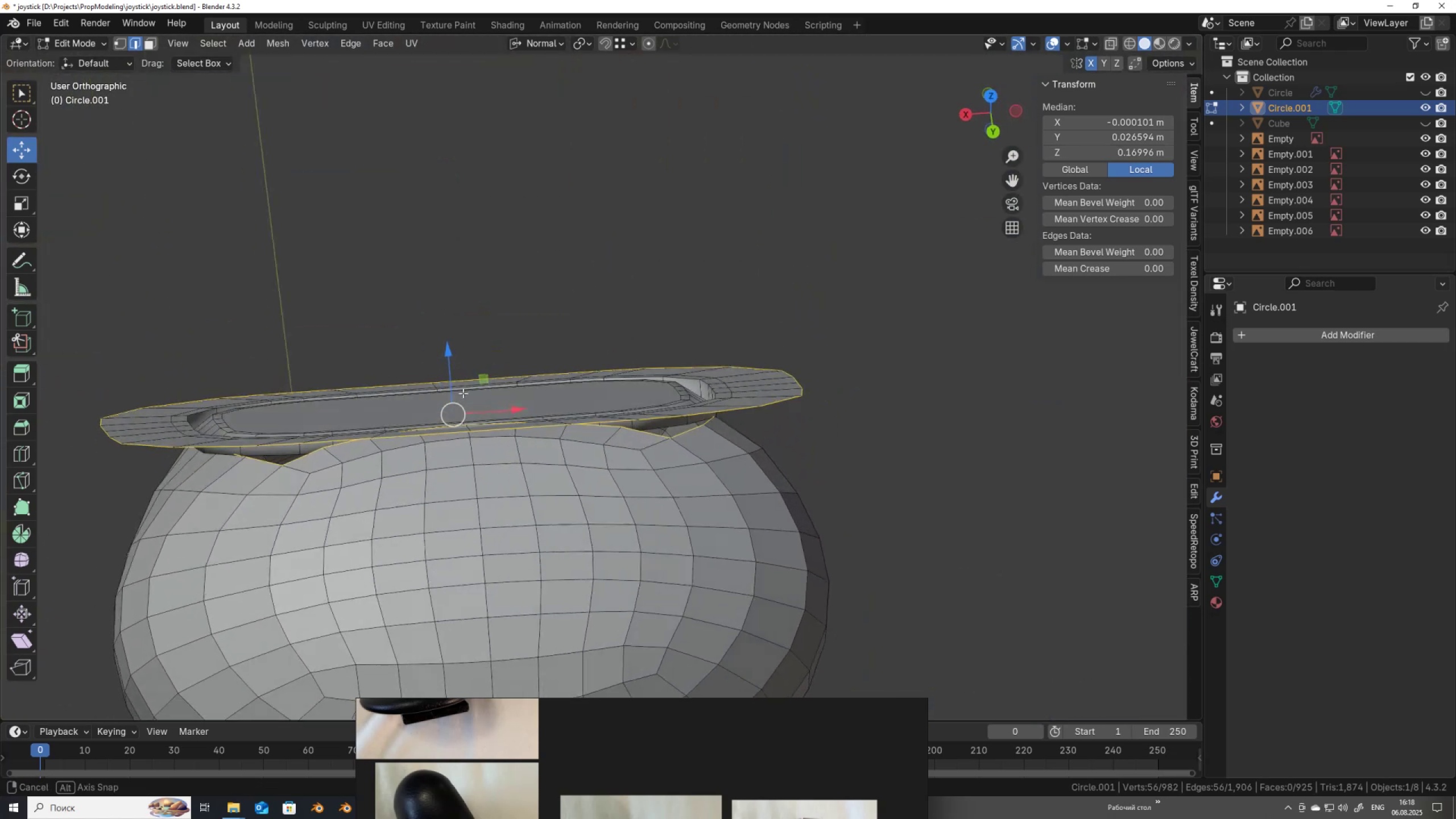 
key(Control+Z)
 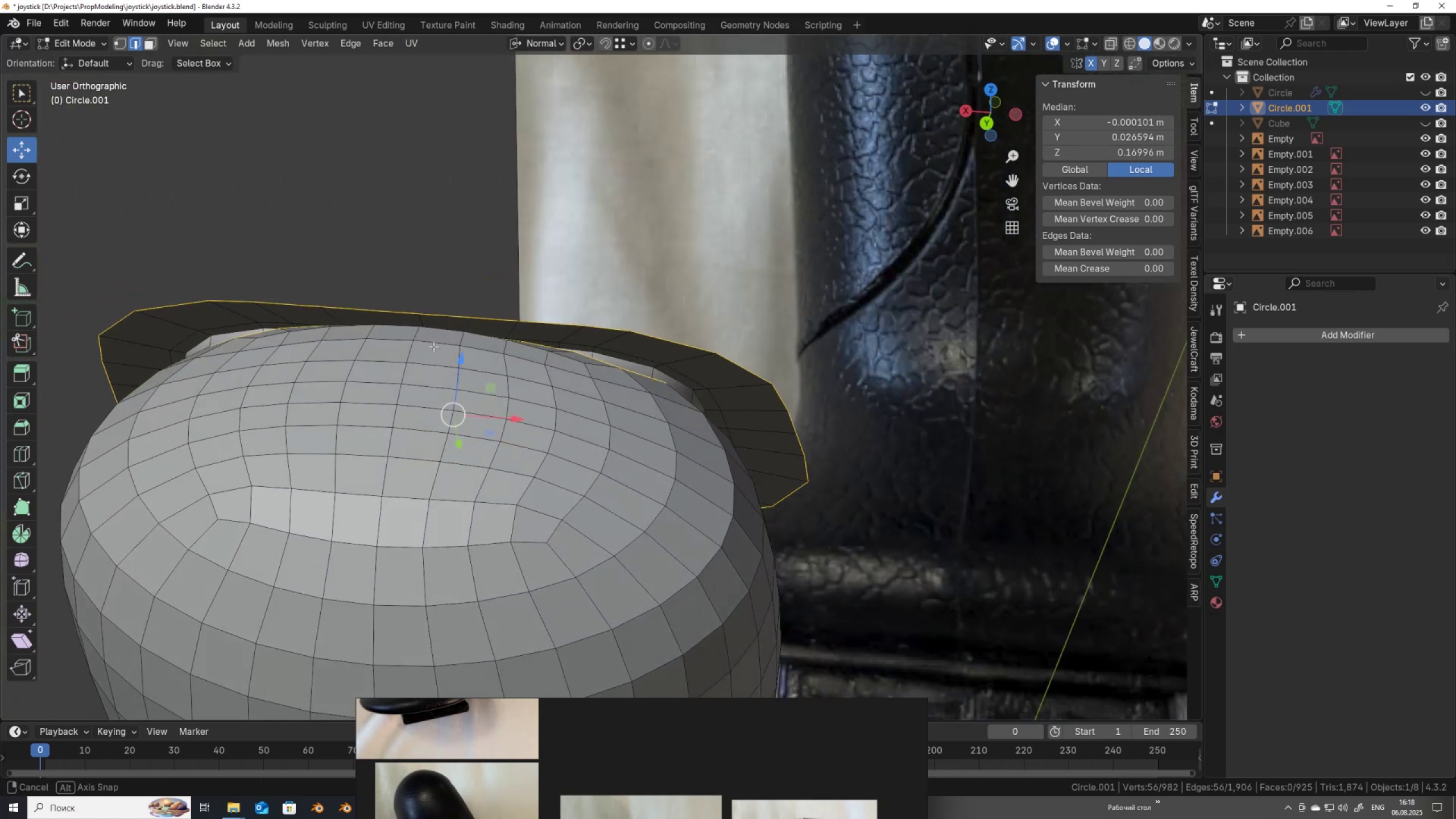 
wait(7.86)
 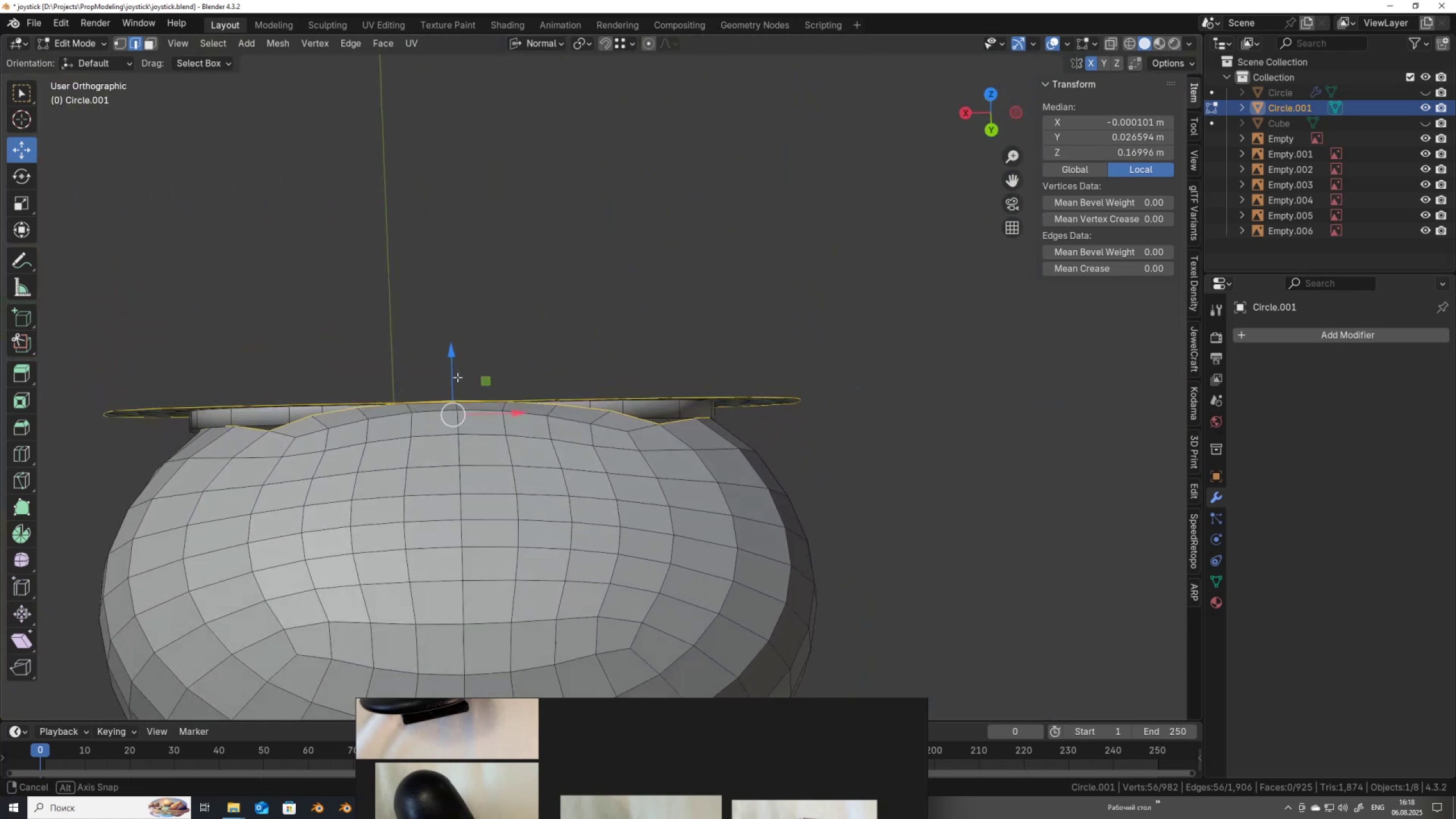 
scroll: coordinate [425, 464], scroll_direction: up, amount: 2.0
 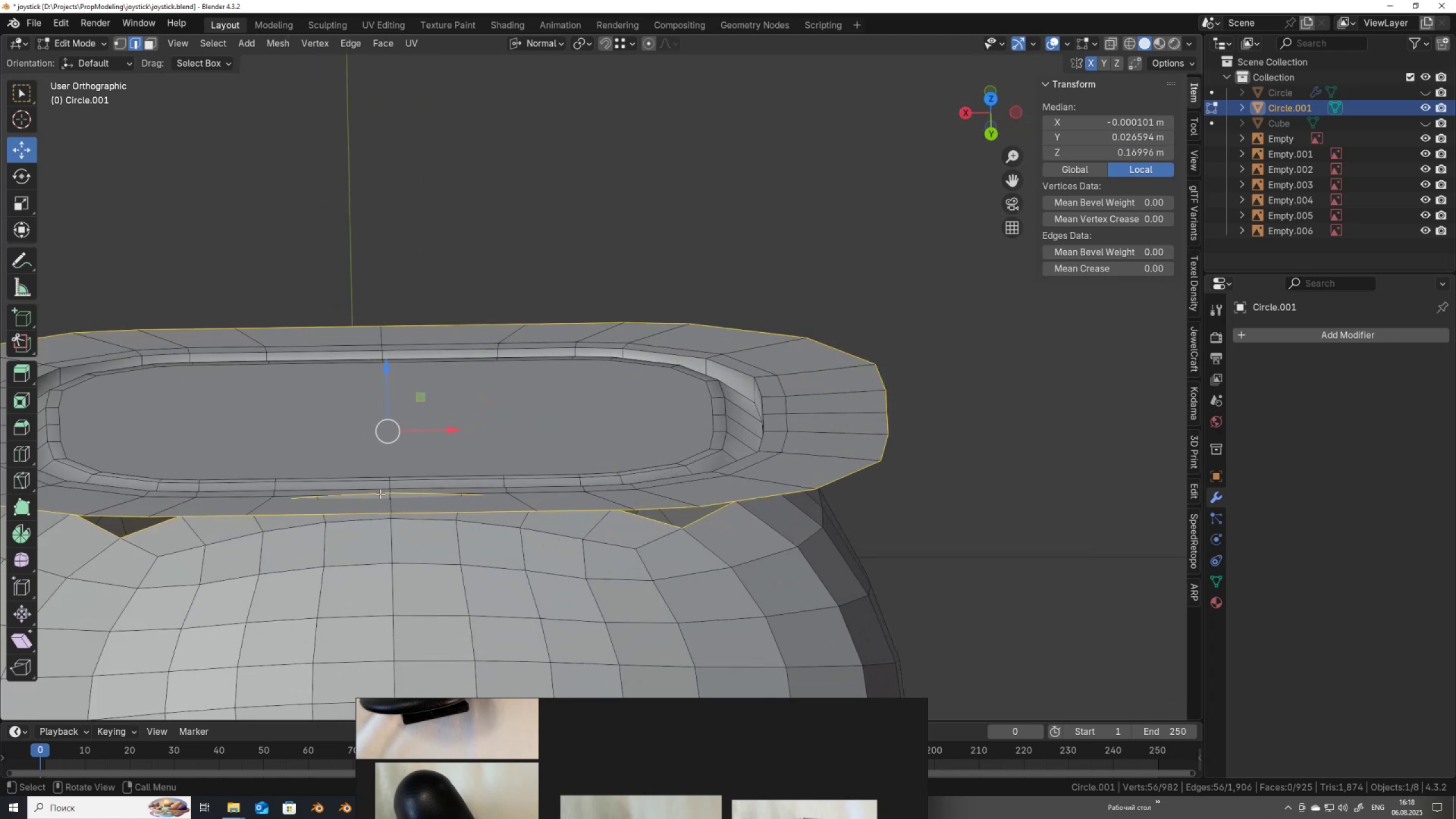 
left_click([380, 494])
 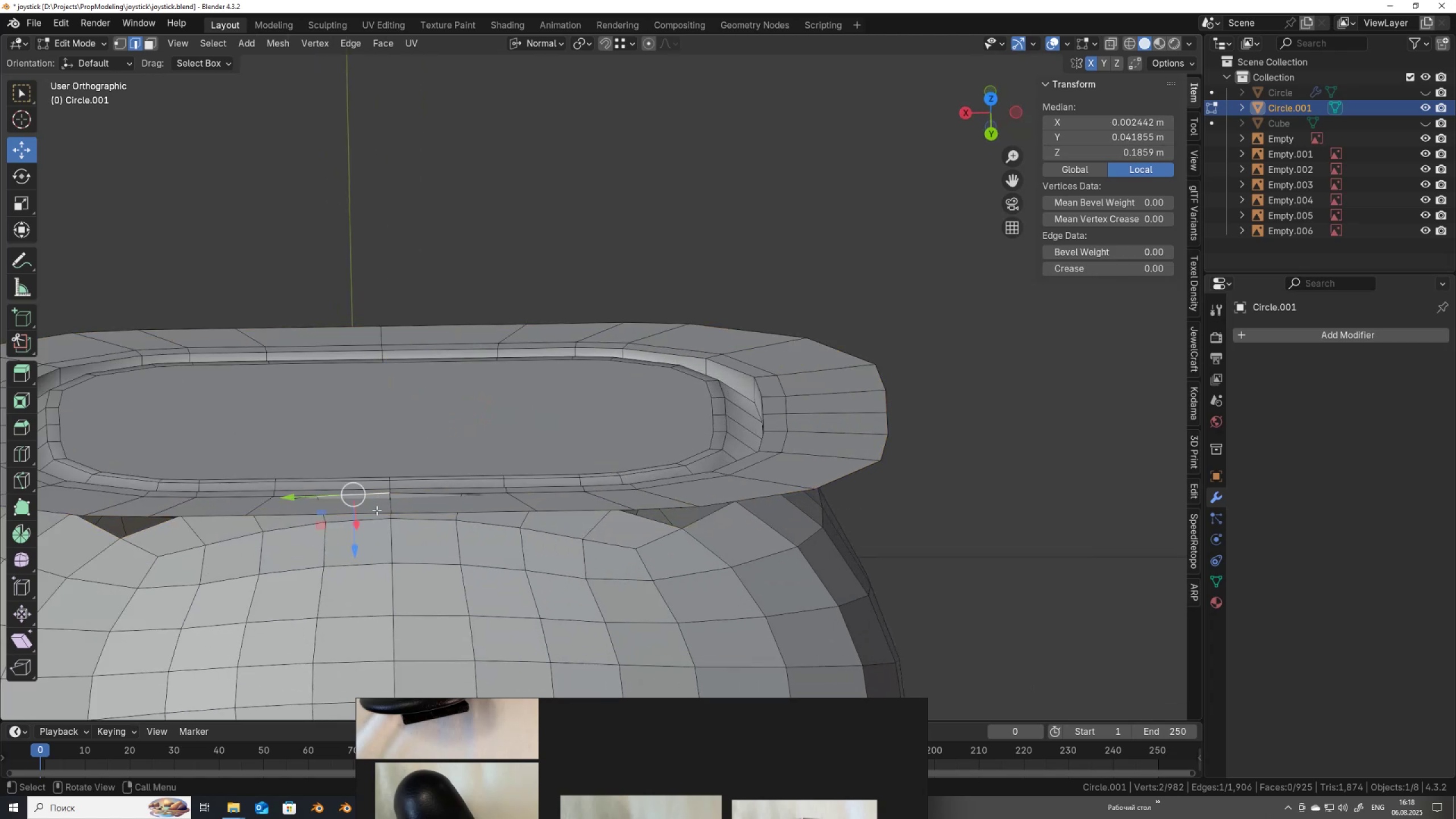 
hold_key(key=ShiftLeft, duration=0.48)
left_click([375, 514])
 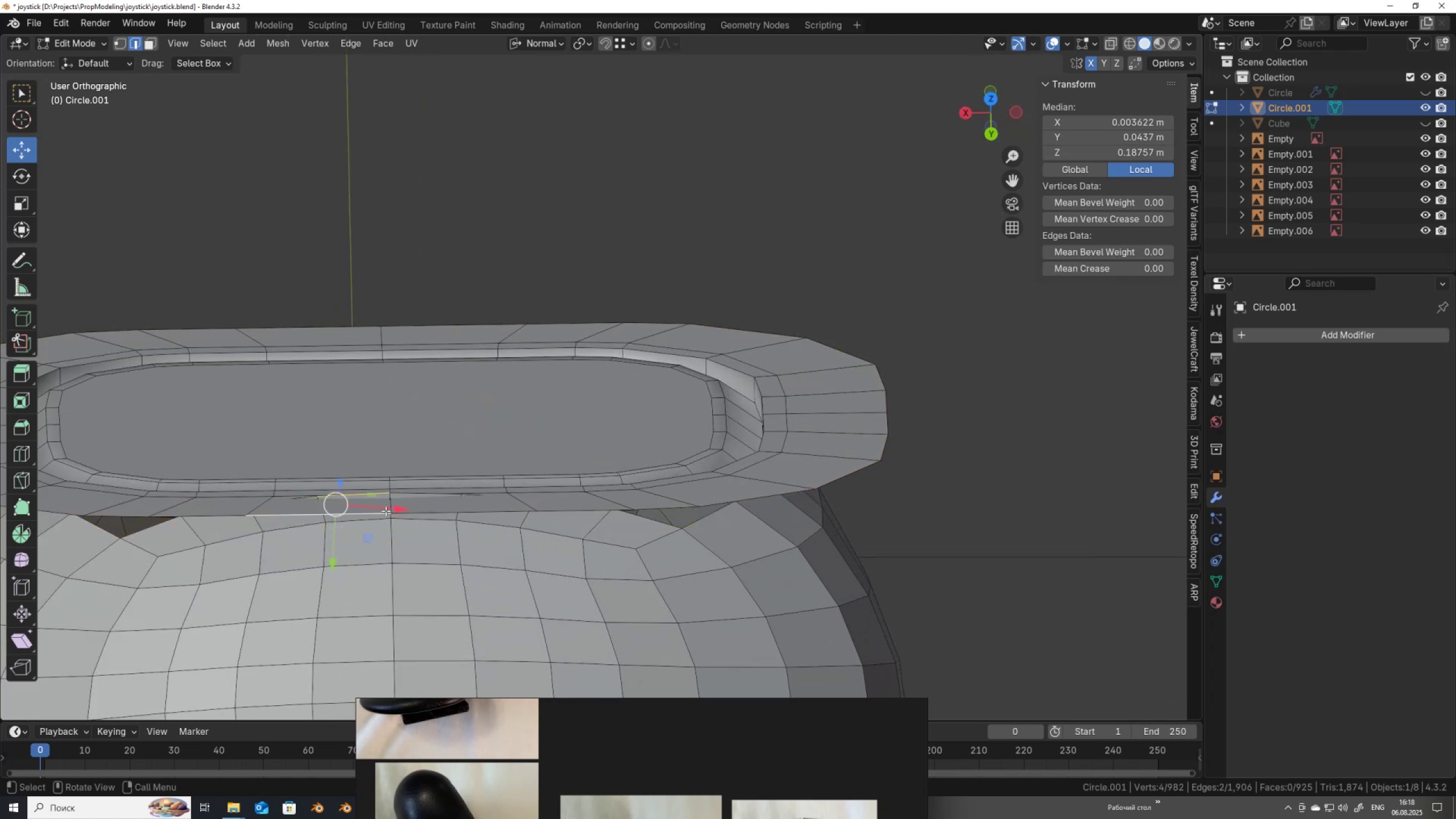 
scroll: coordinate [386, 511], scroll_direction: down, amount: 1.0
 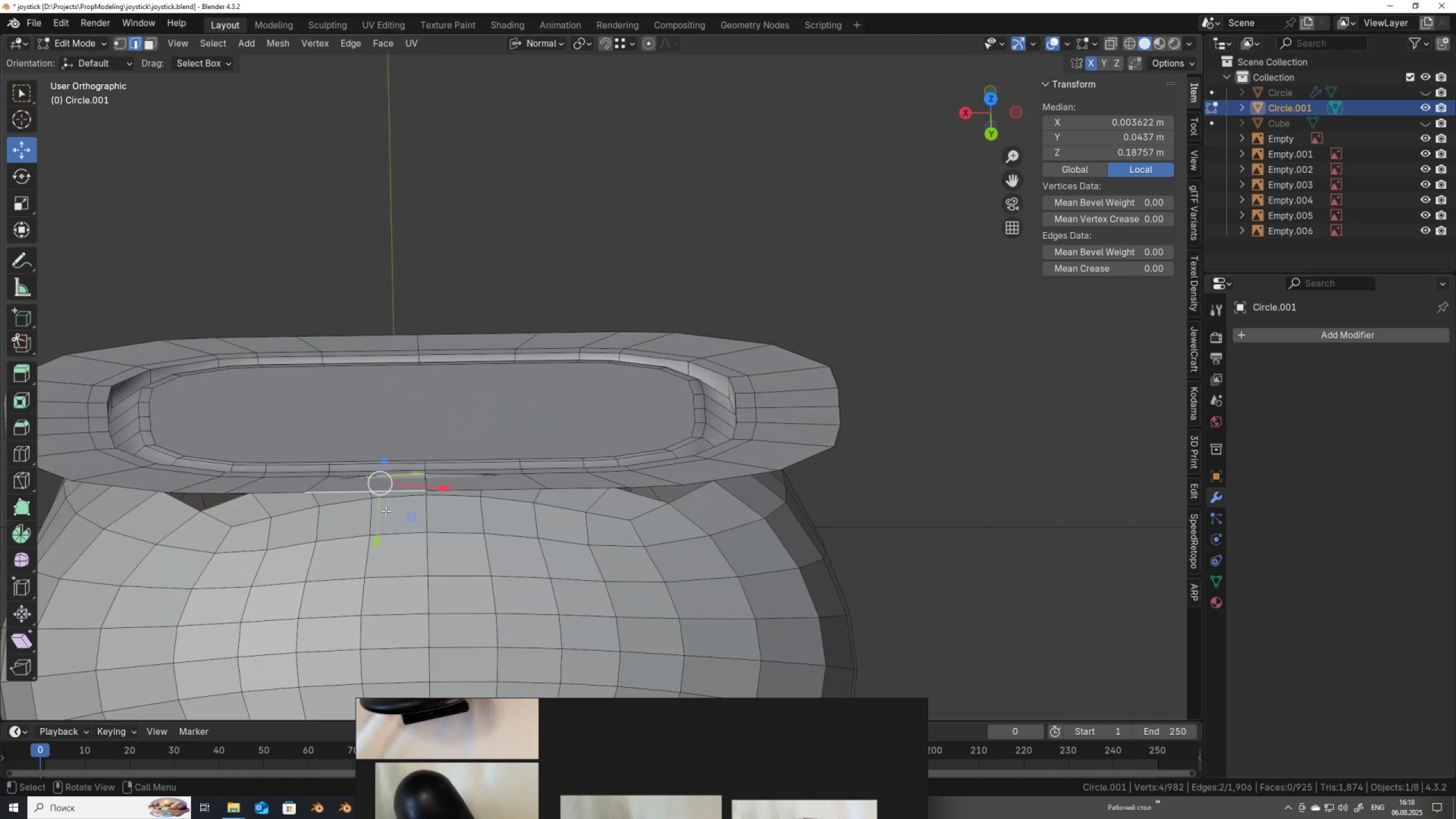 
key(F)
 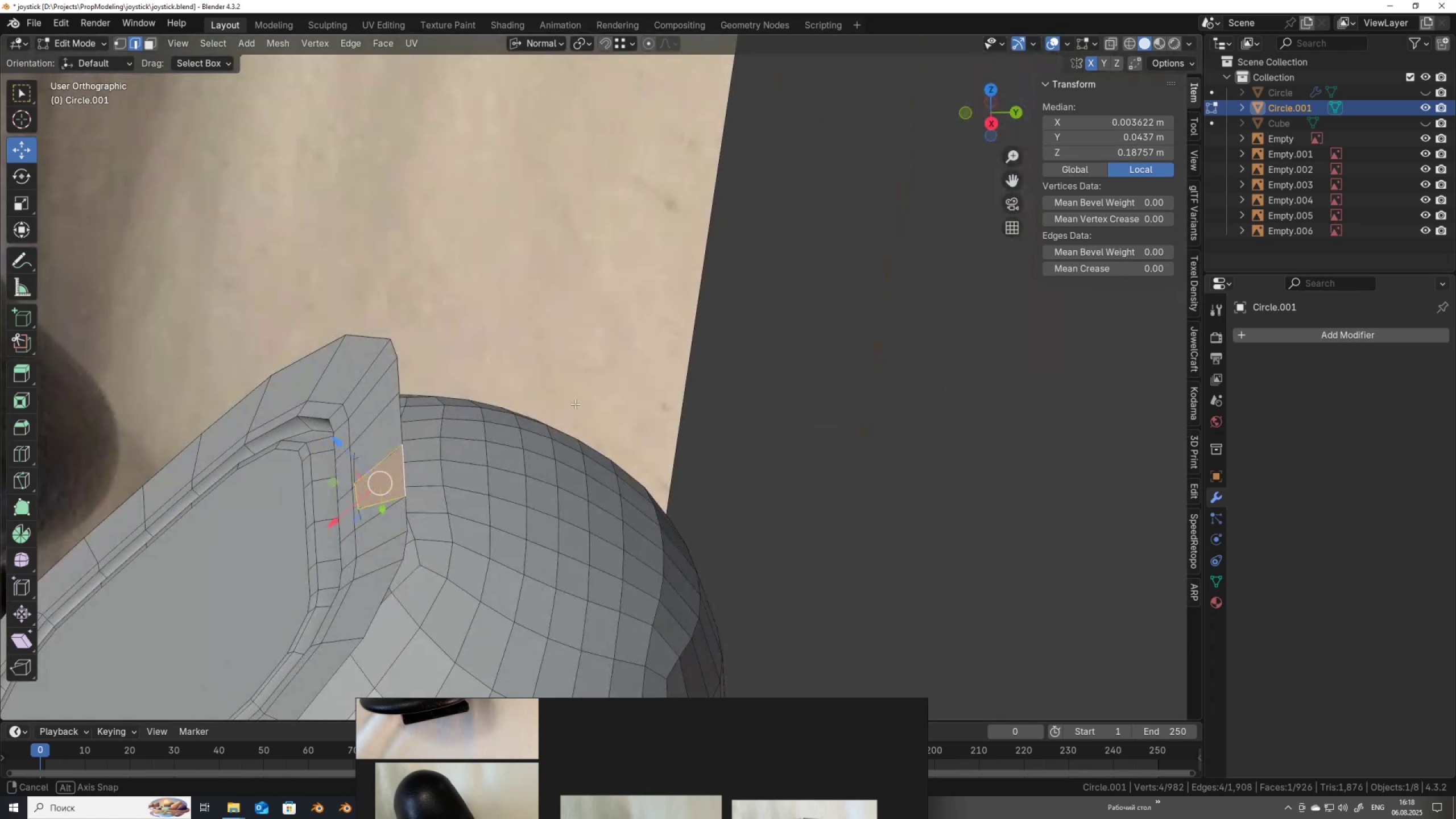 
key(Control+Z)
 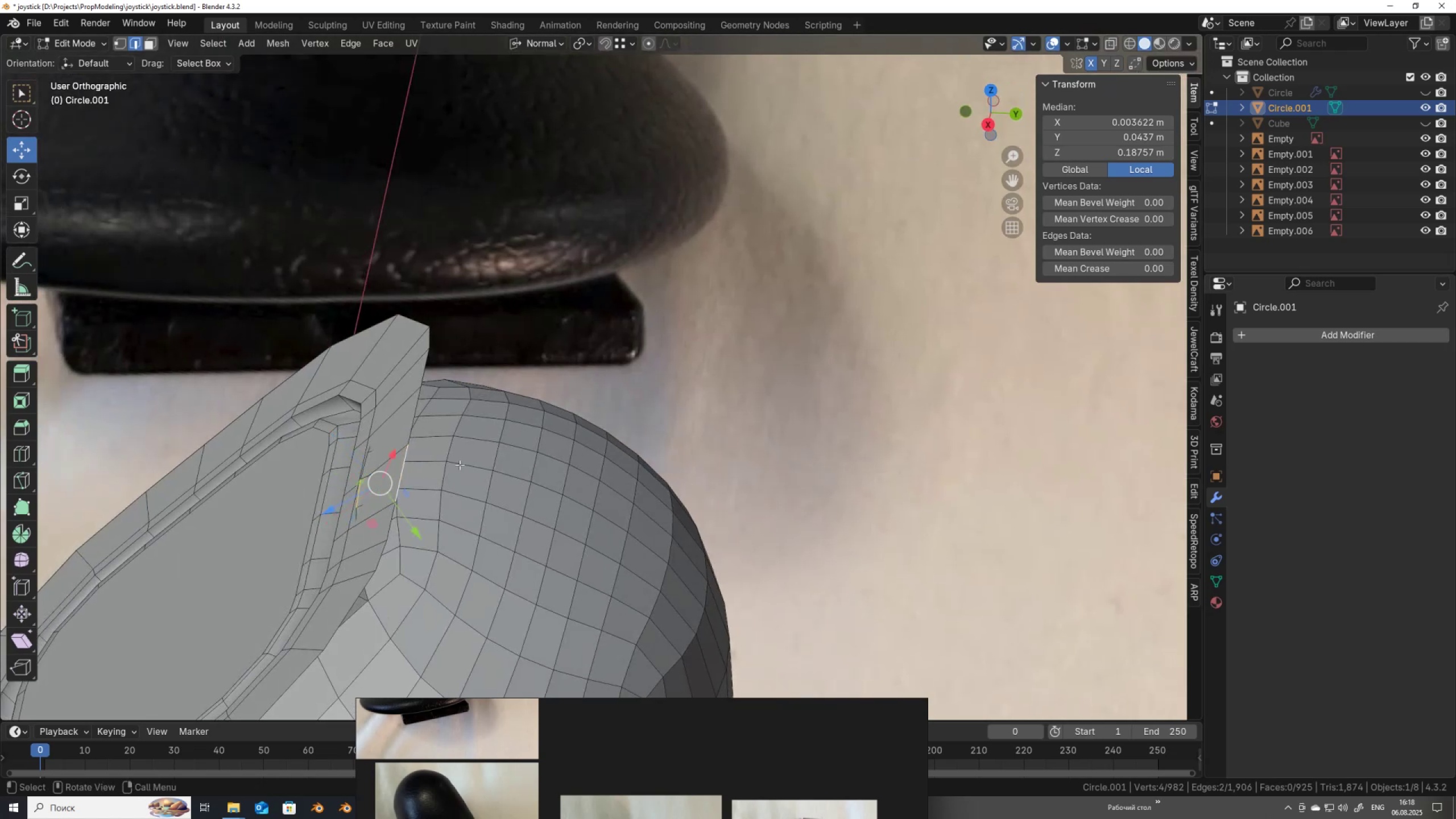 
scroll: coordinate [445, 473], scroll_direction: down, amount: 3.0
 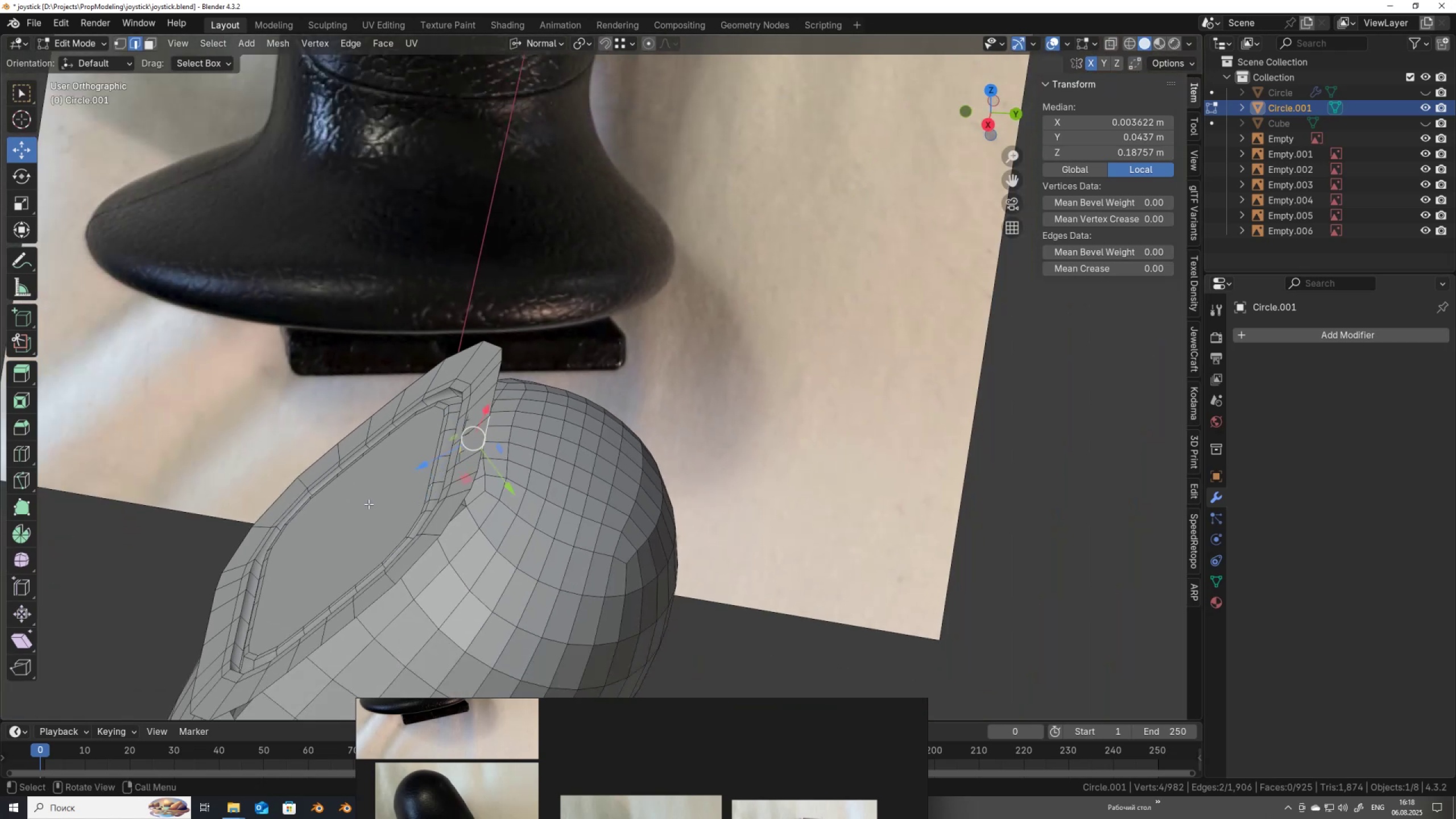 
key(3)
 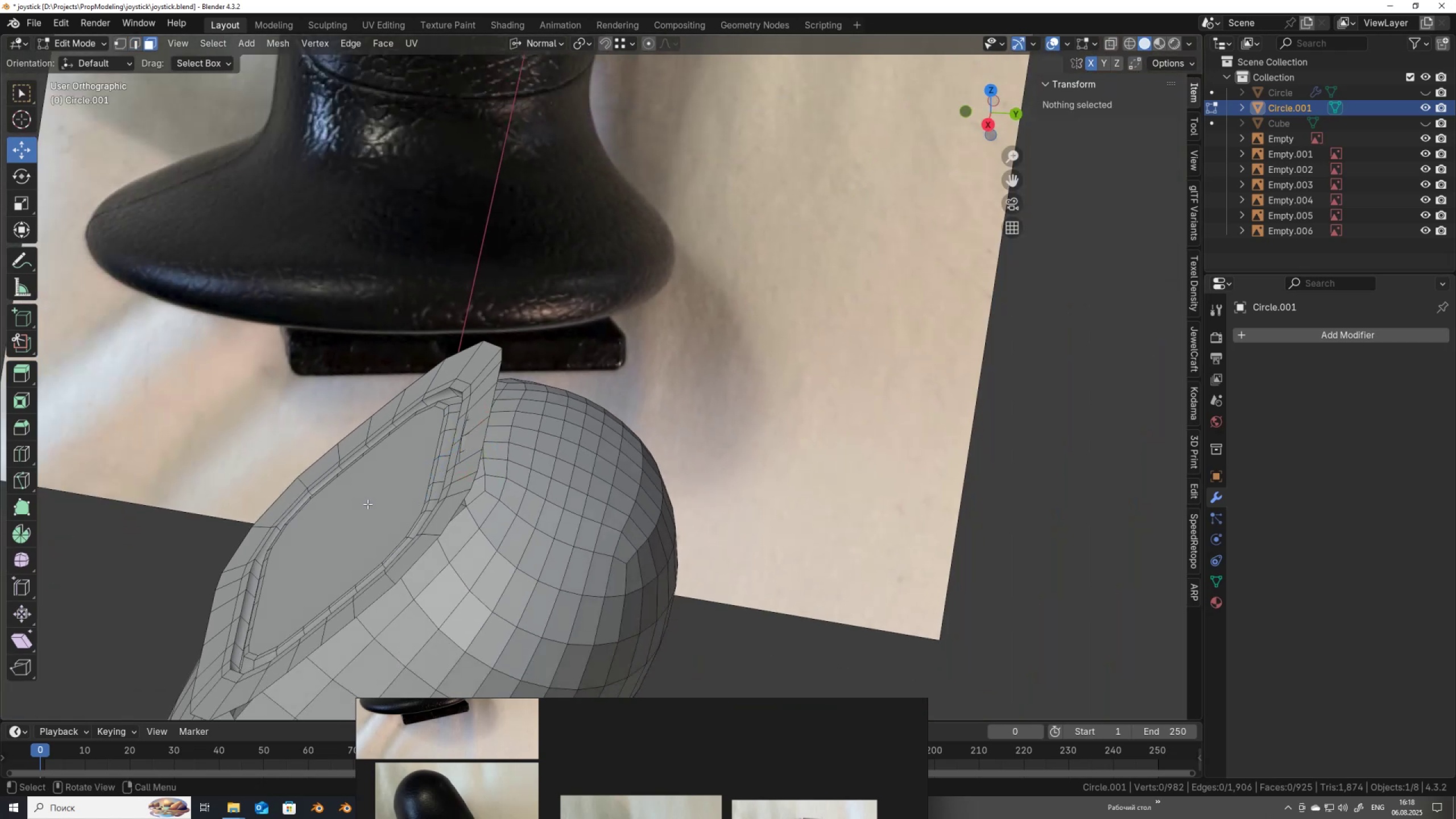 
left_click([367, 504])
 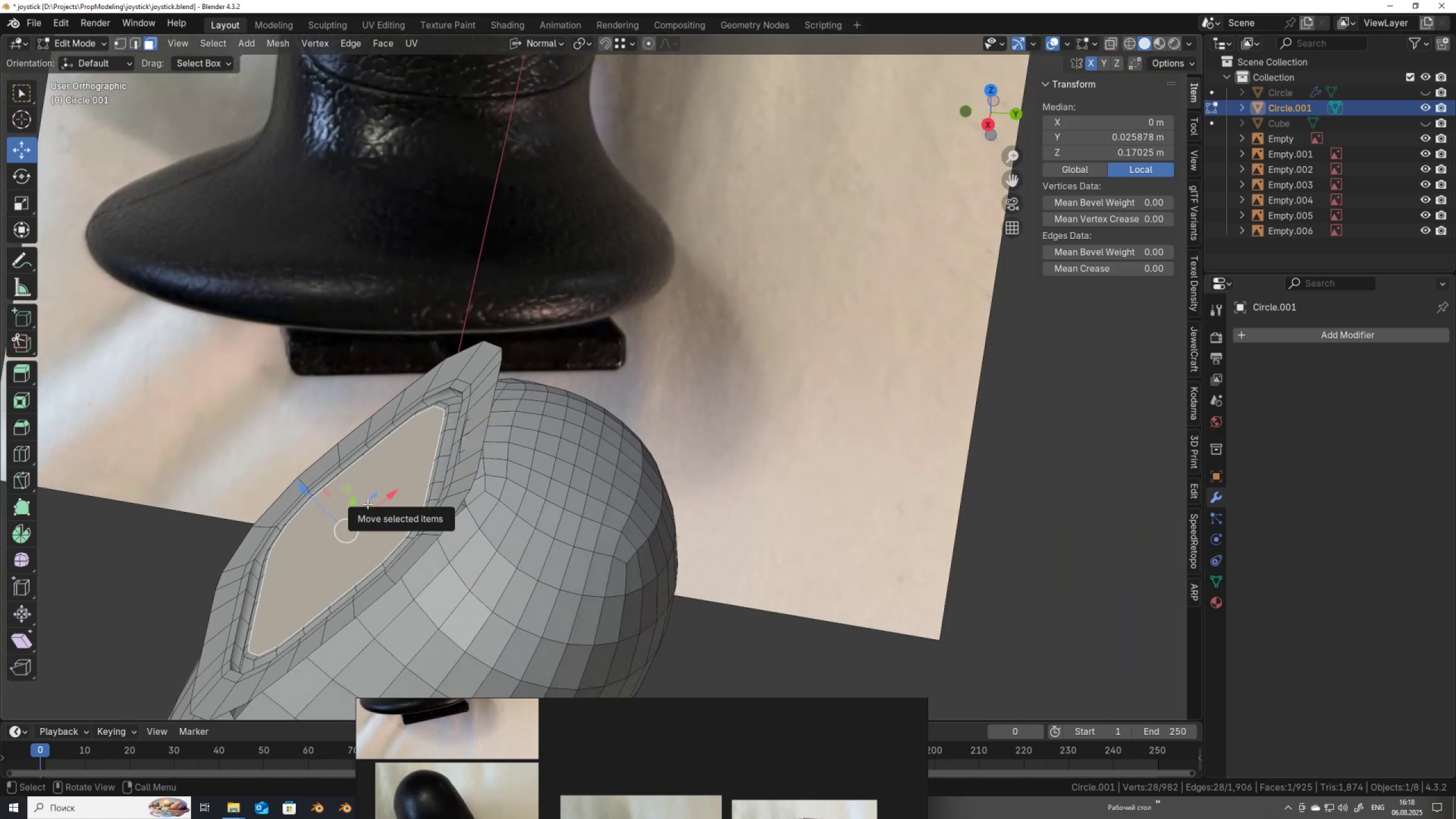 
key(L)
 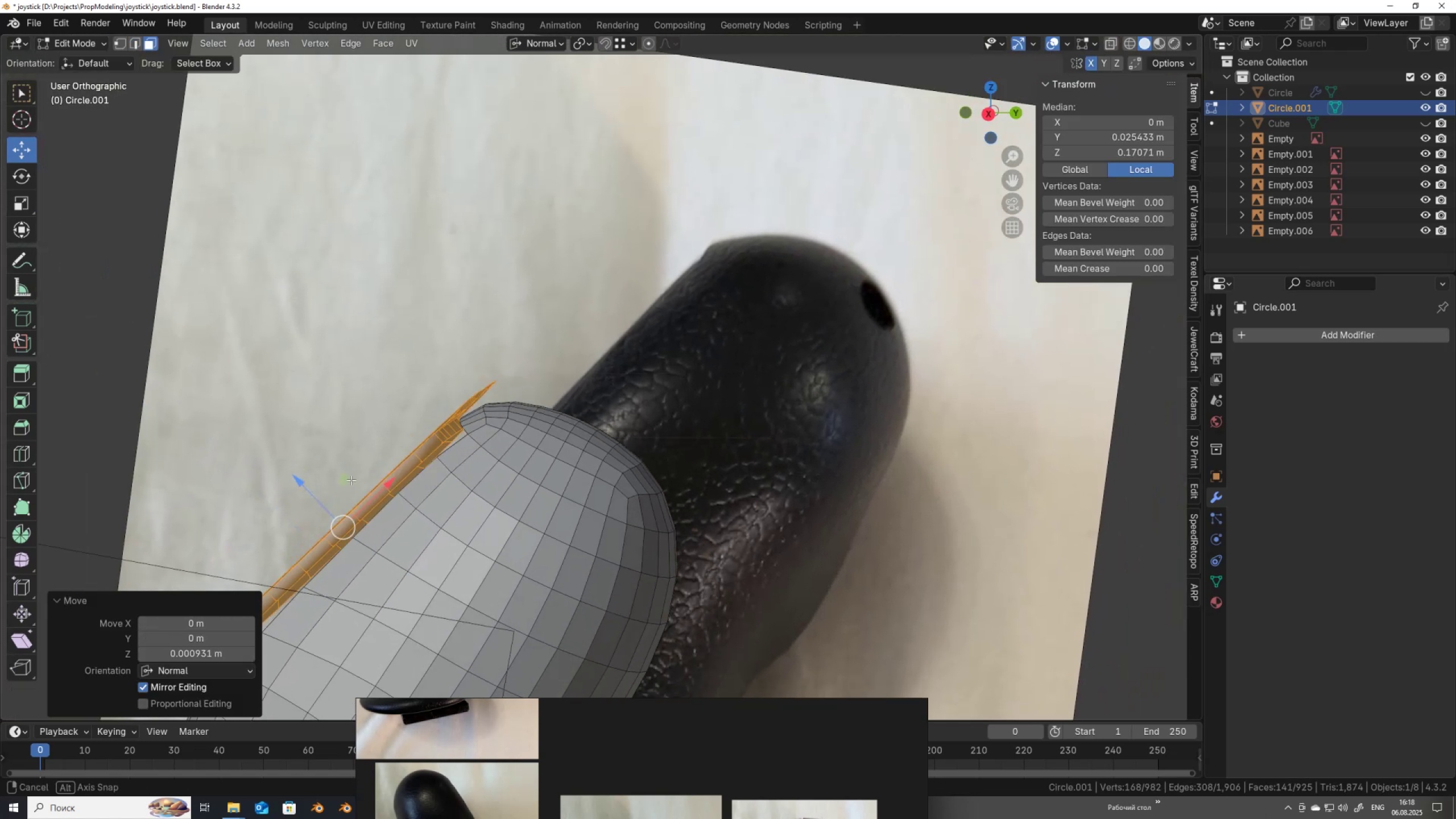 
key(2)
 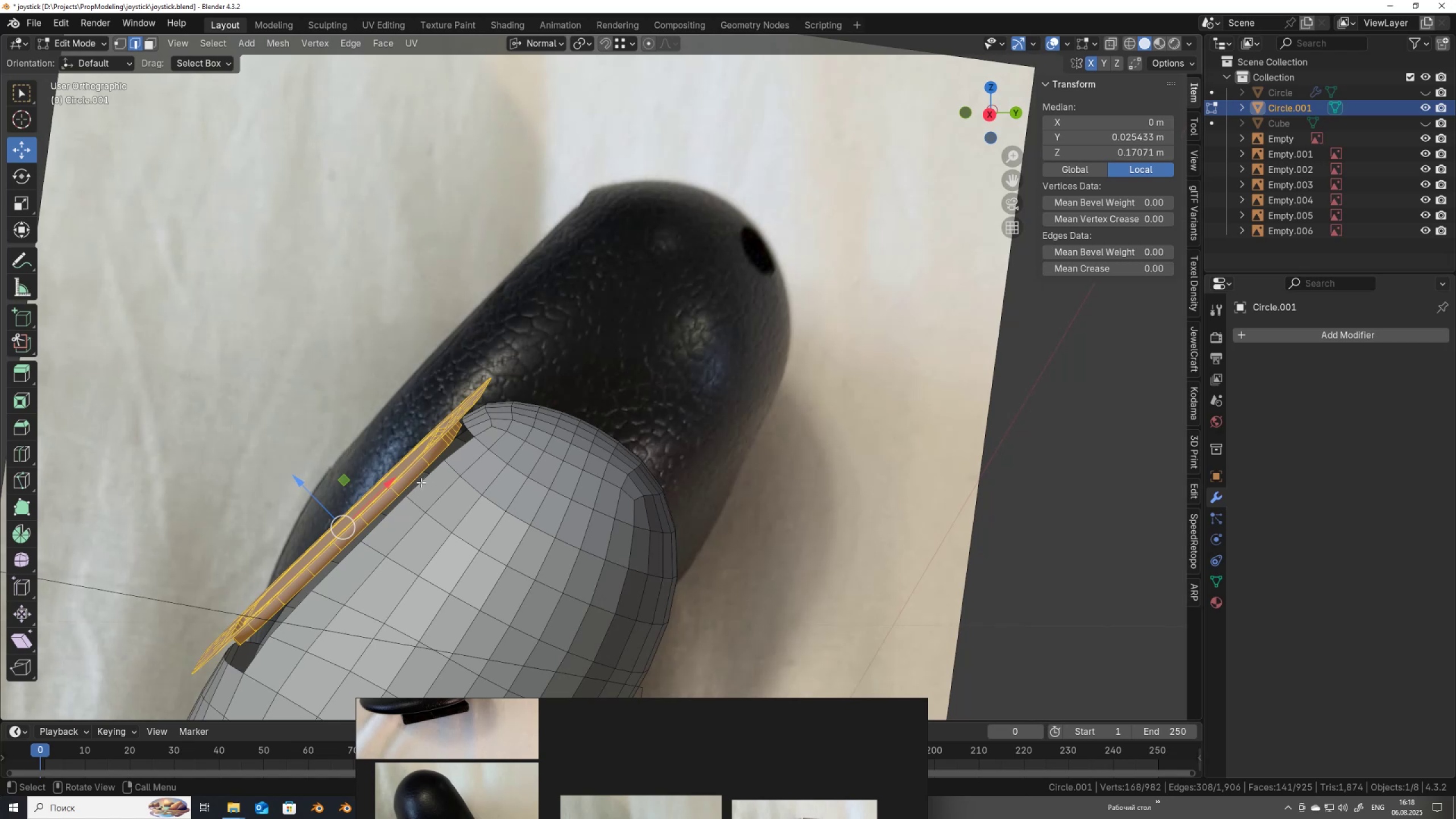 
wait(5.68)
 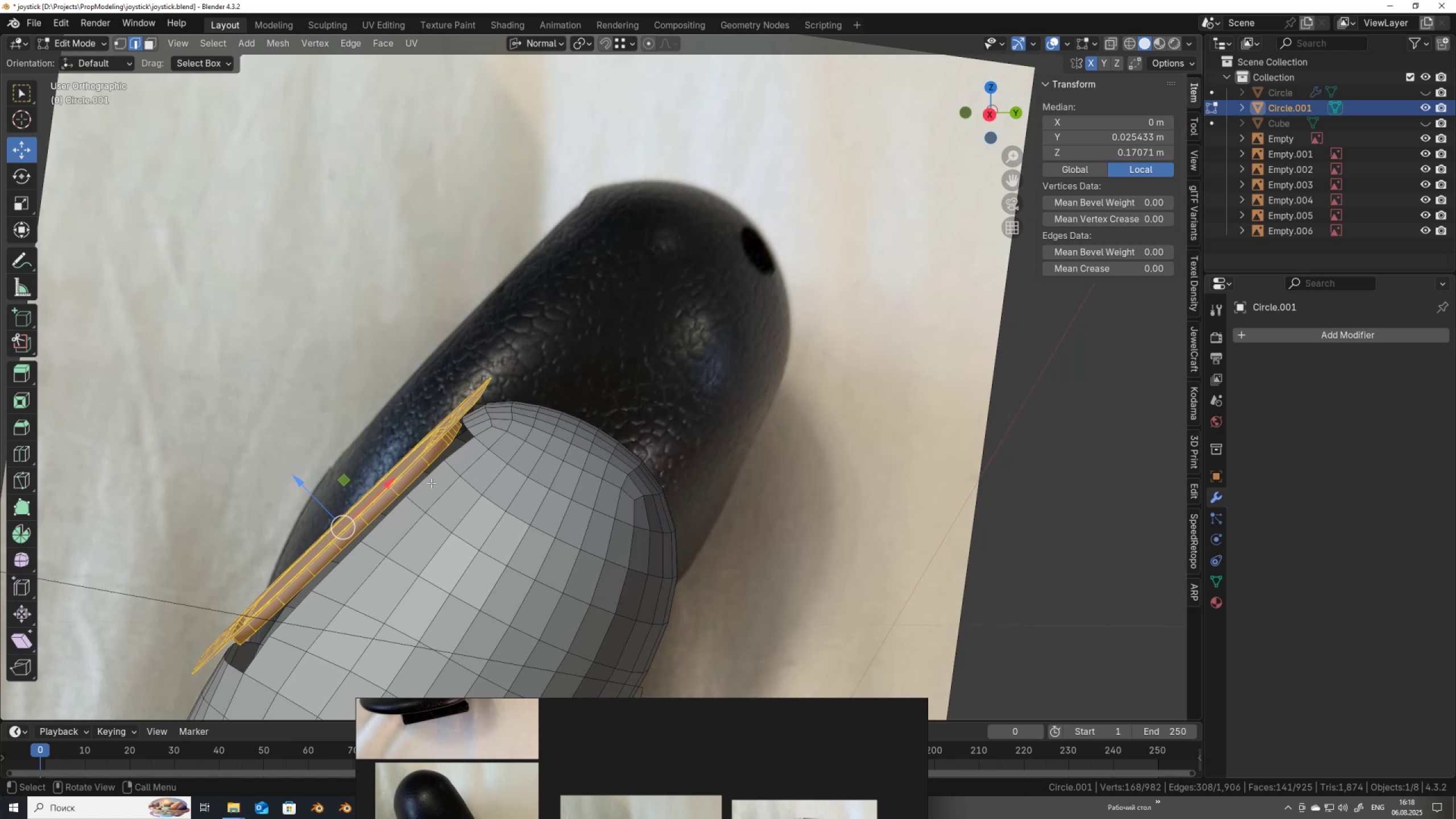 
key(2)
 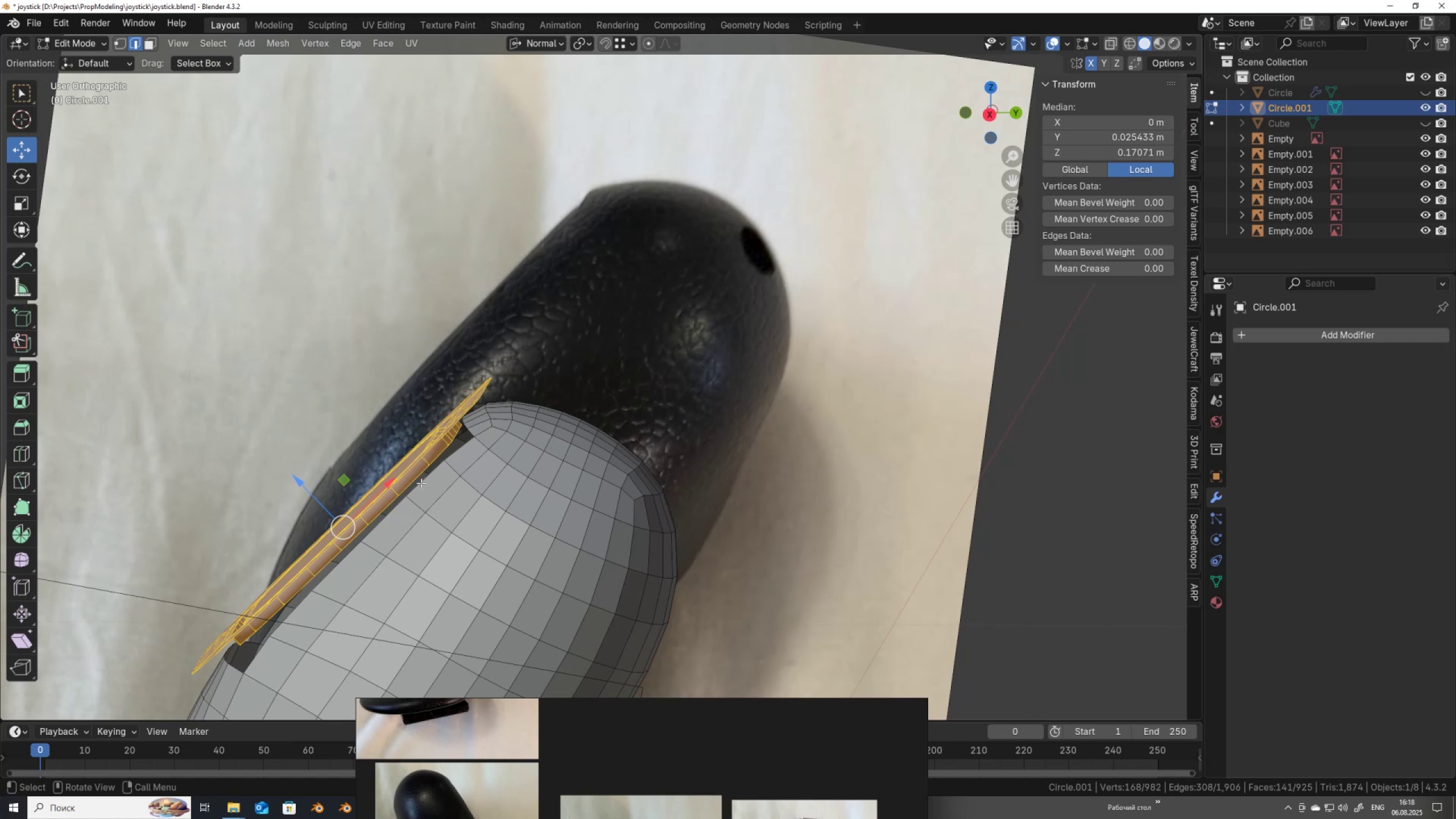 
hold_key(key=AltLeft, duration=0.38)
left_click([421, 483])
 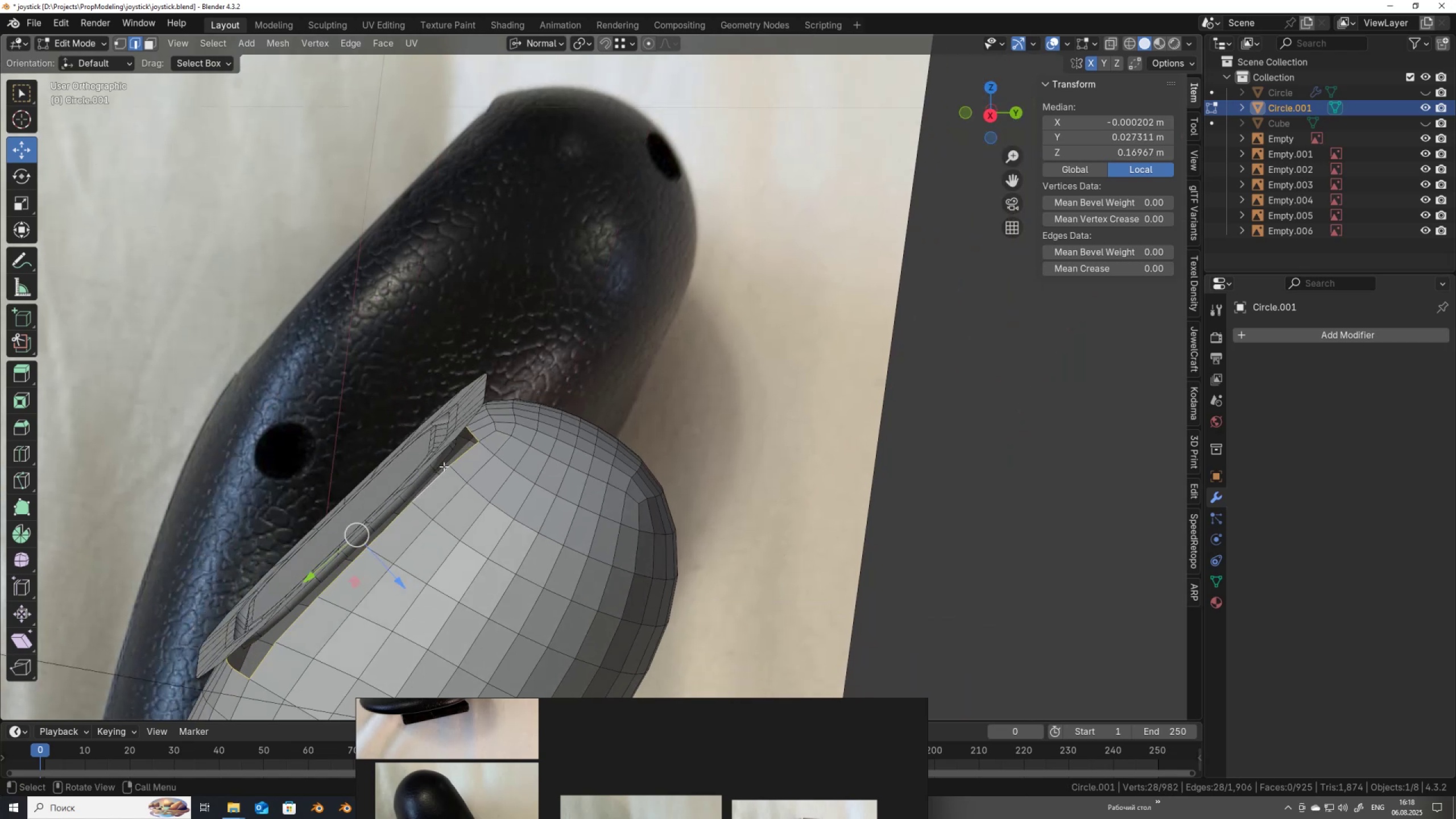 
hold_key(key=ShiftLeft, duration=0.96)
hold_key(key=AltLeft, duration=0.87)
left_click([486, 385])
 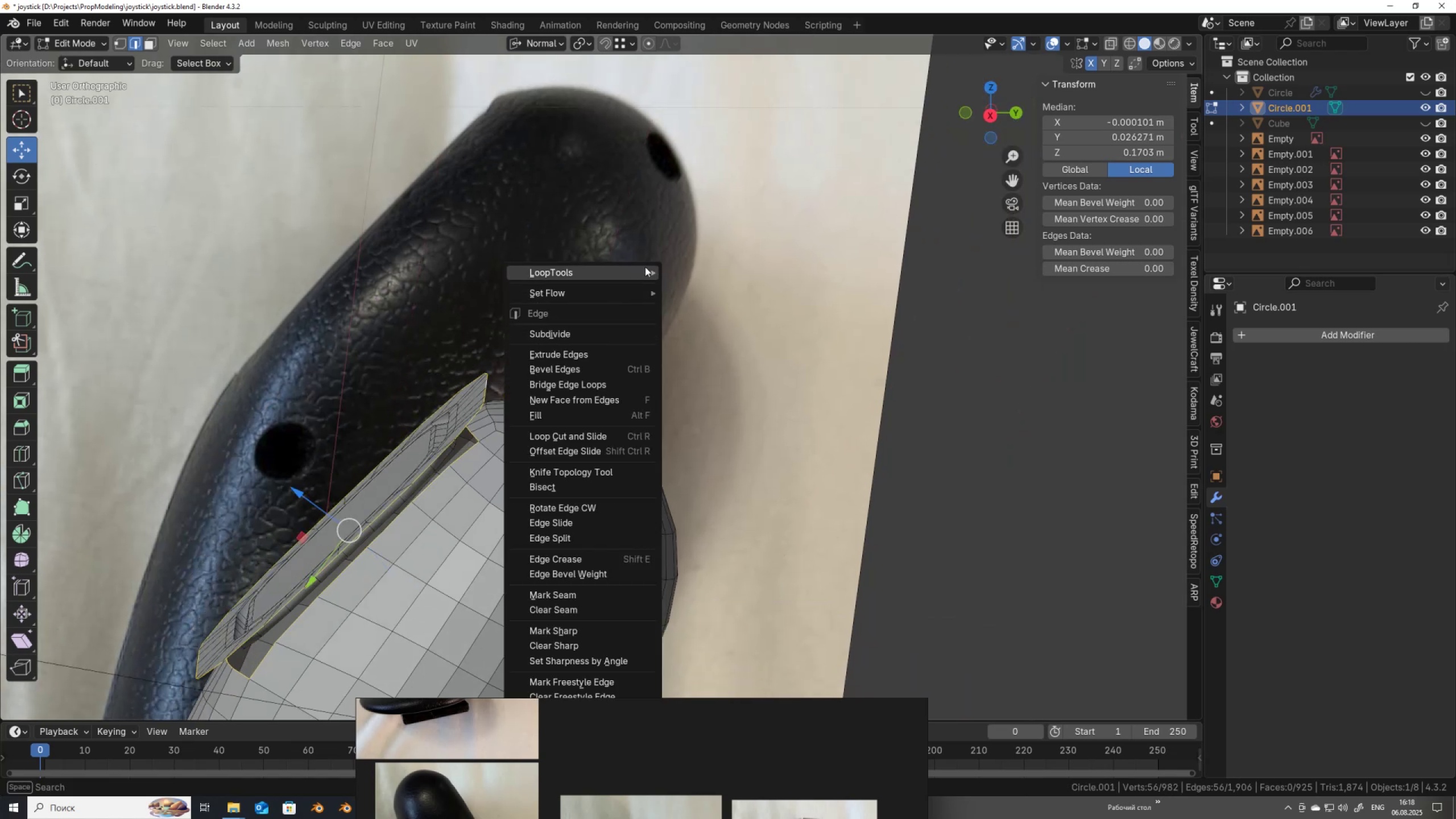 
left_click([707, 276])
 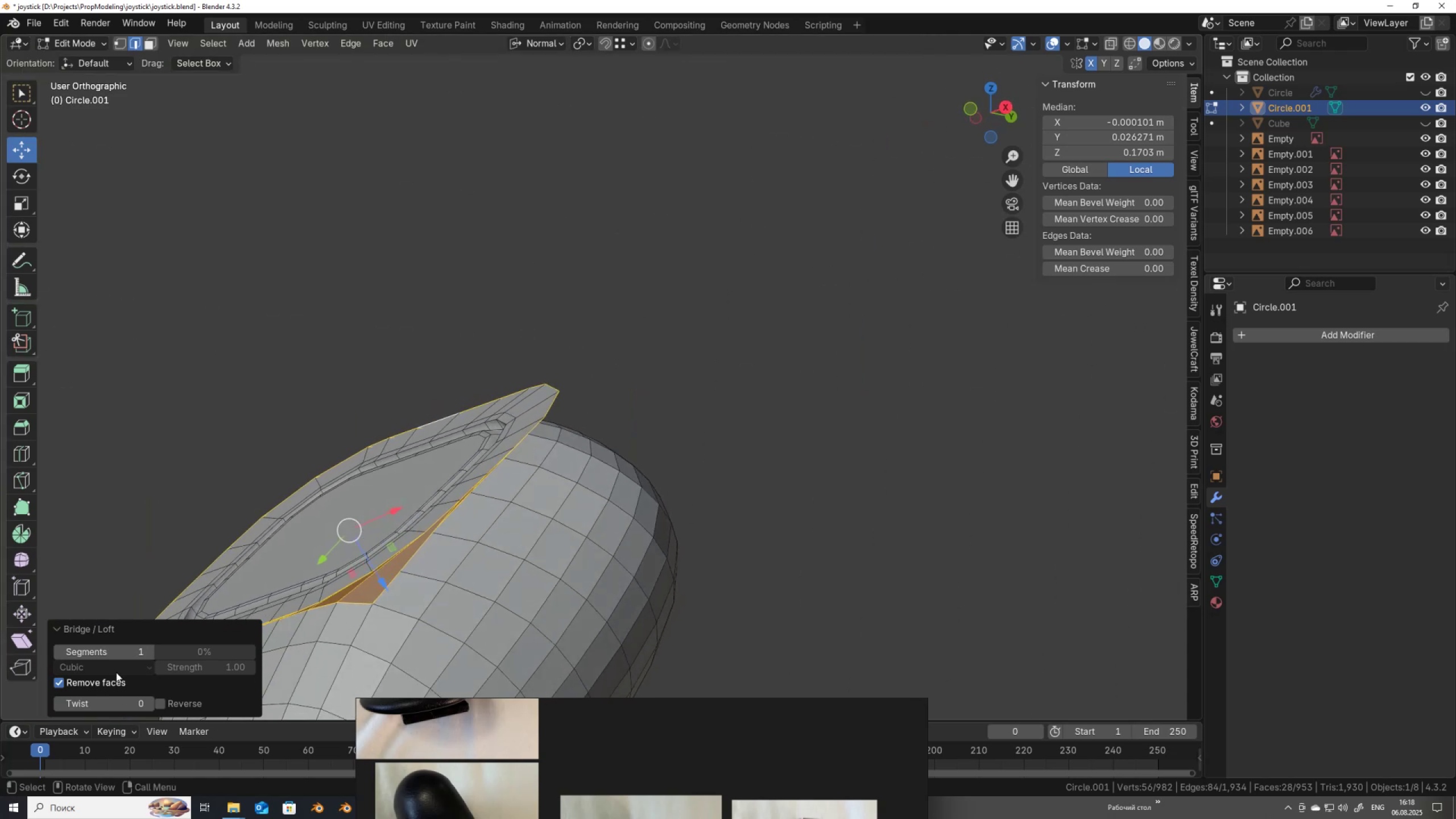 
mouse_move([146, 698])
 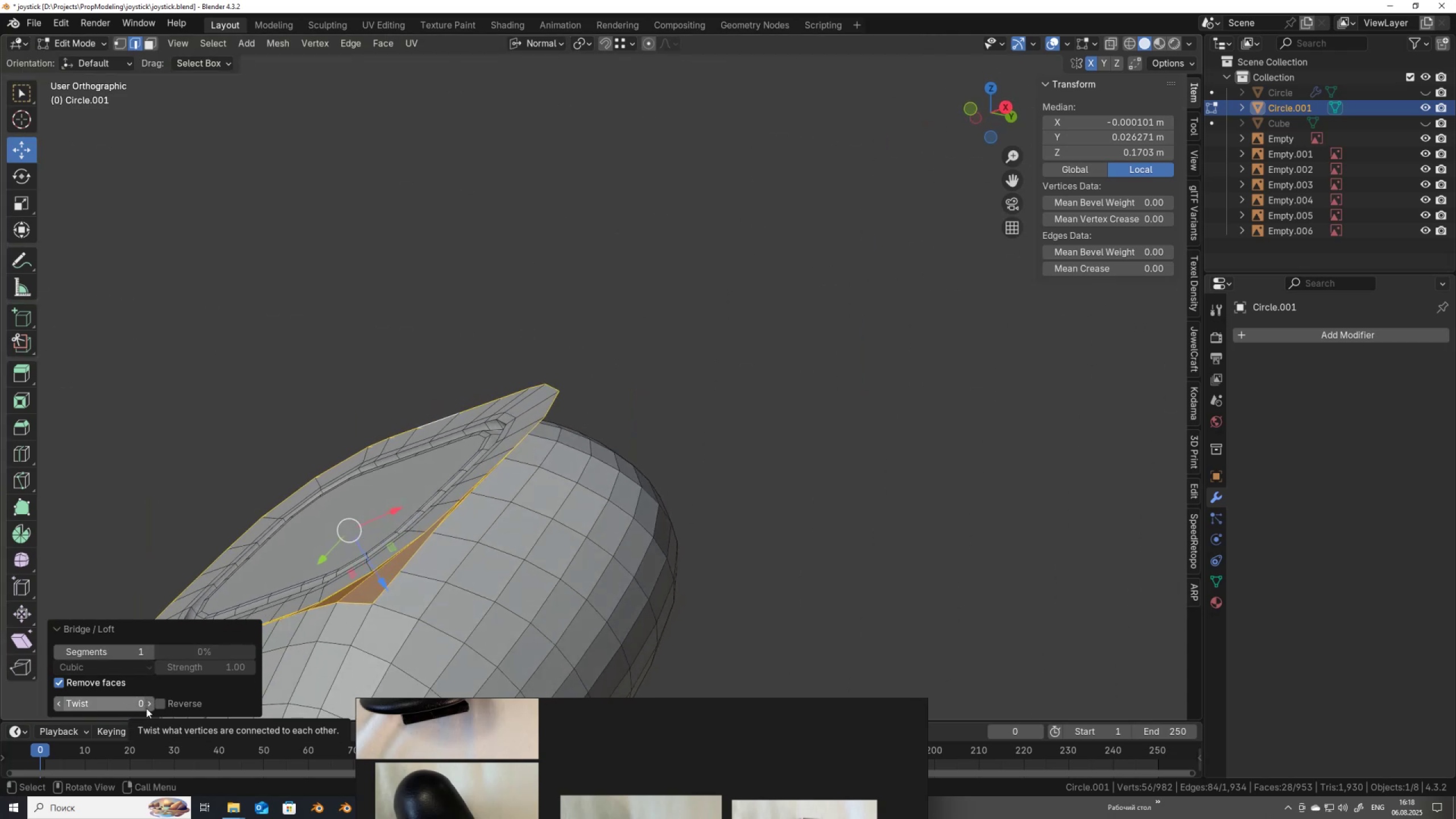 
left_click([148, 705])
 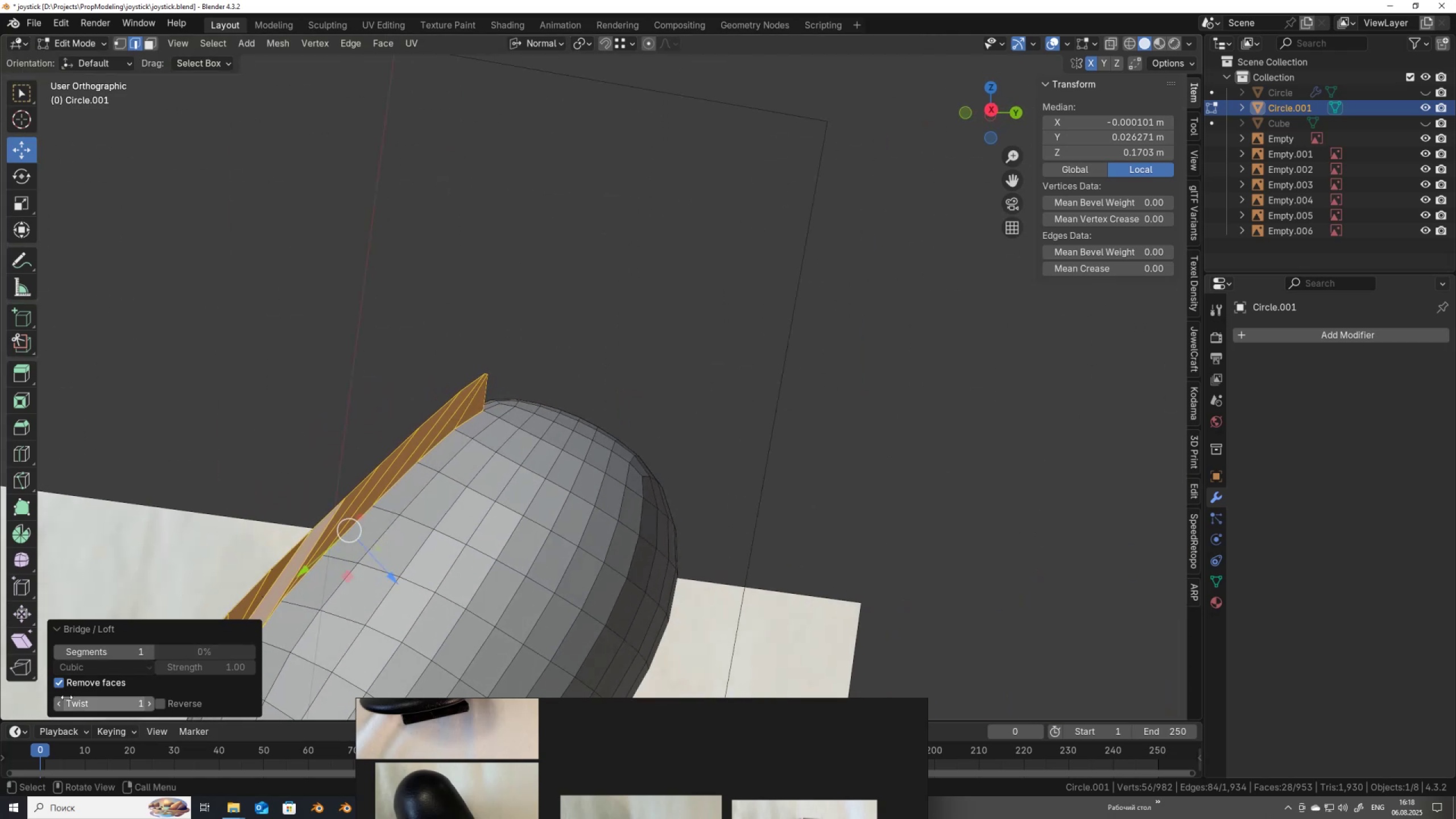 
double_click([61, 704])
 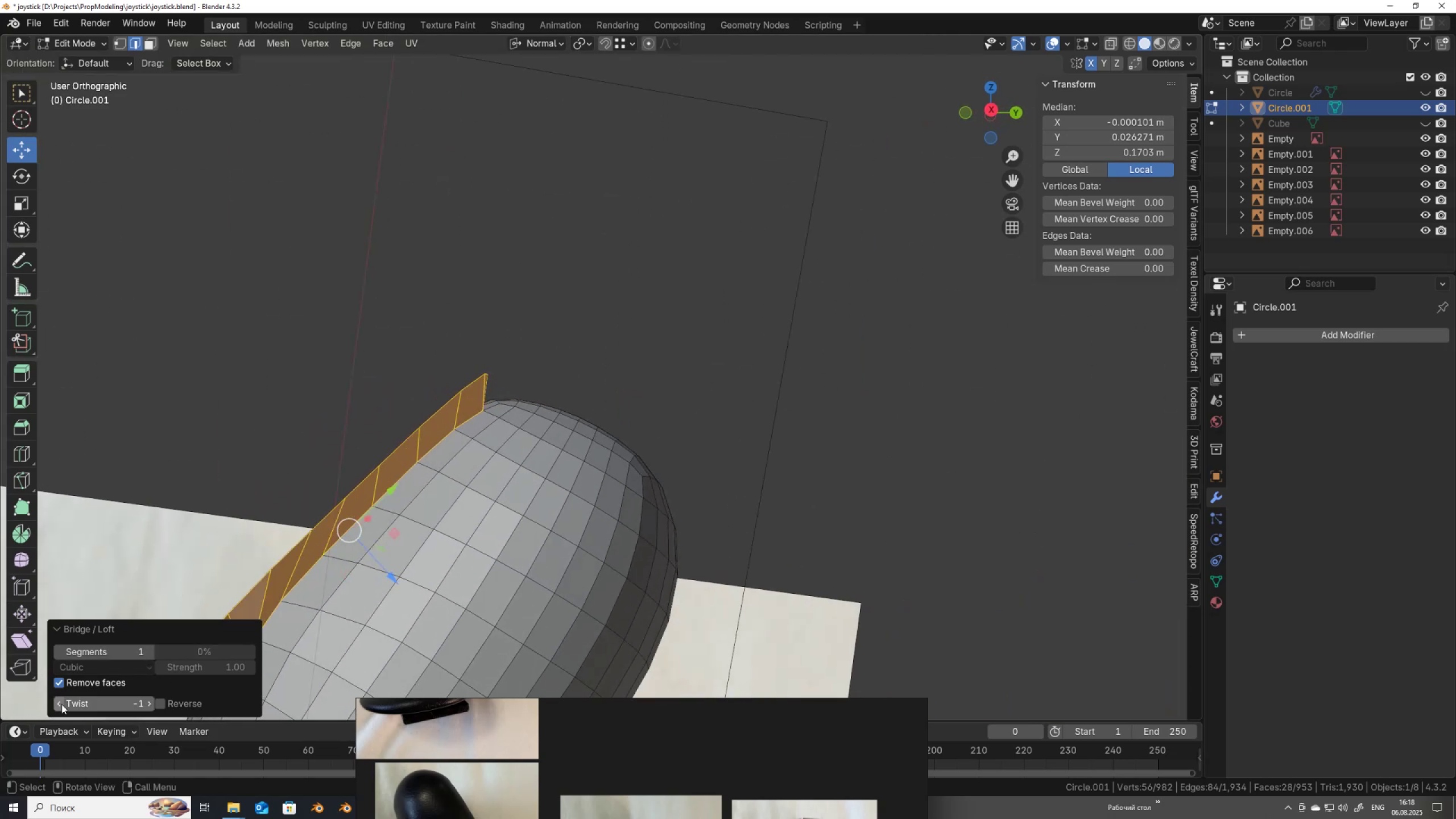 
left_click([61, 704])
 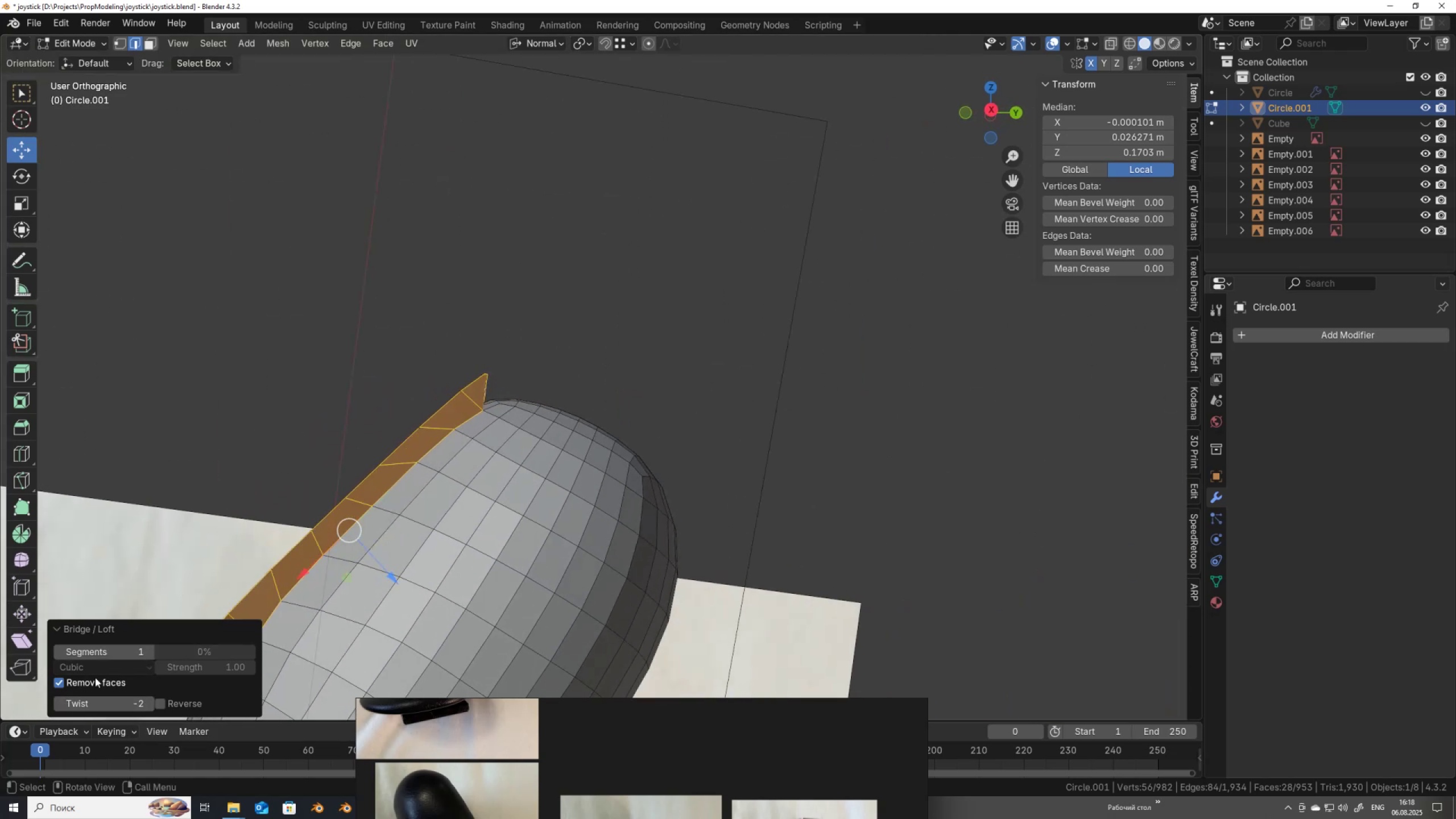 
scroll: coordinate [373, 547], scroll_direction: down, amount: 3.0
 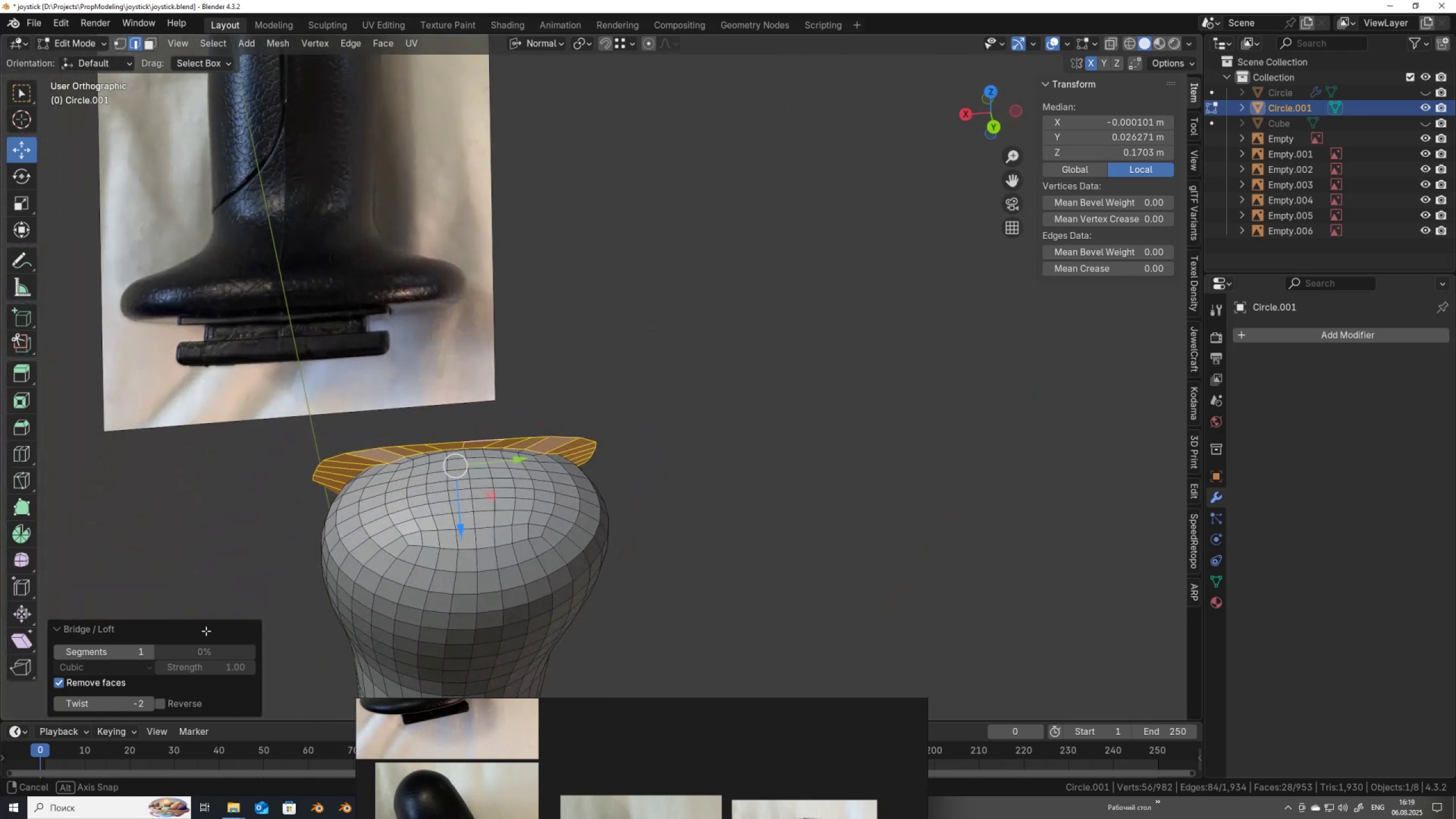 
scroll: coordinate [384, 585], scroll_direction: up, amount: 4.0
 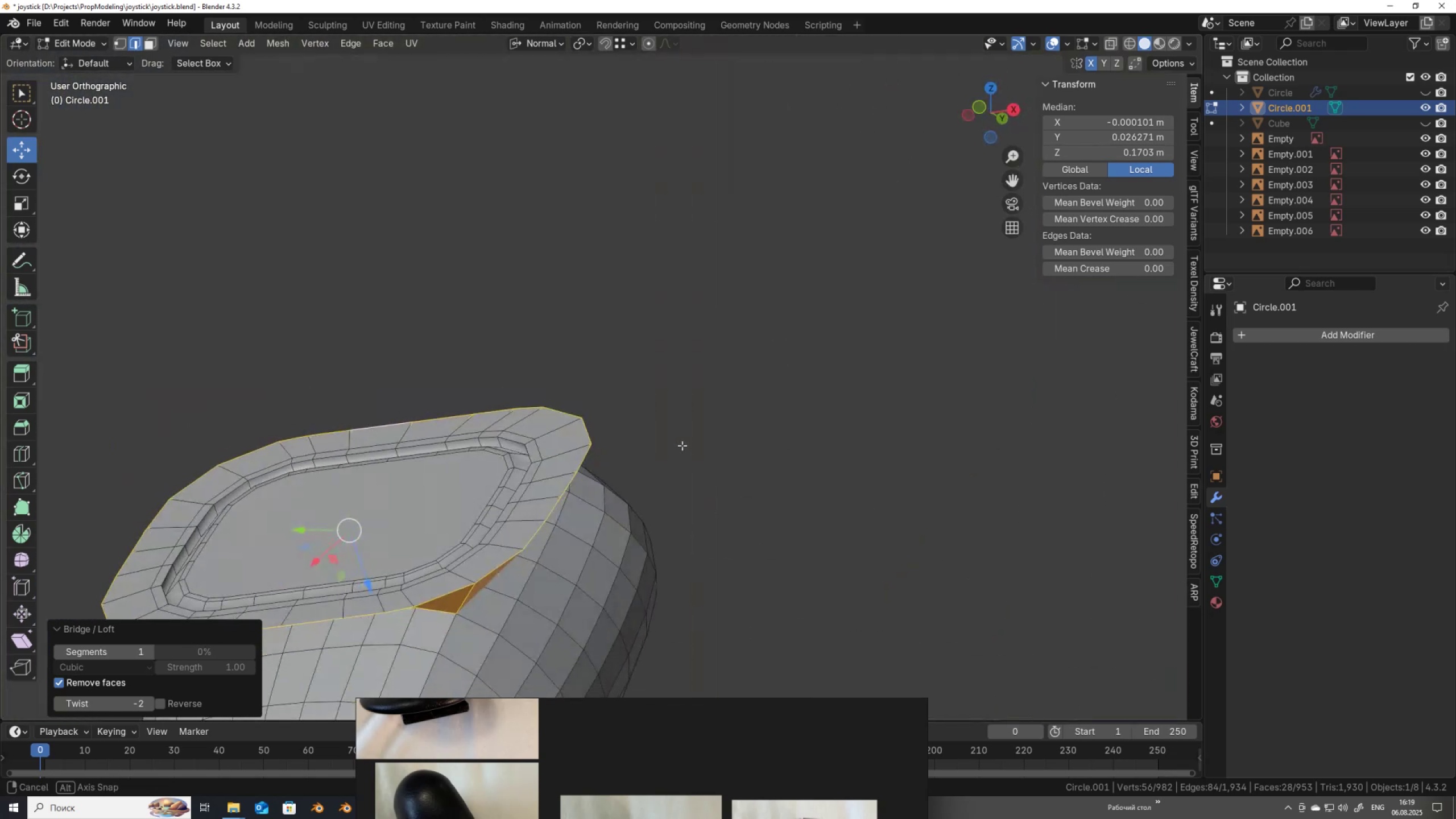 
hold_key(key=ShiftLeft, duration=0.38)
scroll: coordinate [758, 338], scroll_direction: up, amount: 1.0
 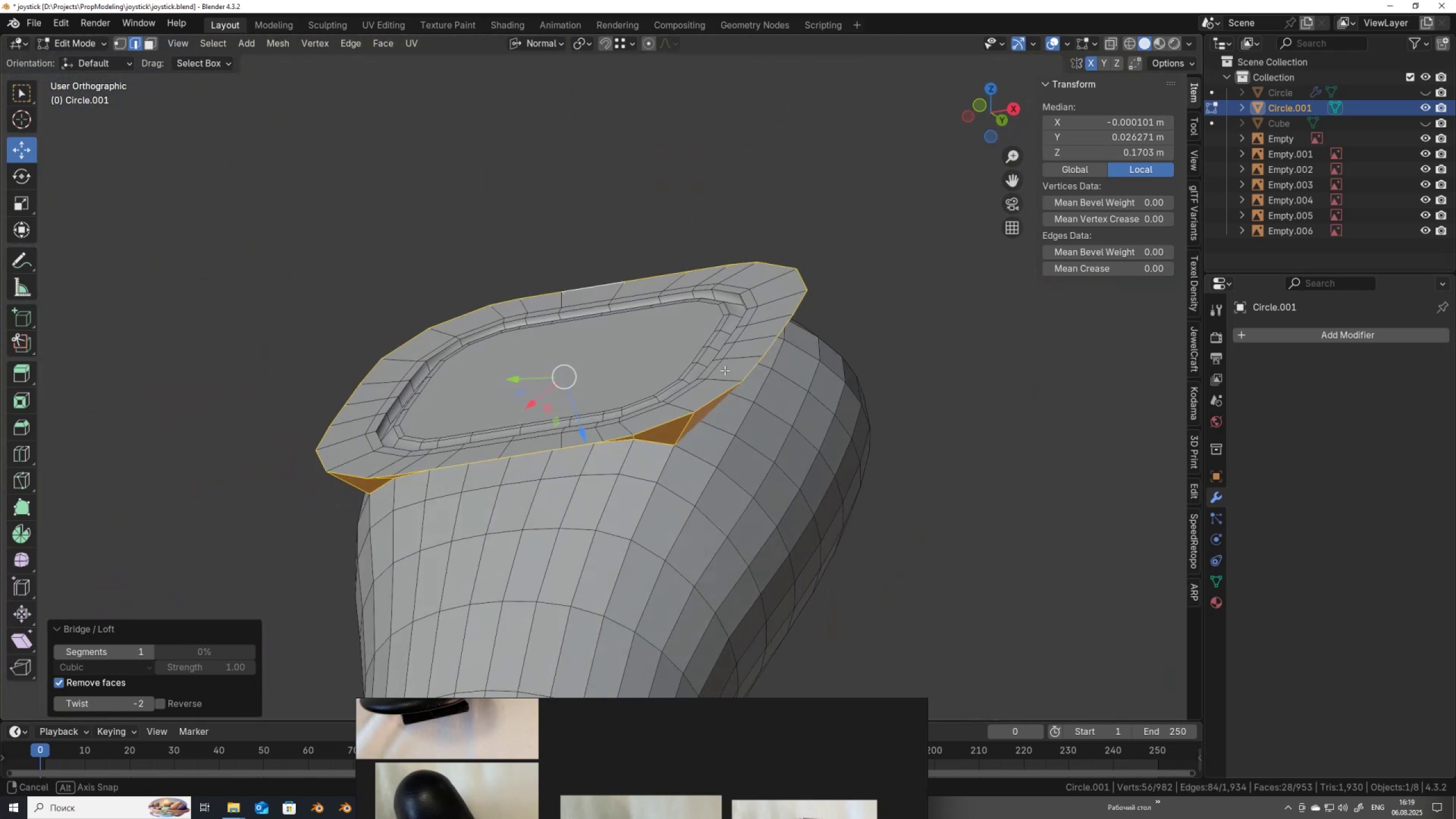 
hold_key(key=AltLeft, duration=1.06)
left_click([718, 392])
 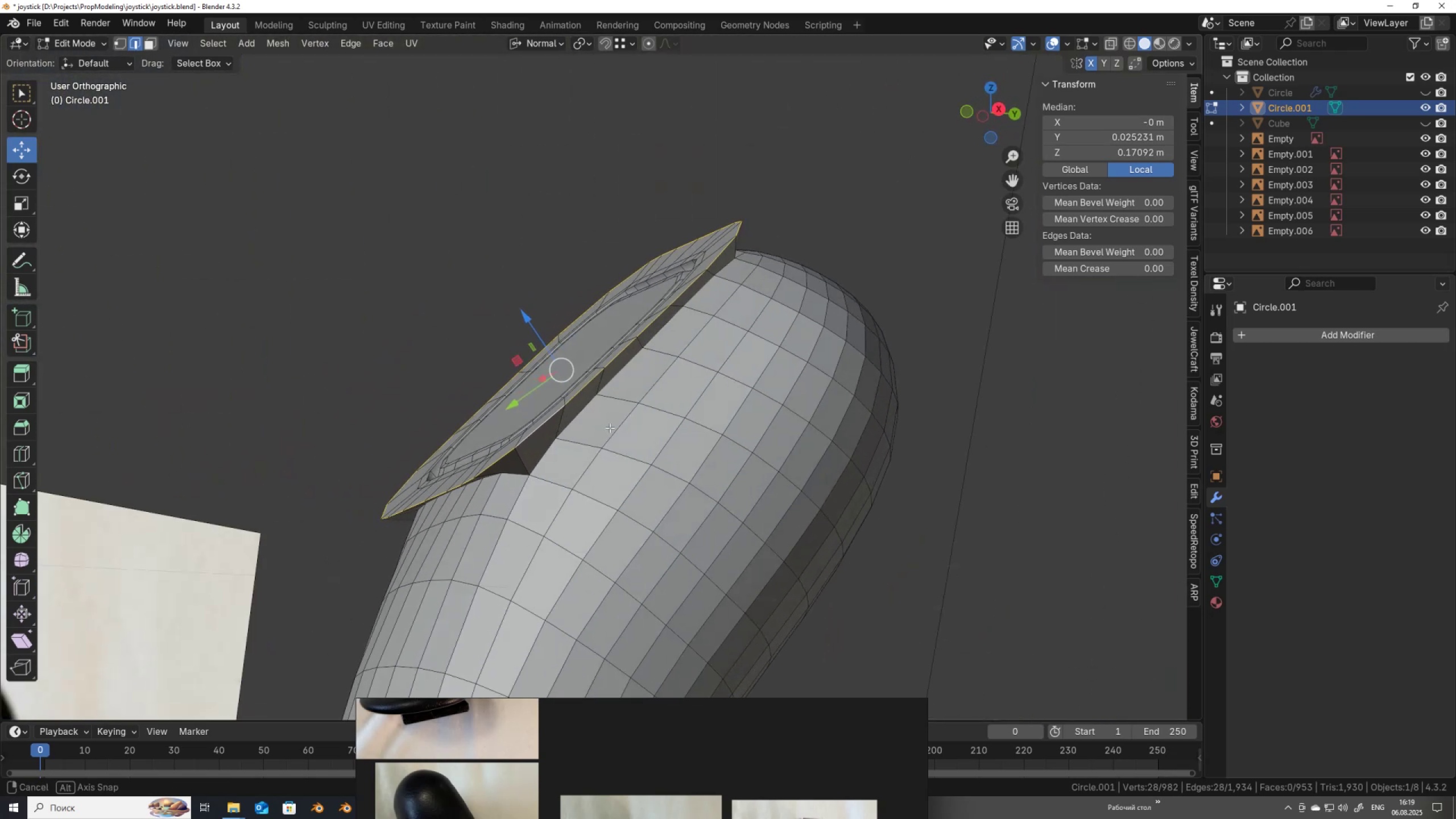 
hold_key(key=AltLeft, duration=0.7)
left_click([542, 457])
 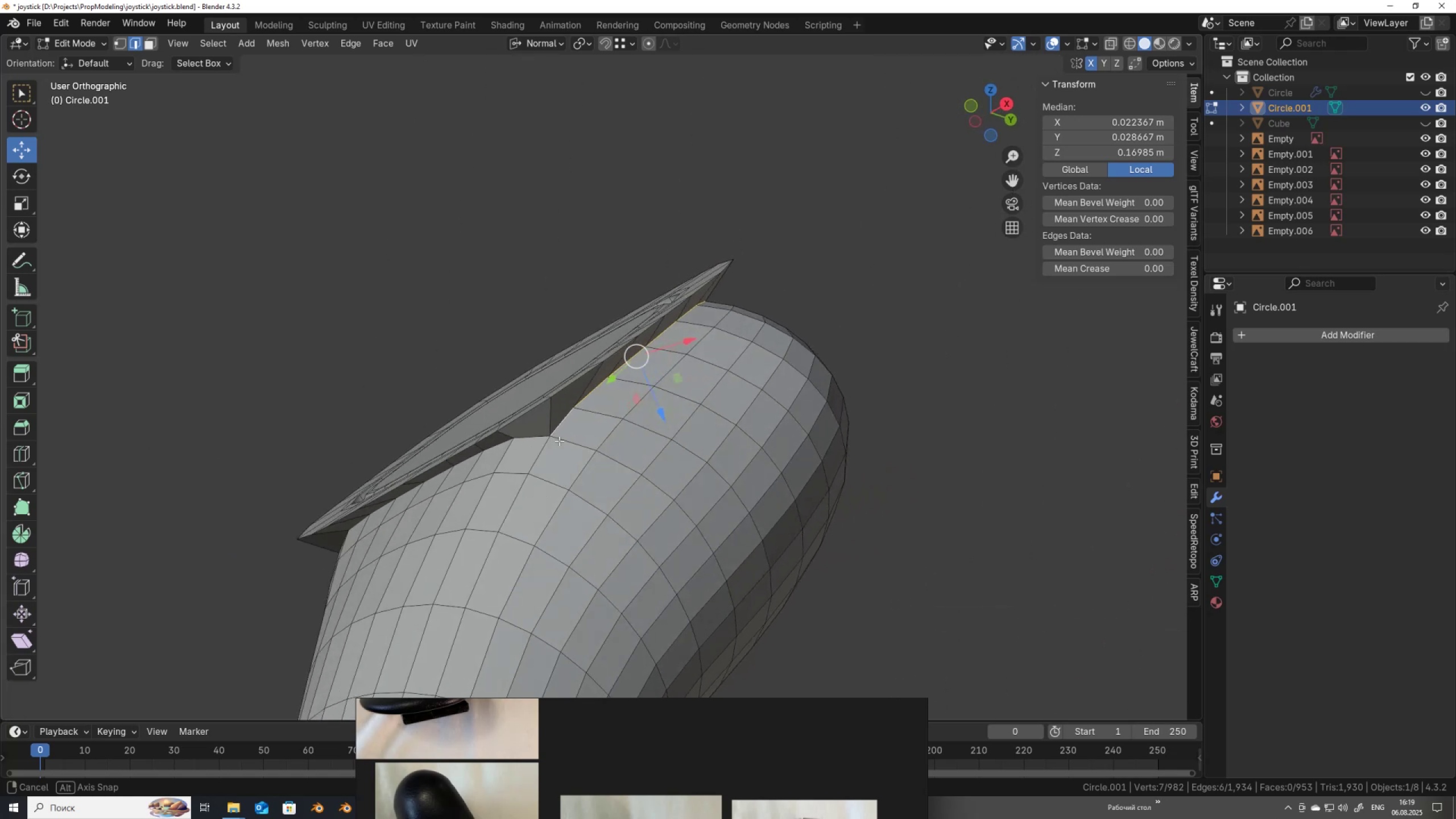 
hold_key(key=ShiftLeft, duration=0.41)
hold_key(key=AltLeft, duration=0.43)
left_click([532, 440])
 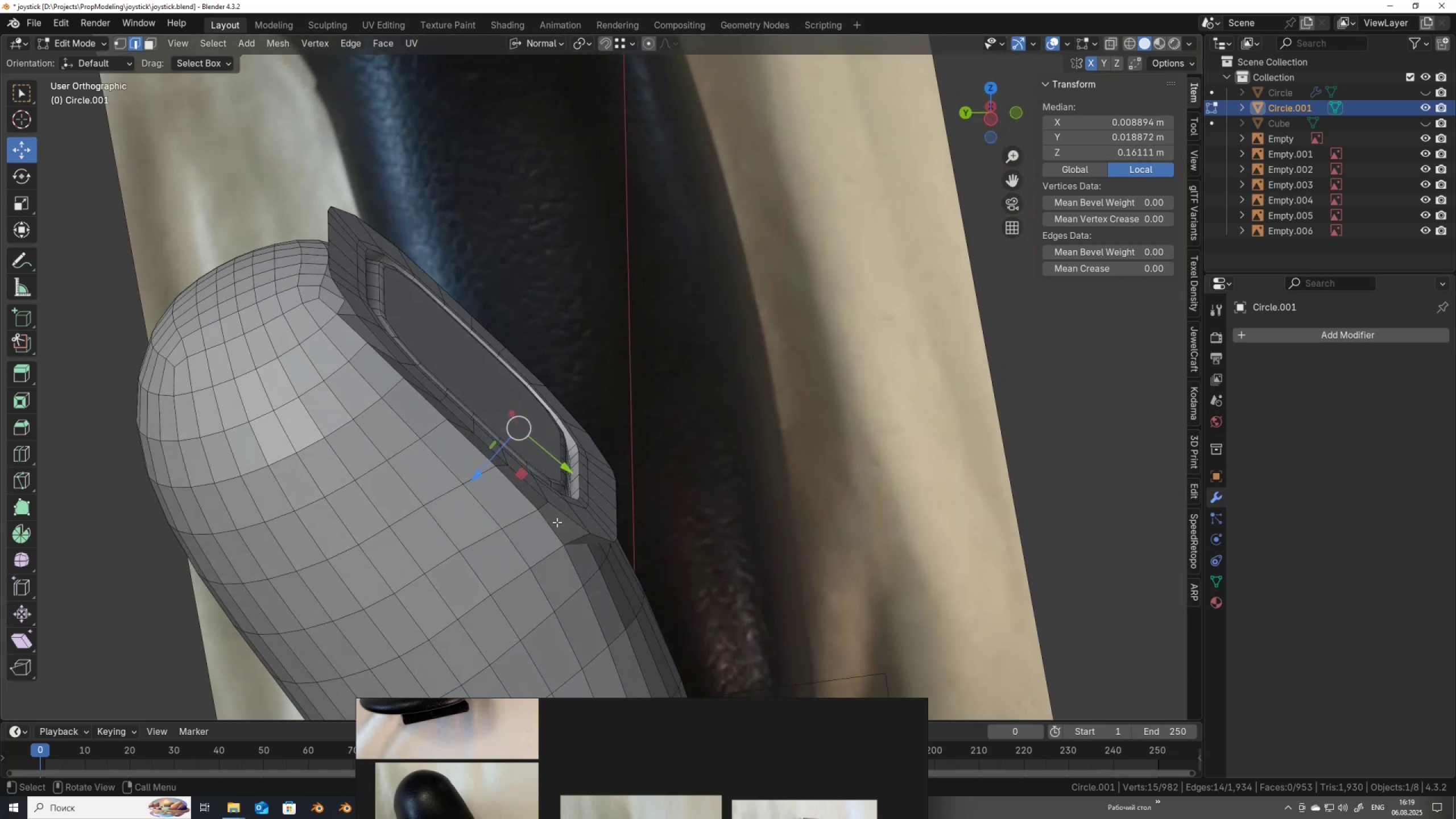 
hold_key(key=AltLeft, duration=0.5)
hold_key(key=ShiftLeft, duration=0.5)
left_click([570, 482])
 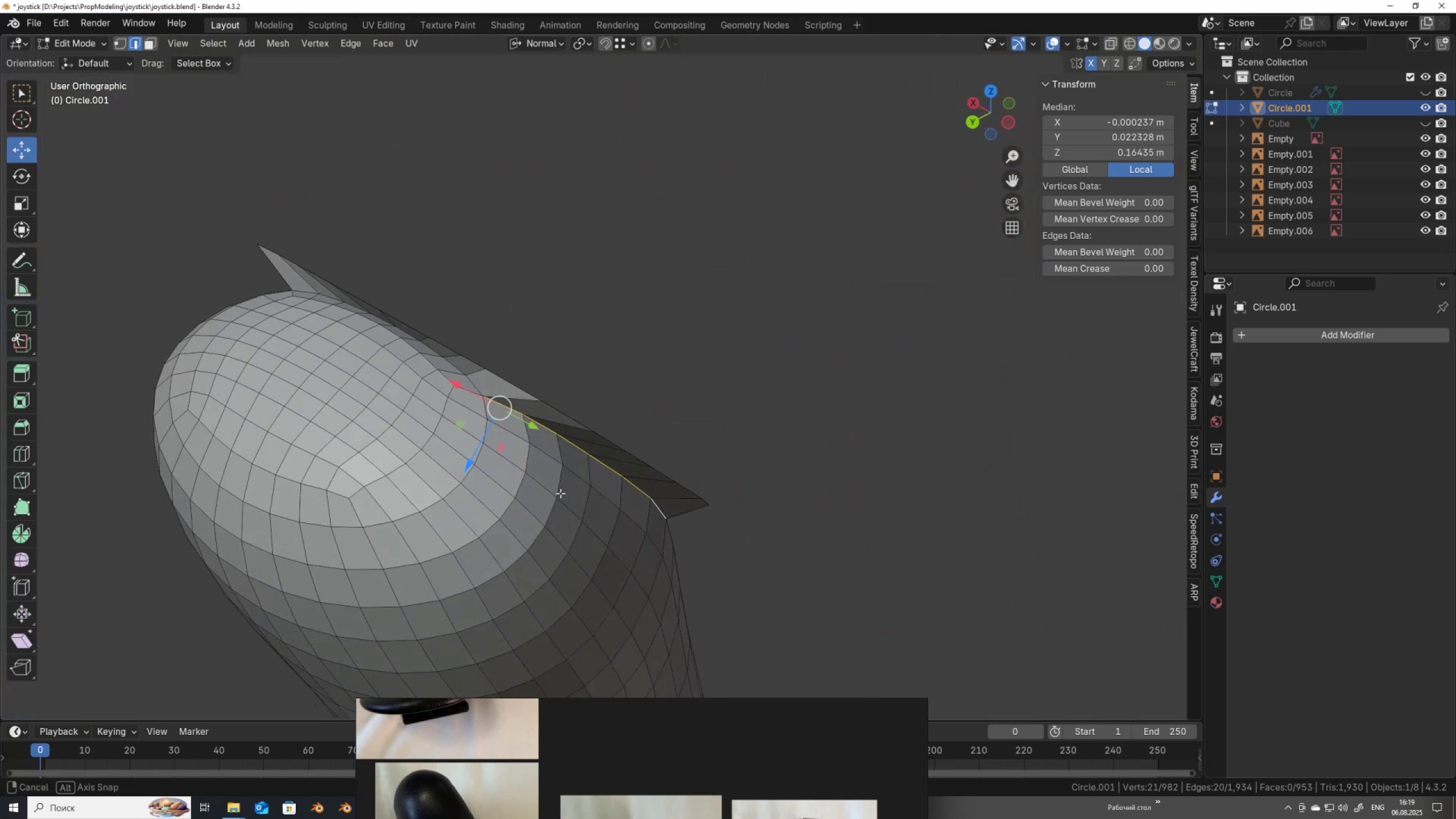 
hold_key(key=AltLeft, duration=0.68)
hold_key(key=ShiftLeft, duration=0.66)
left_click([474, 383])
 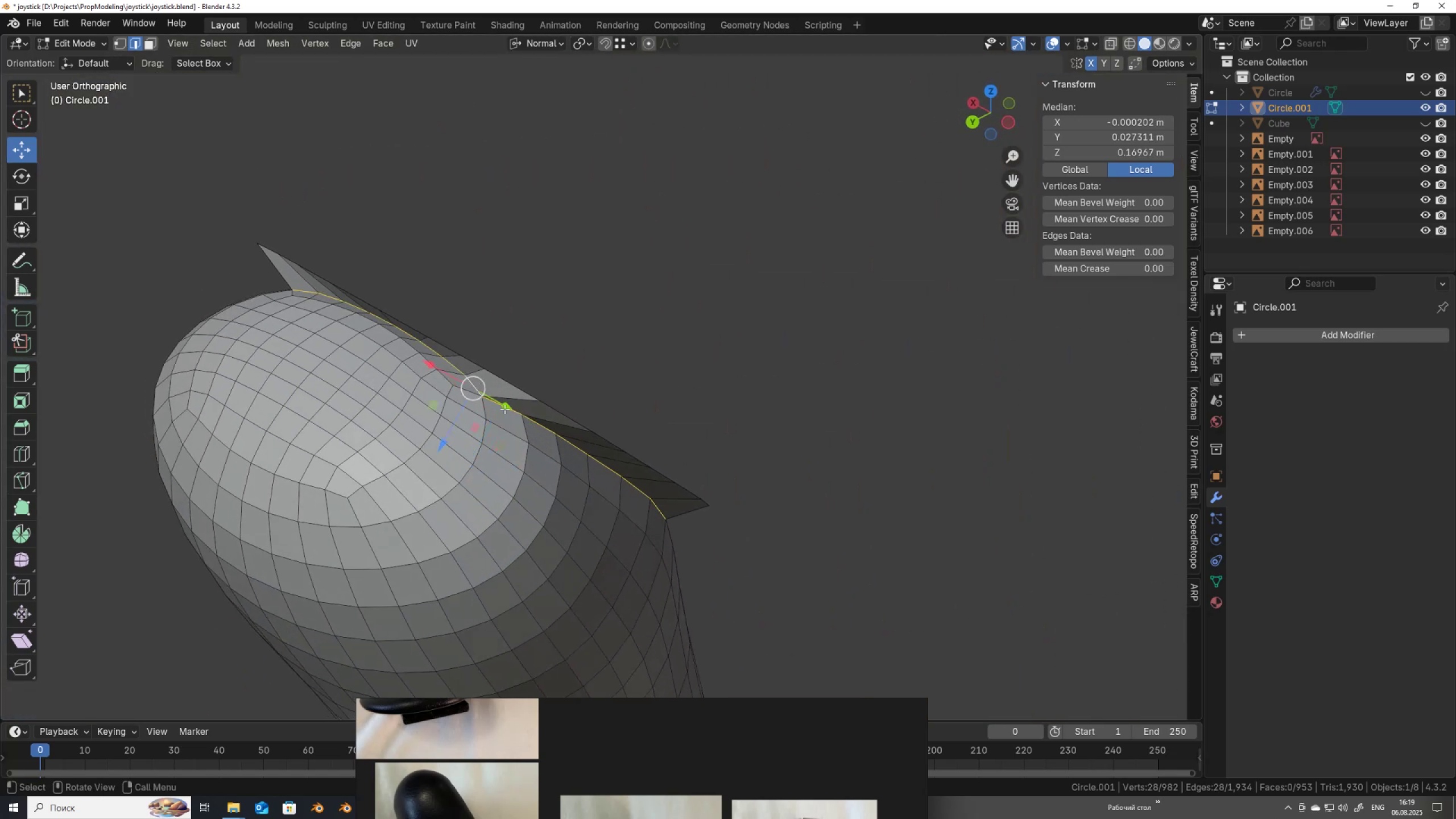 
key(Control+X)
 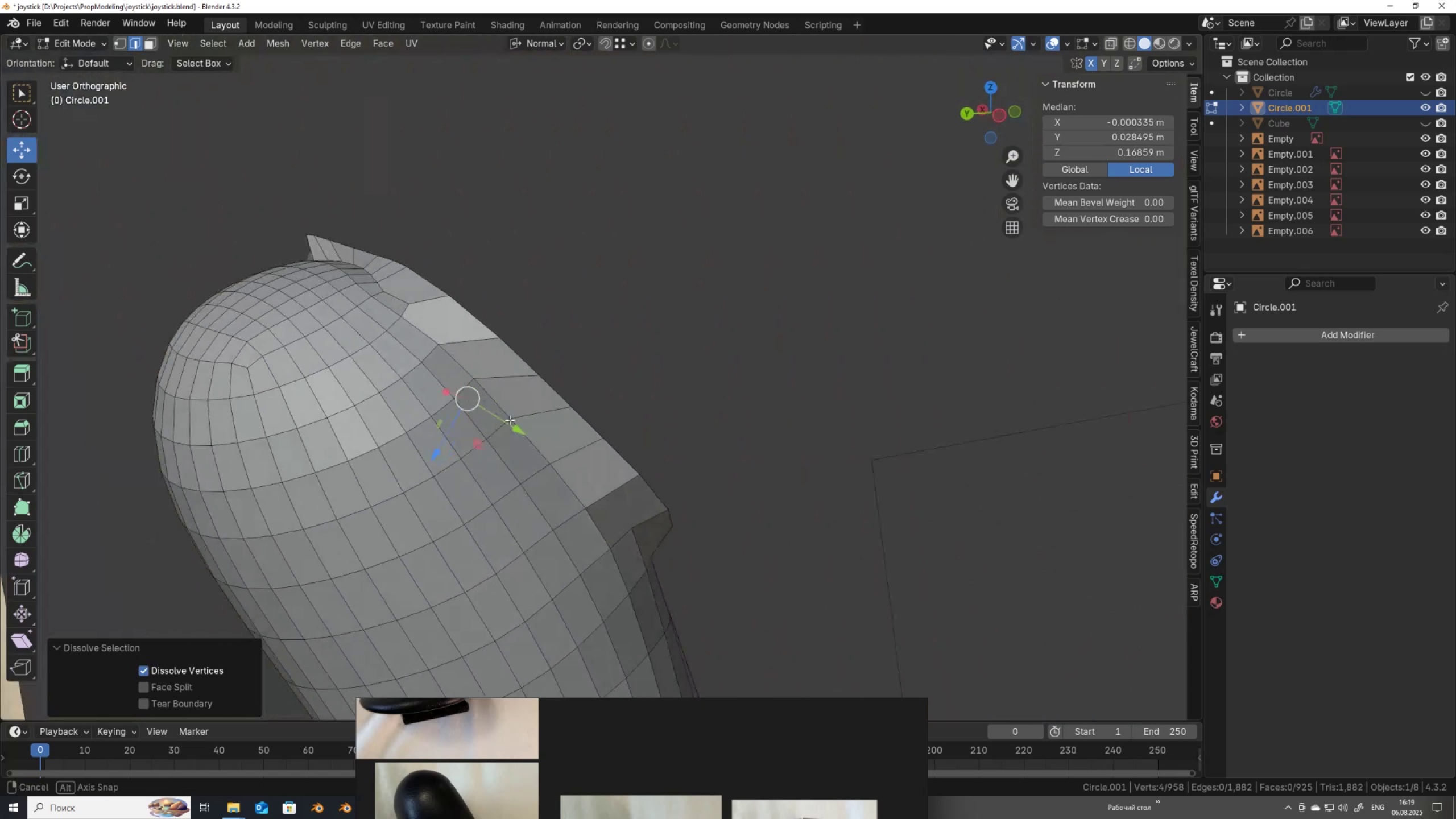 
key(Control+ControlLeft)
 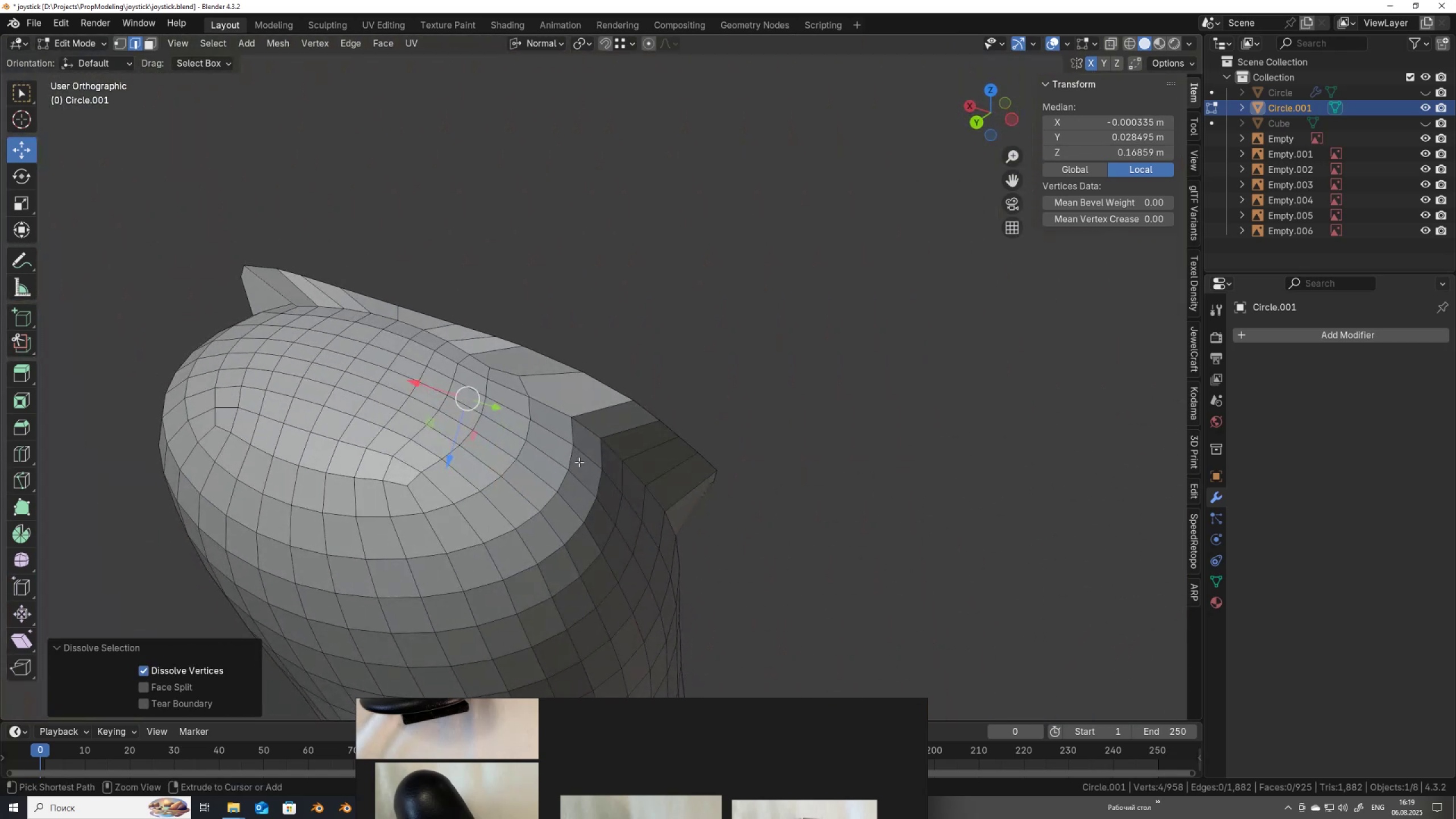 
key(Control+Z)
 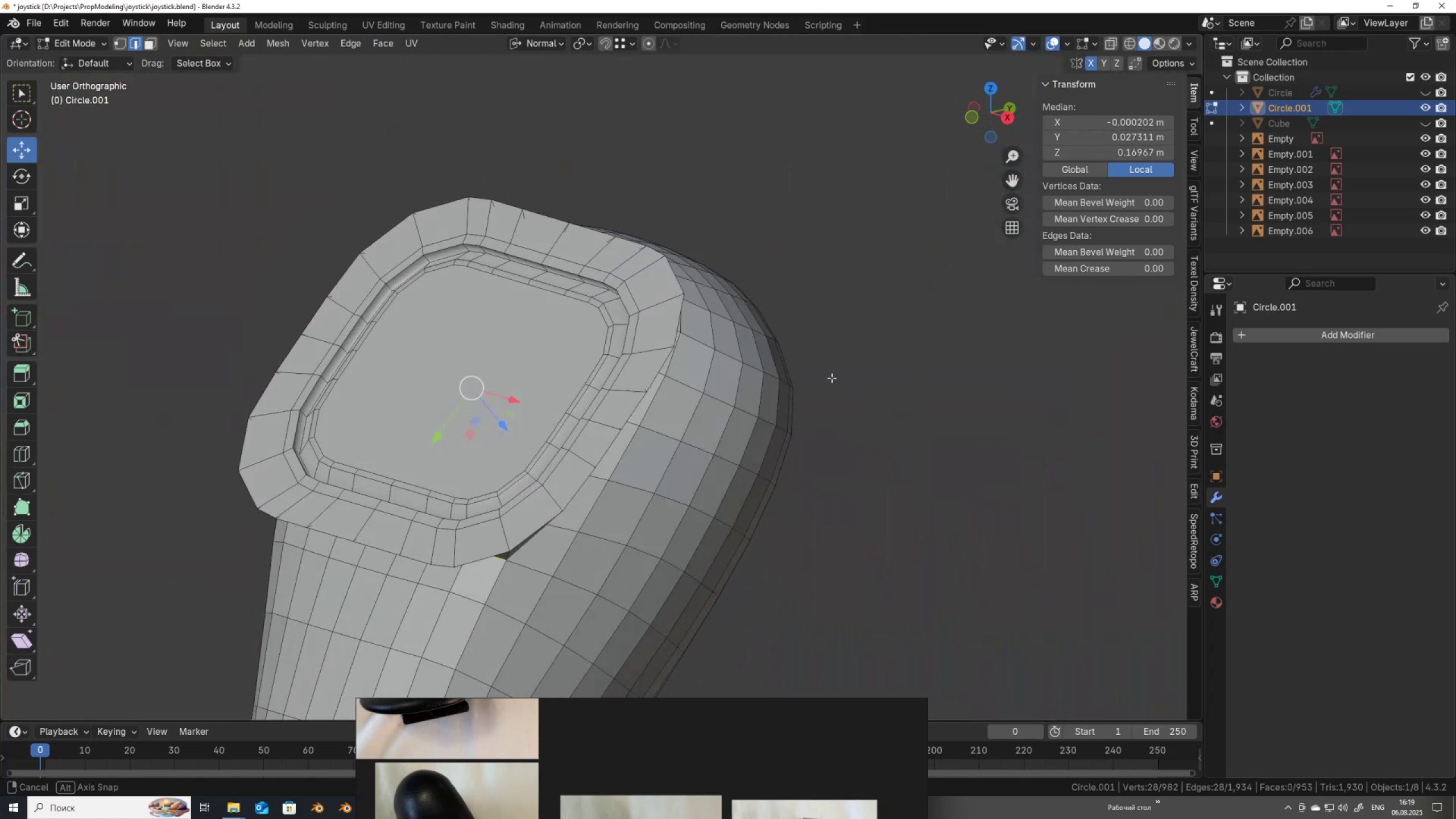 
wait(6.49)
 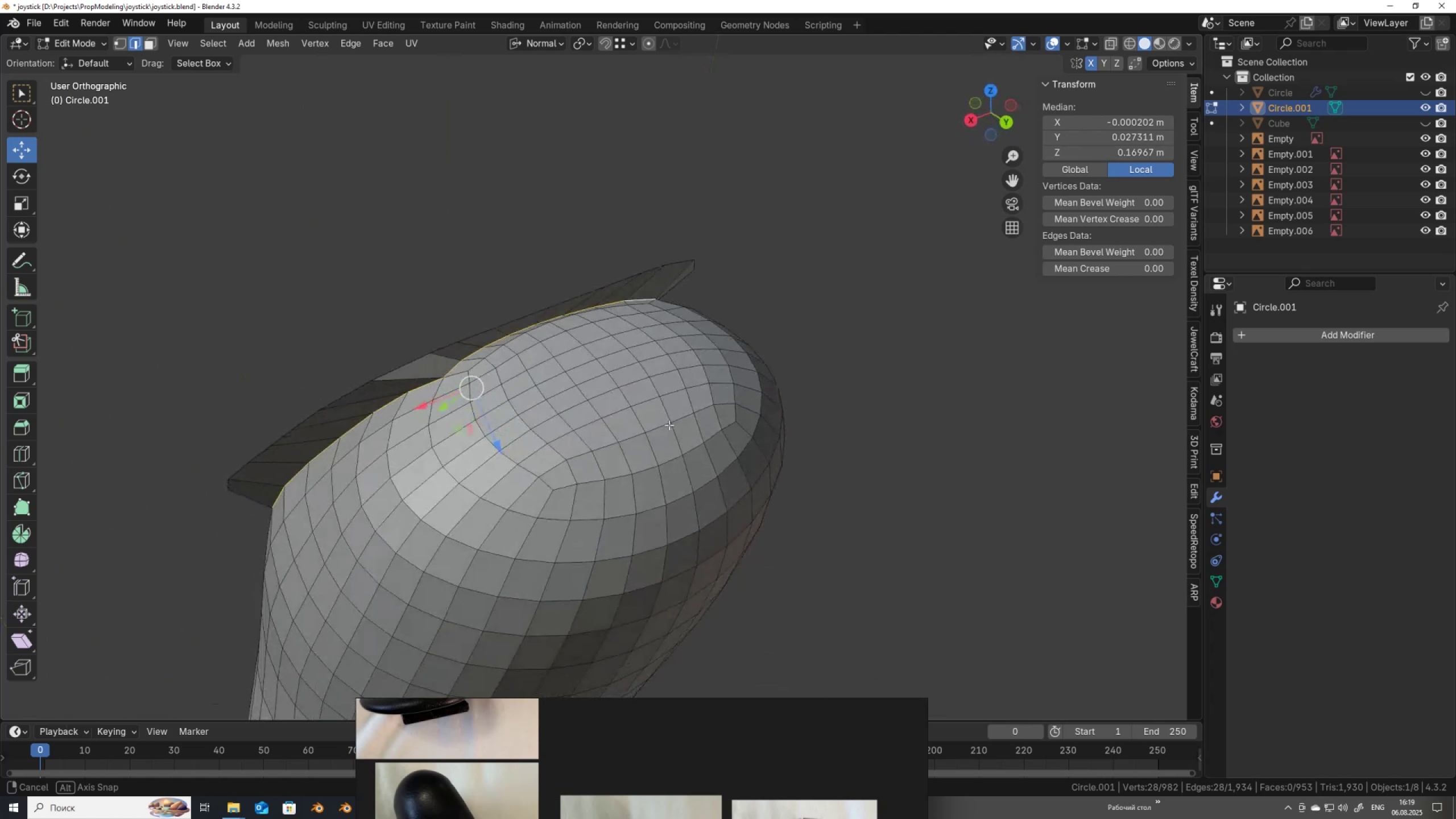 
type(ZZZZ)
 